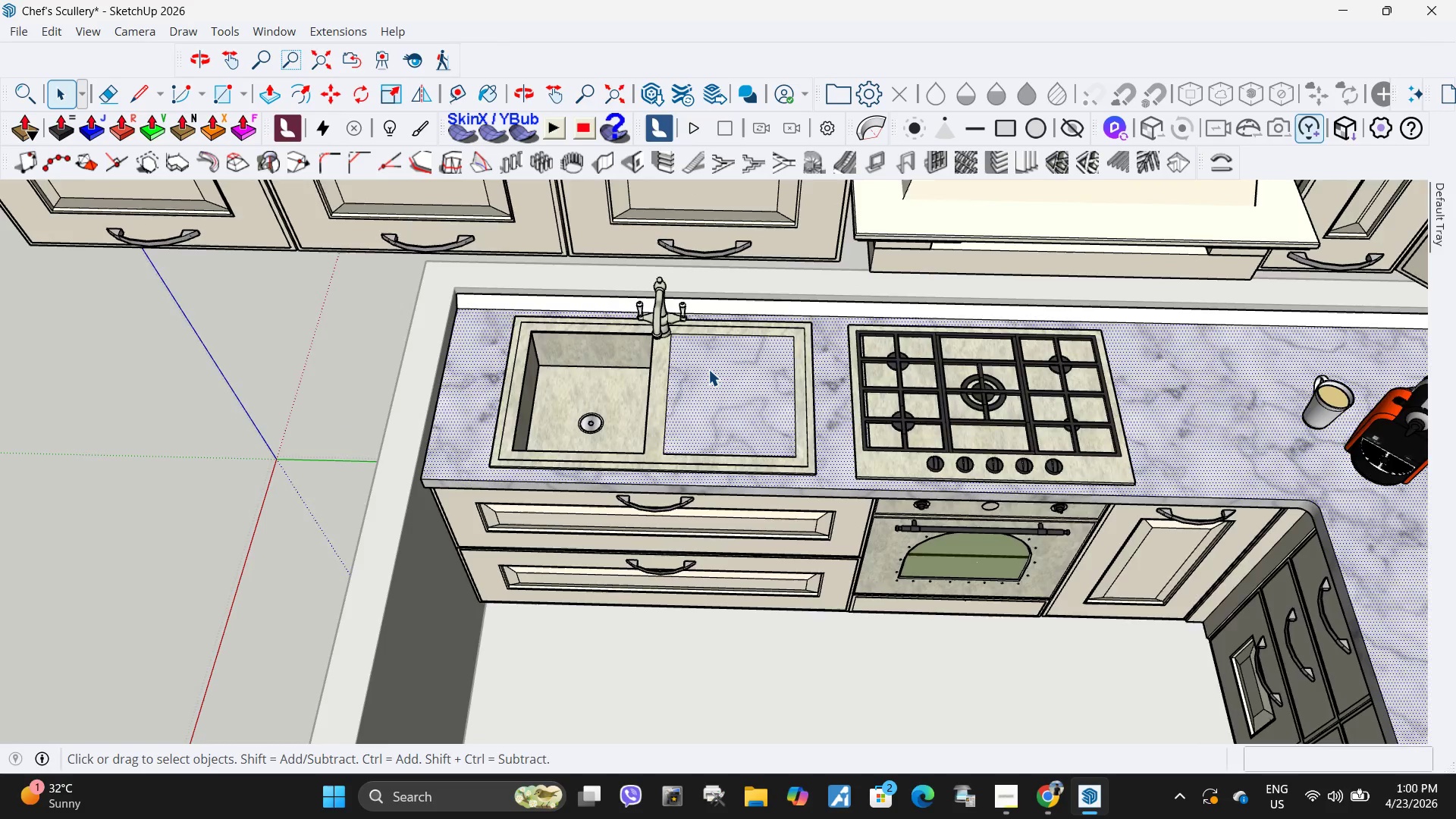 
scroll: coordinate [665, 349], scroll_direction: up, amount: 4.0
 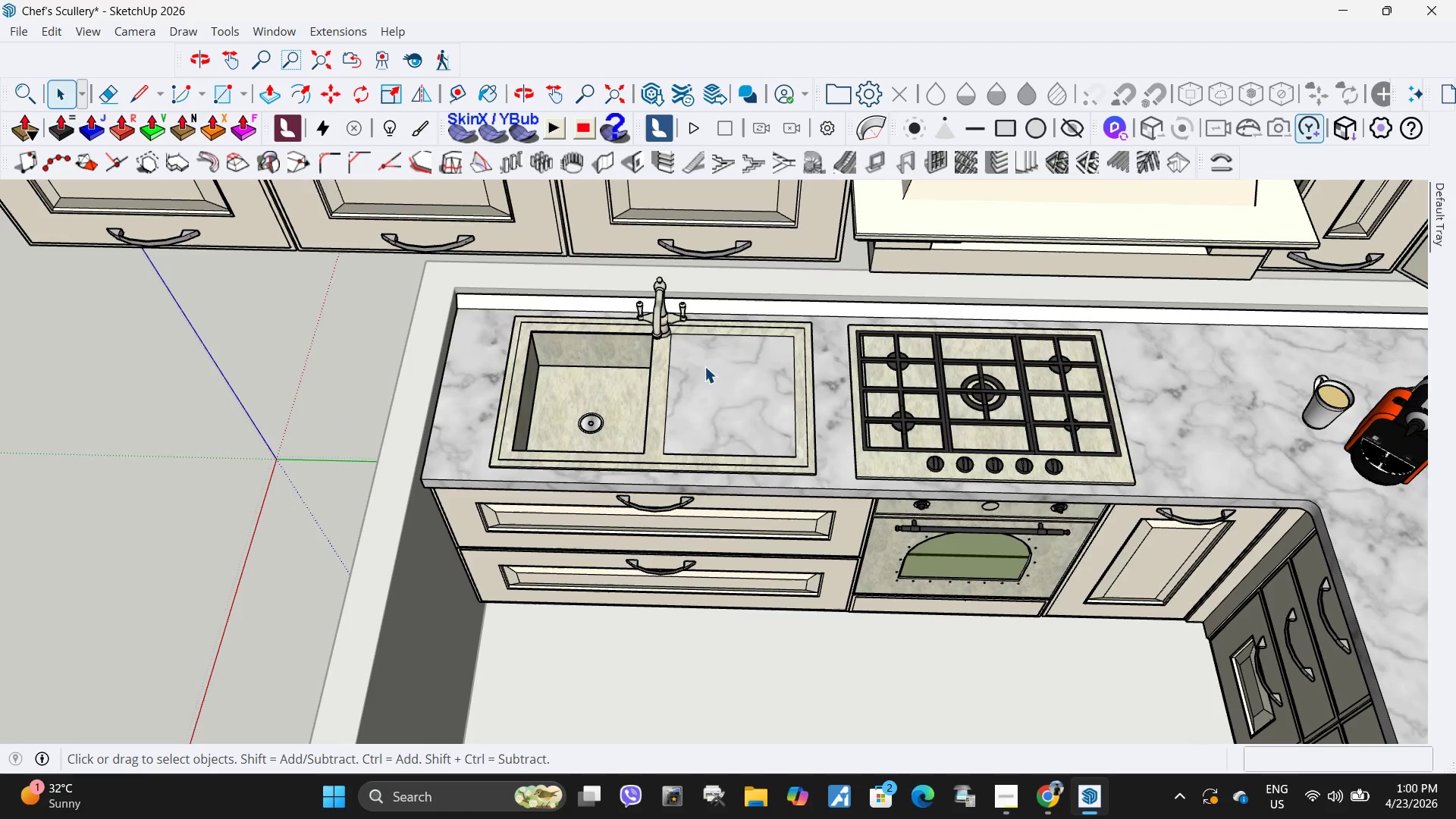 
key(P)
 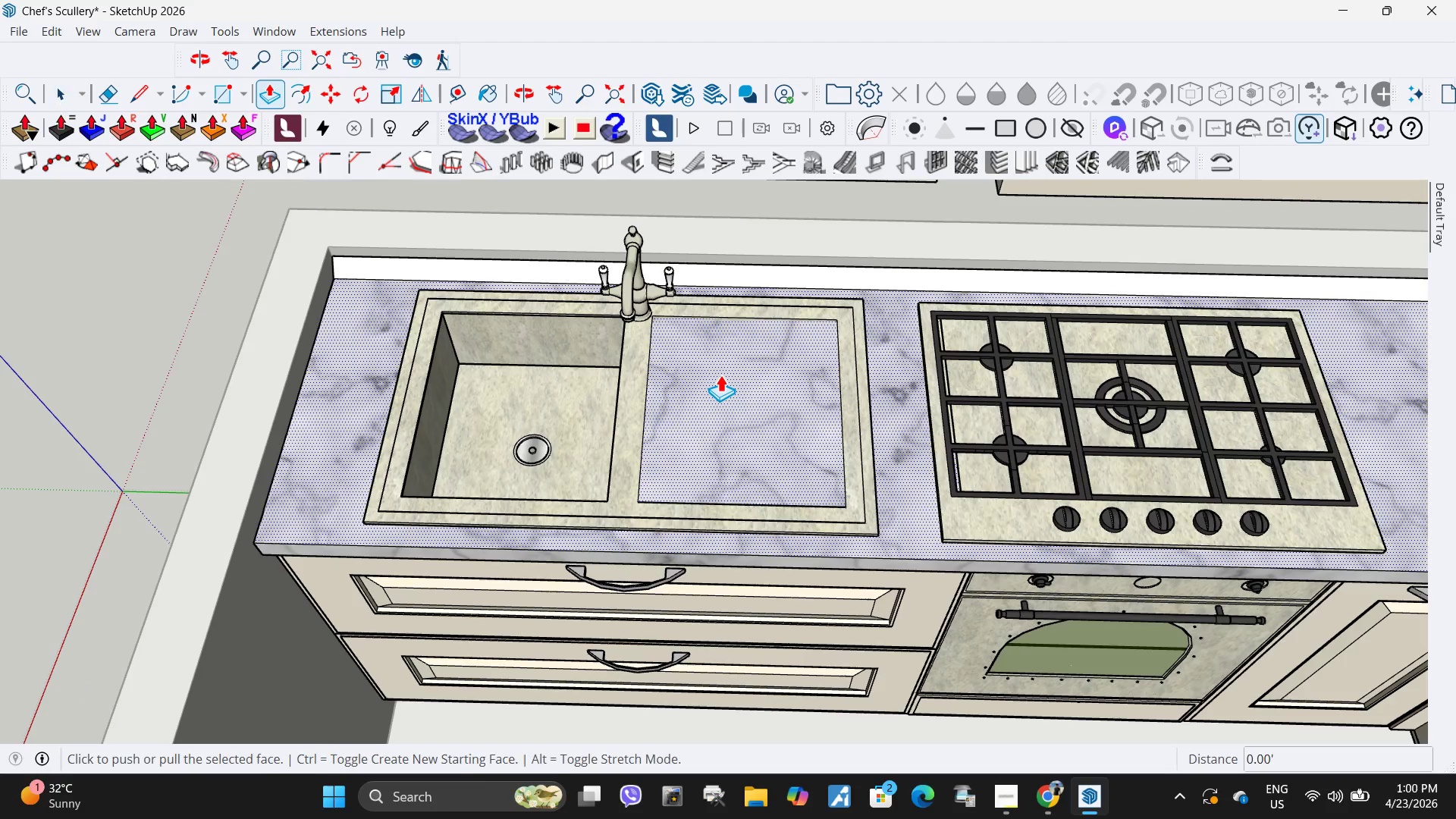 
scroll: coordinate [708, 369], scroll_direction: up, amount: 4.0
 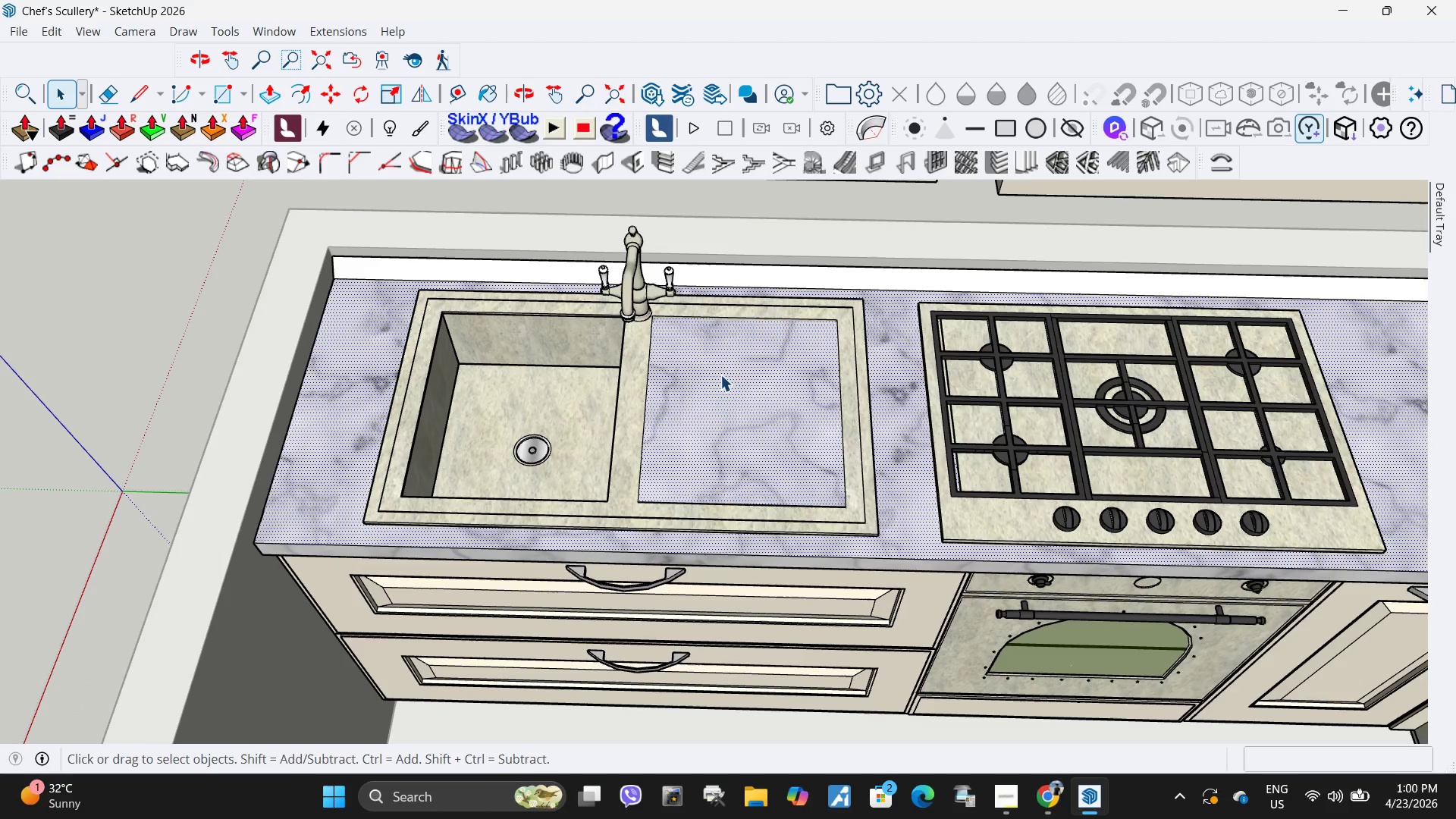 
left_click([720, 375])
 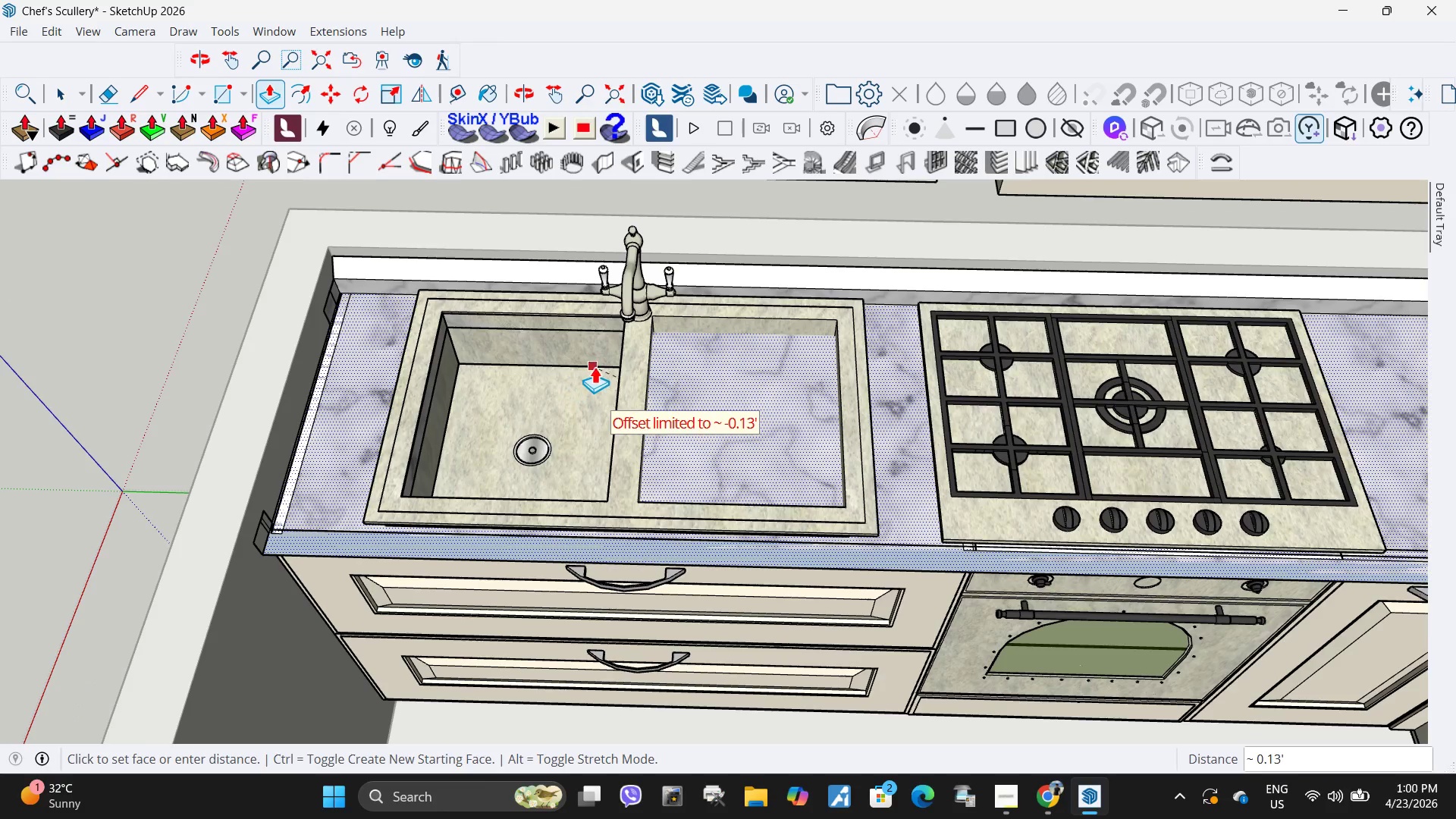 
key(Control+ControlLeft)
 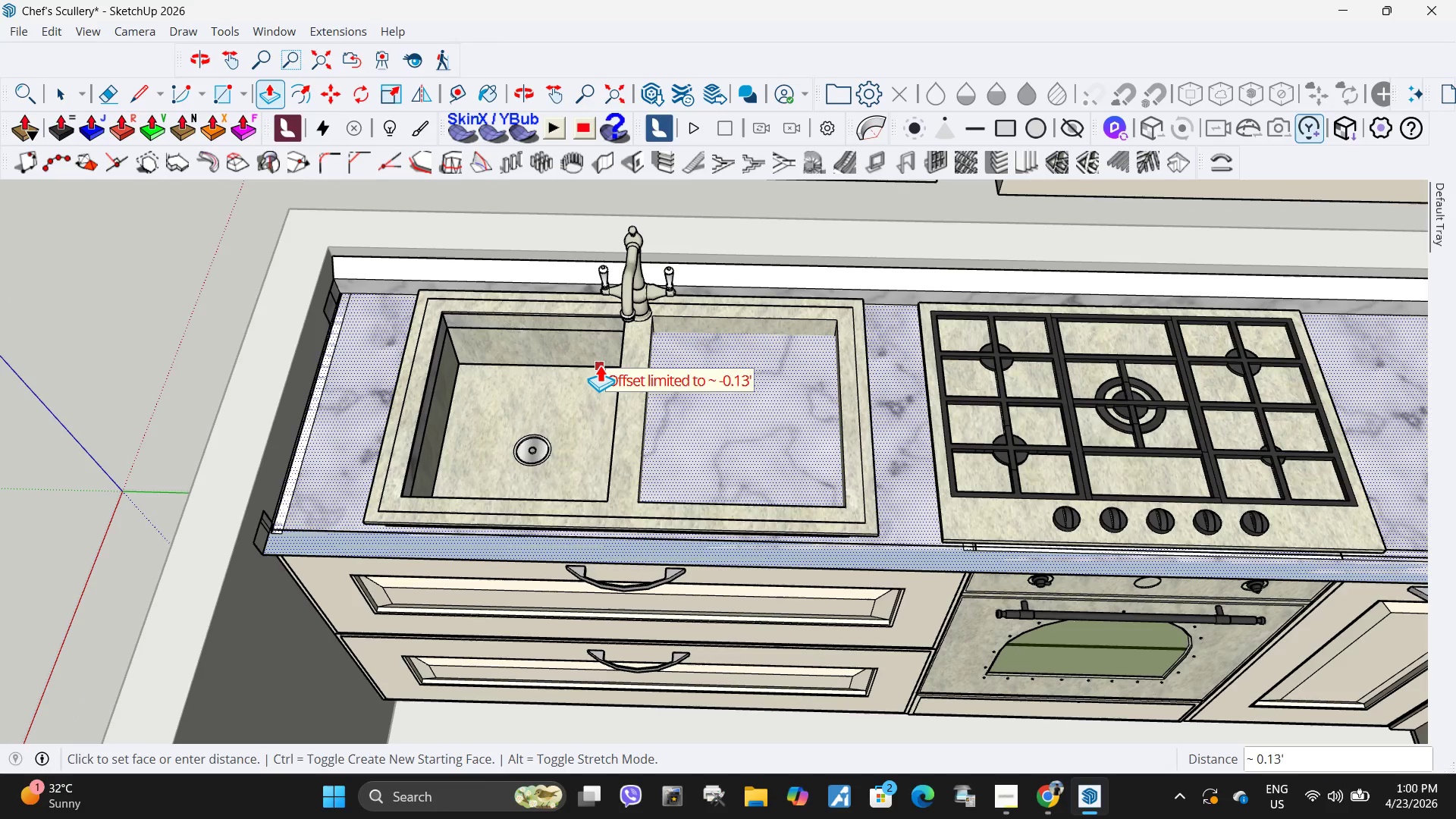 
key(Control+Z)
 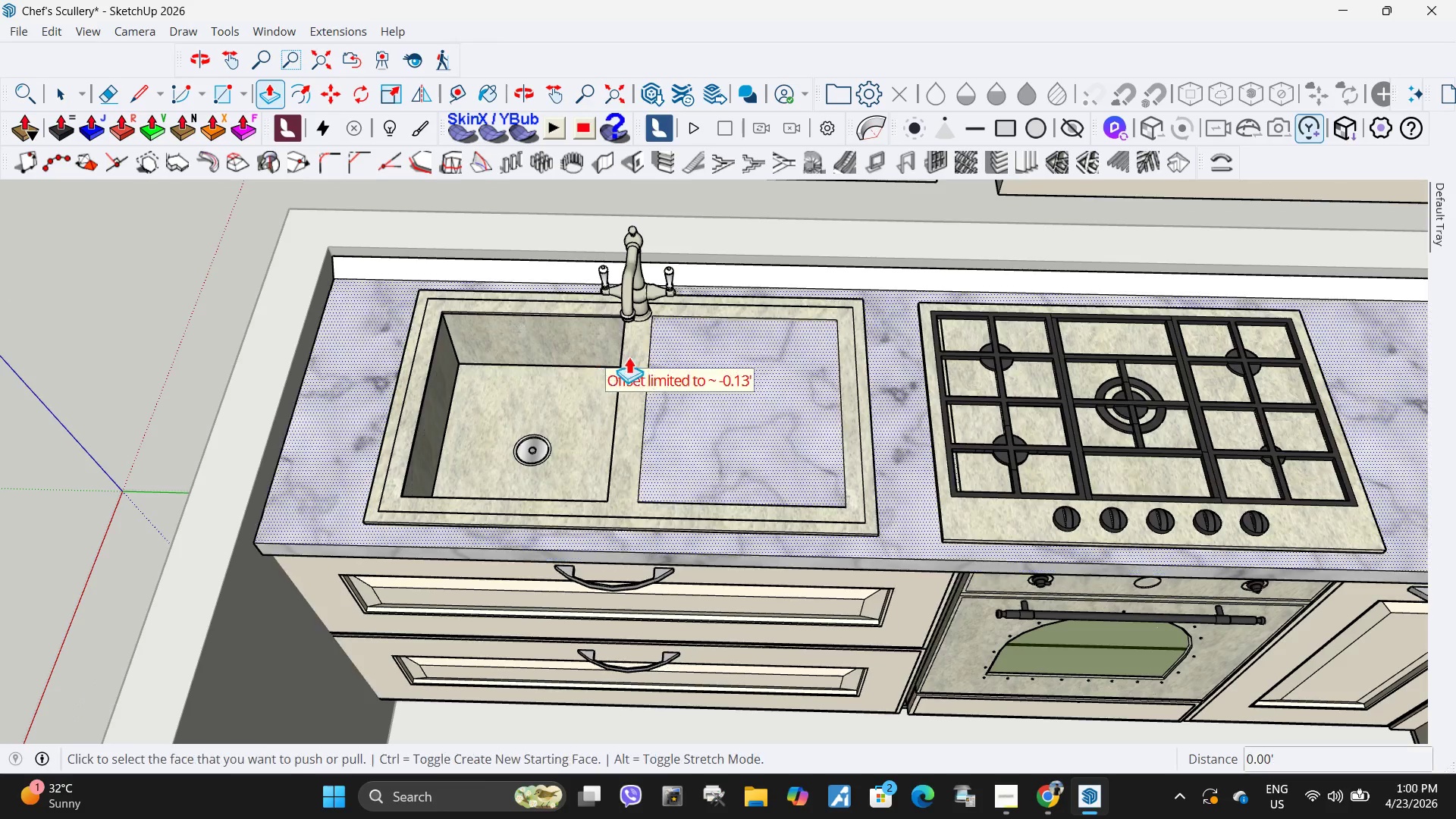 
scroll: coordinate [669, 345], scroll_direction: up, amount: 5.0
 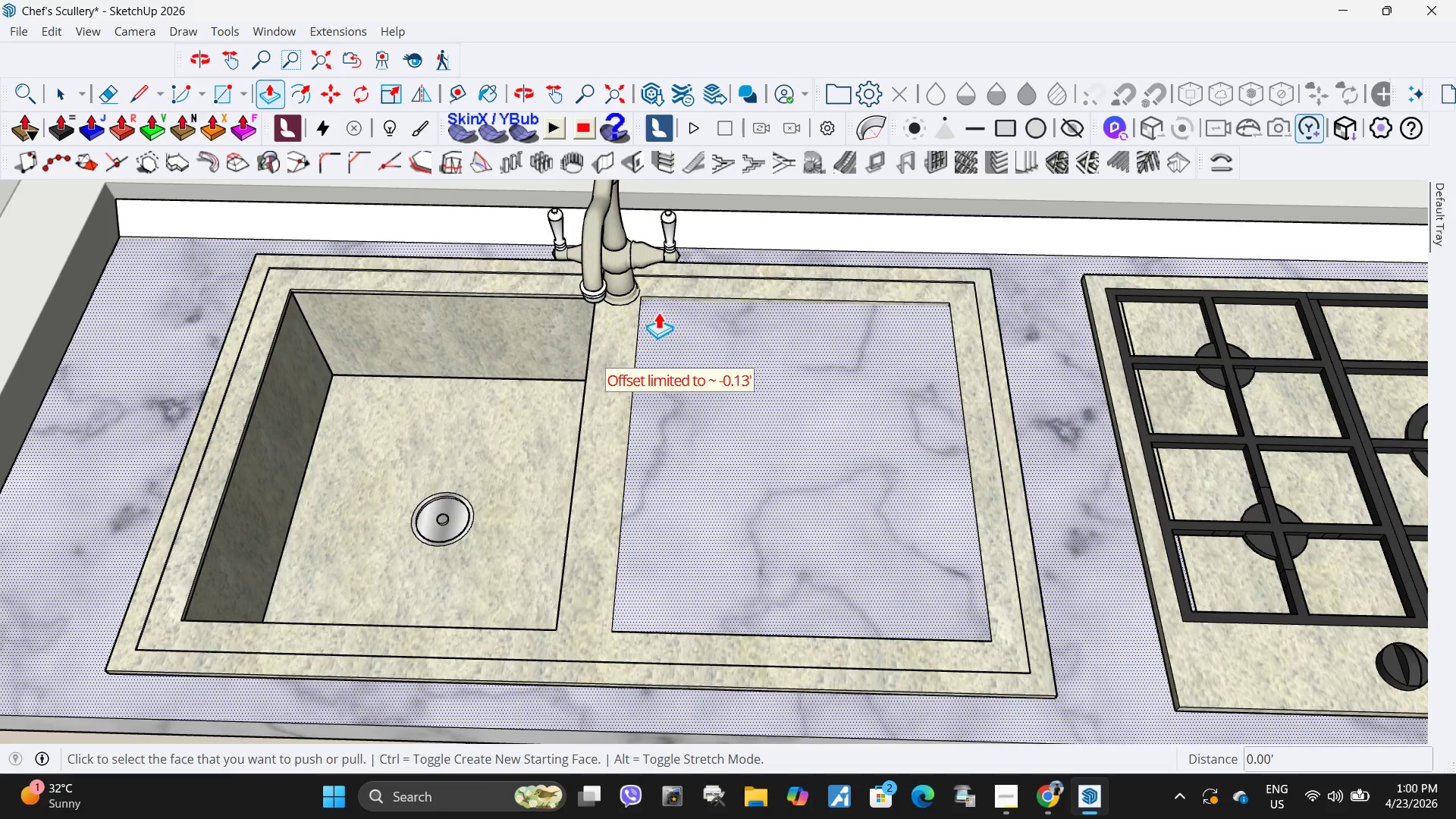 
key(Space)
 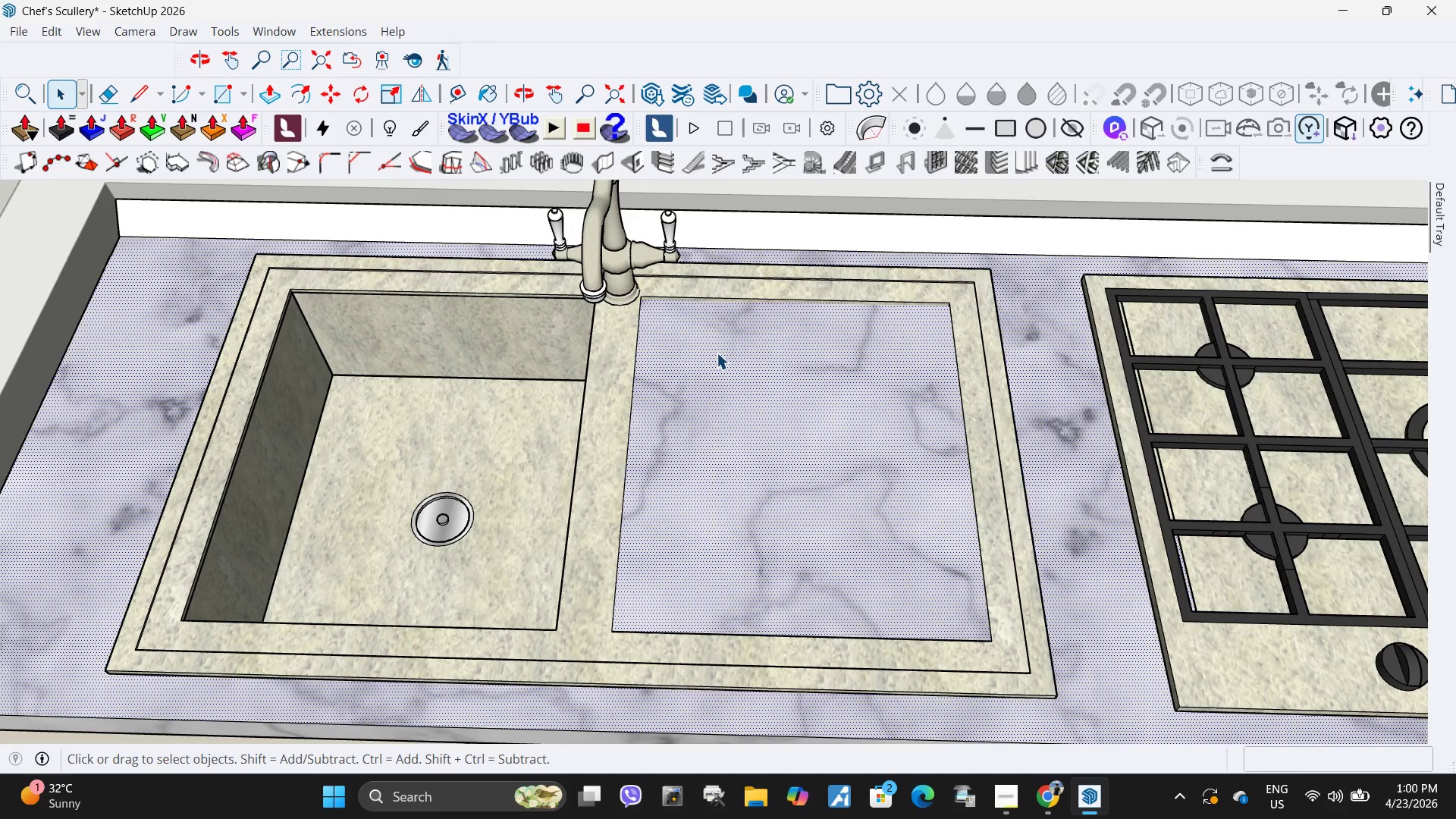 
scroll: coordinate [675, 302], scroll_direction: up, amount: 8.0
 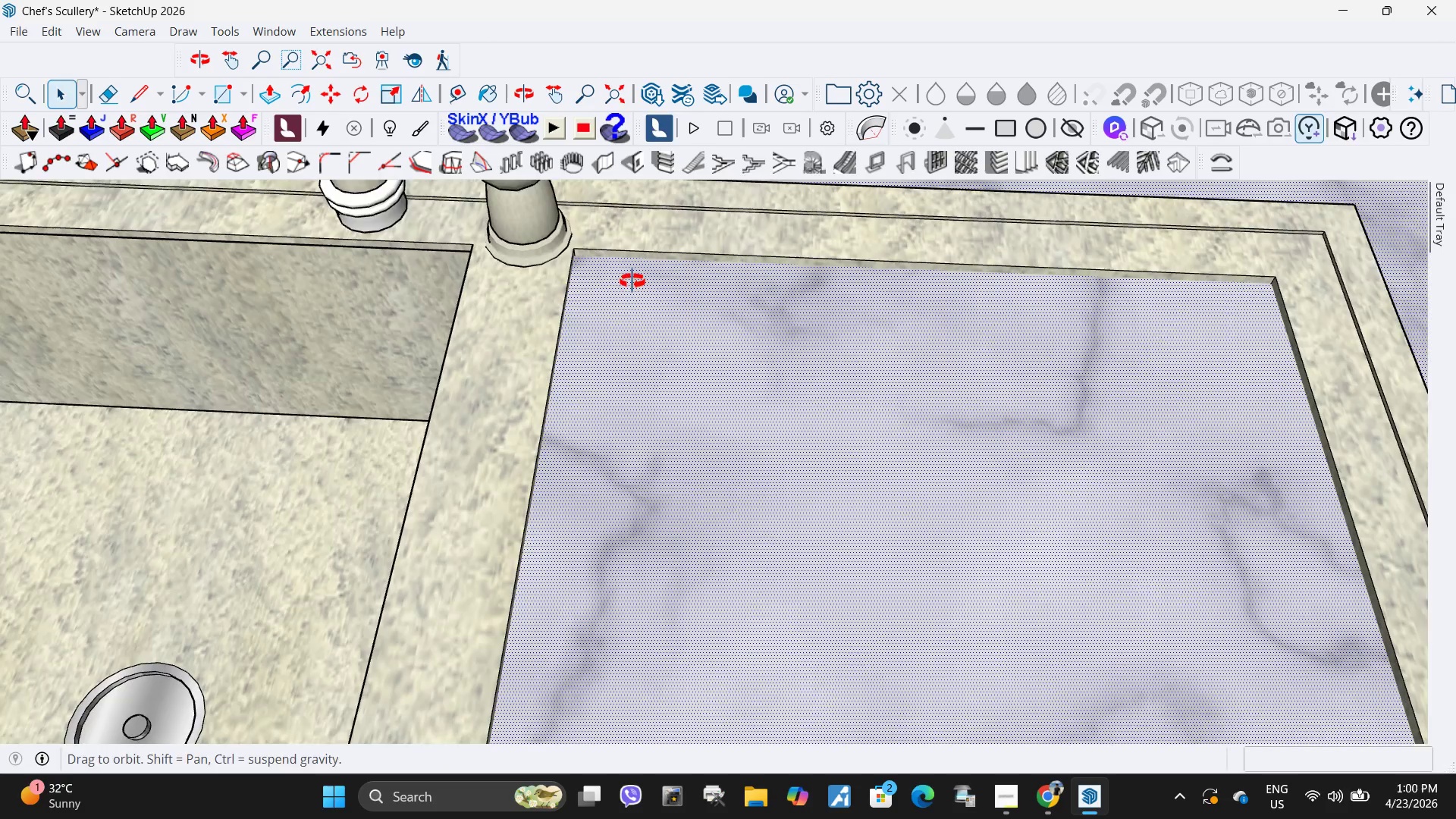 
key(R)
 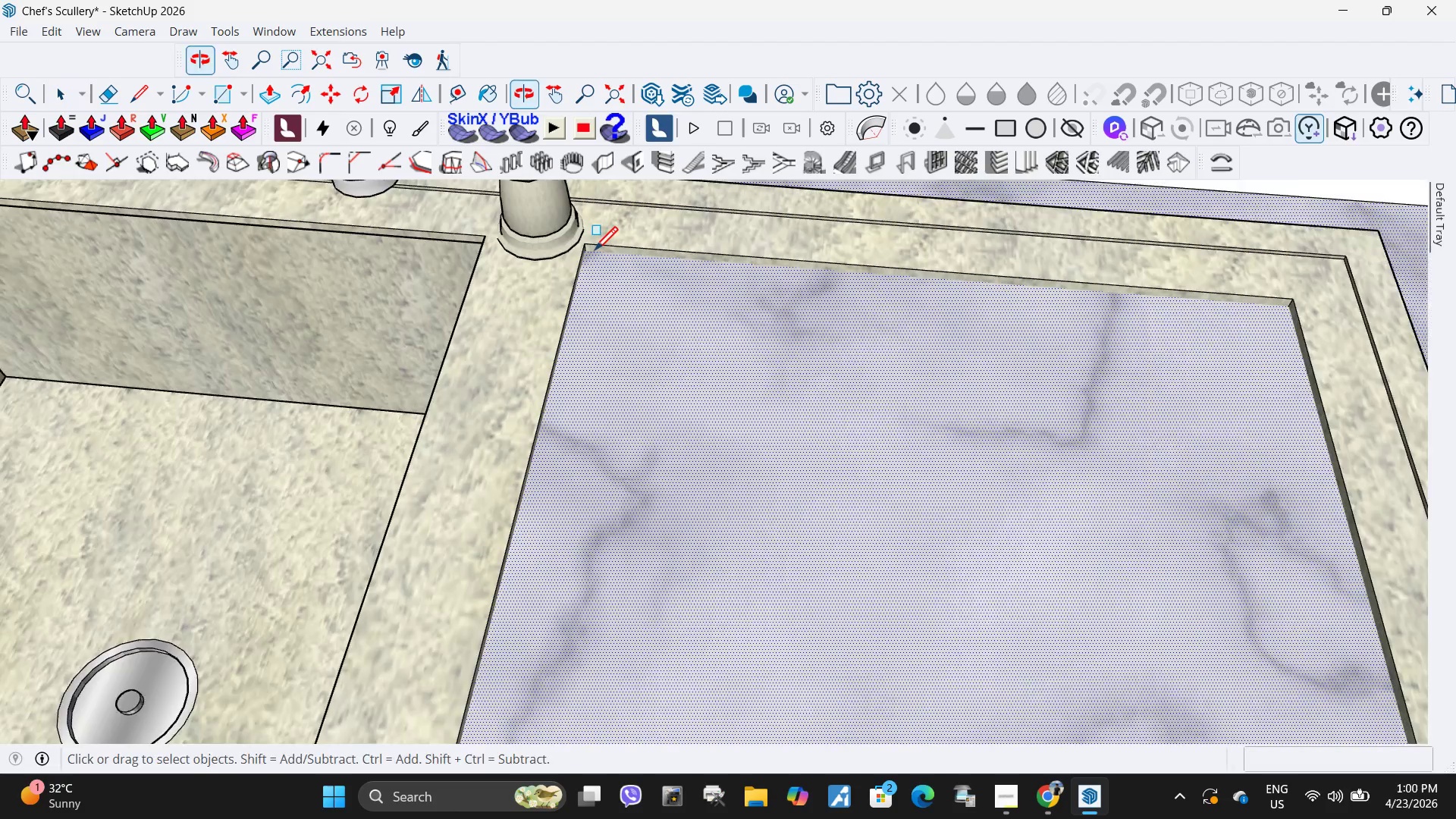 
scroll: coordinate [589, 262], scroll_direction: up, amount: 19.0
 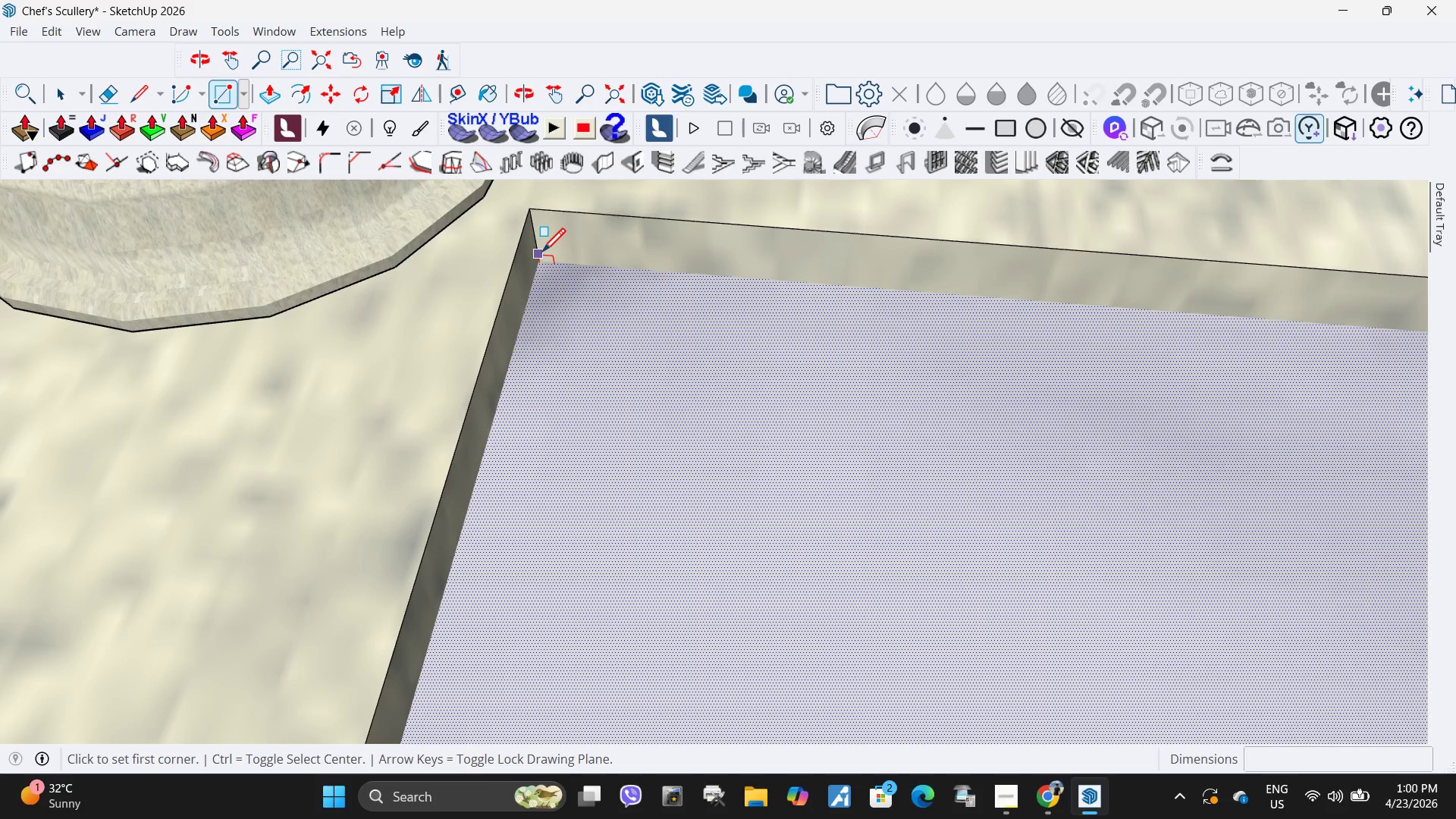 
left_click([541, 262])
 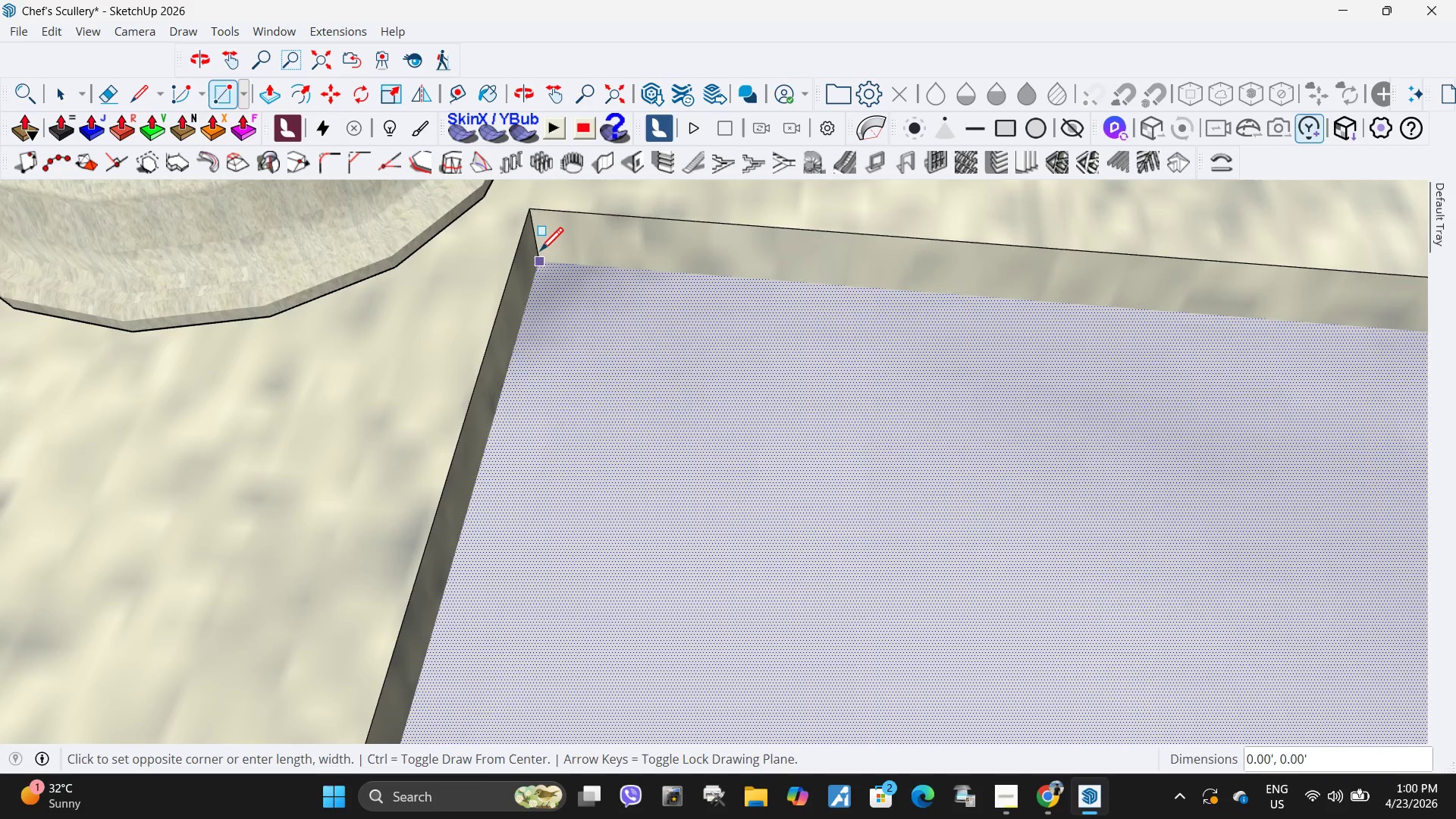 
scroll: coordinate [640, 265], scroll_direction: down, amount: 31.0
 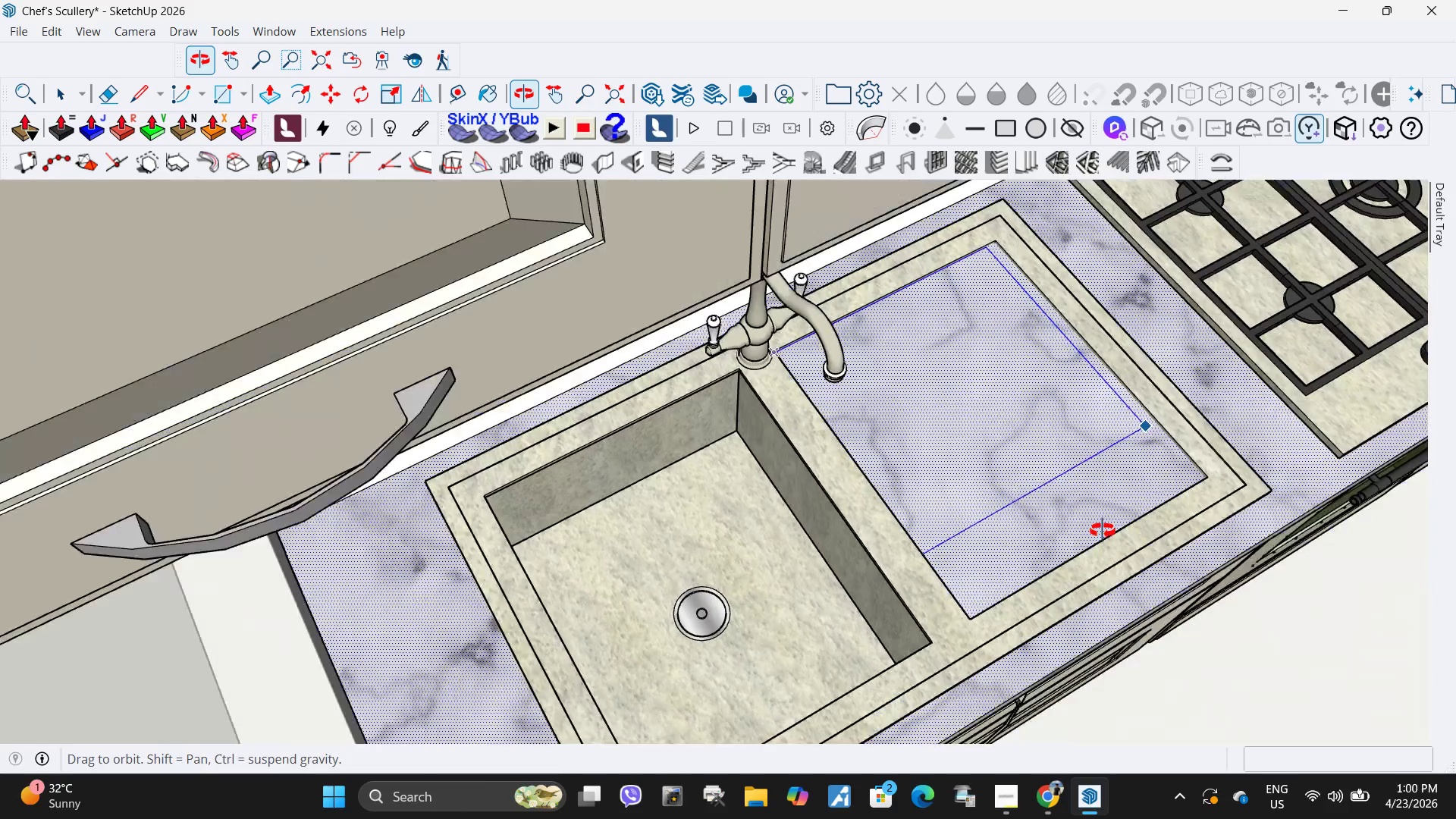 
scroll: coordinate [1222, 344], scroll_direction: up, amount: 23.0
 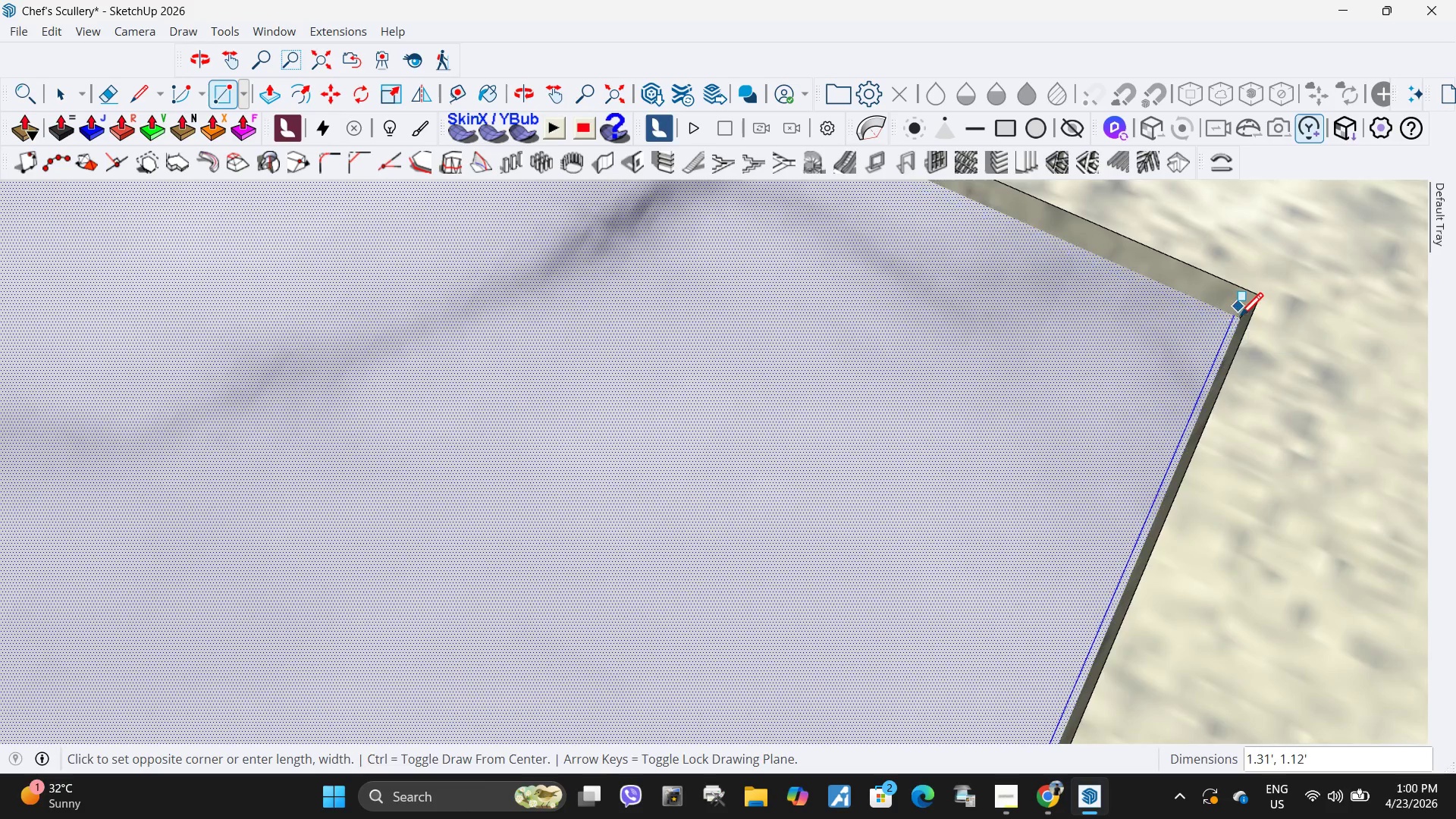 
left_click([1240, 318])
 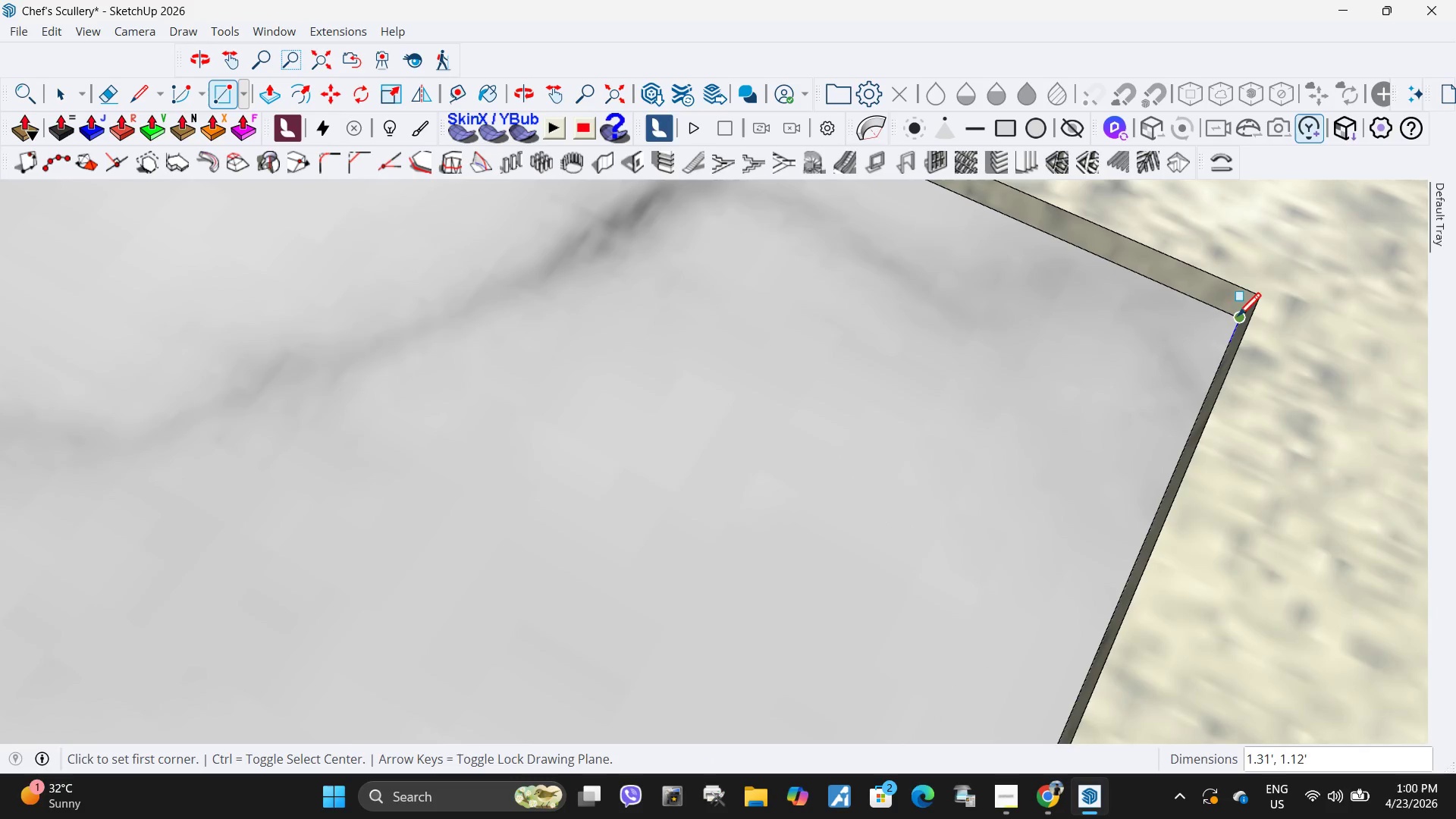 
scroll: coordinate [1084, 357], scroll_direction: down, amount: 6.0
 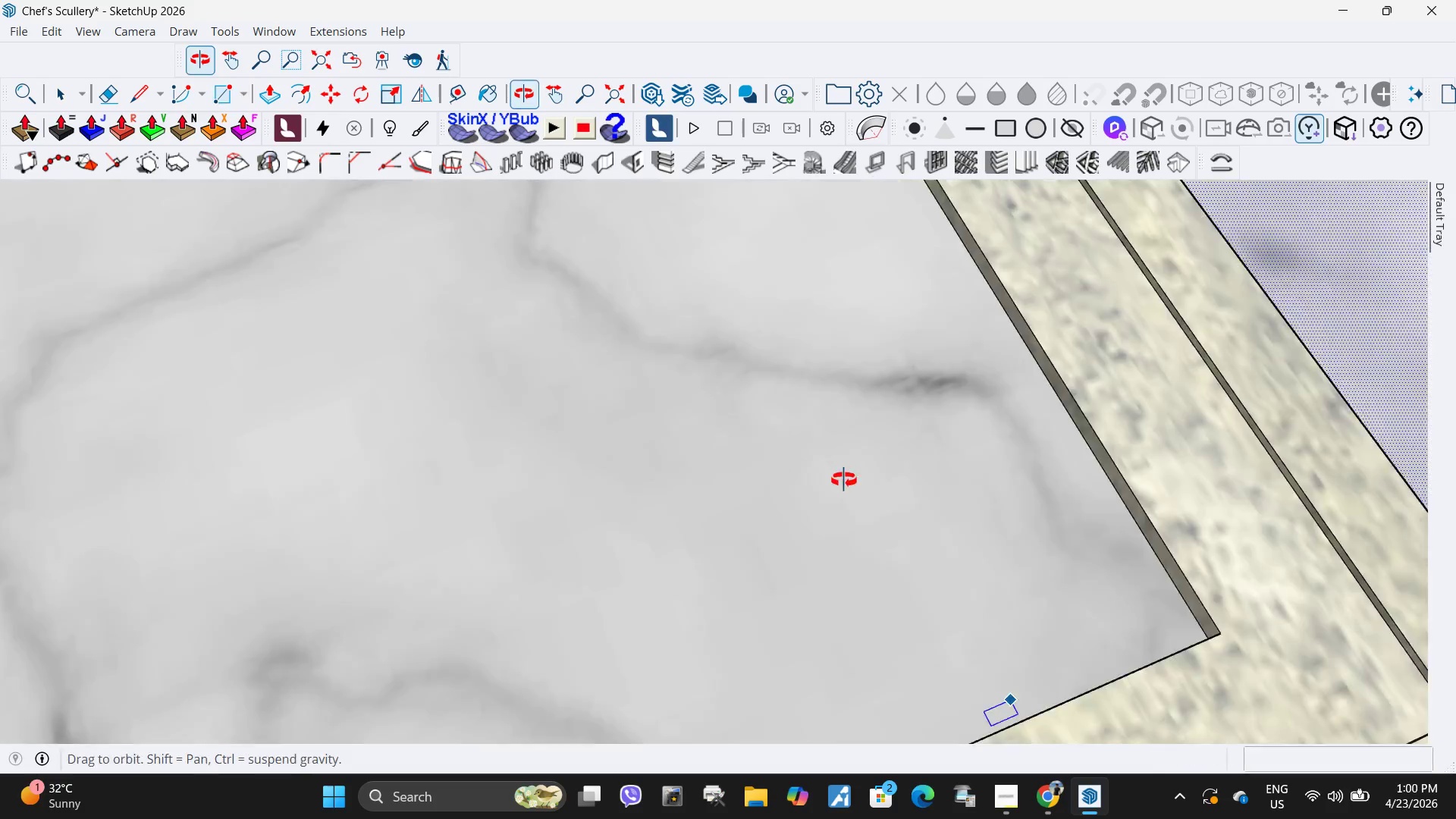 
key(Space)
 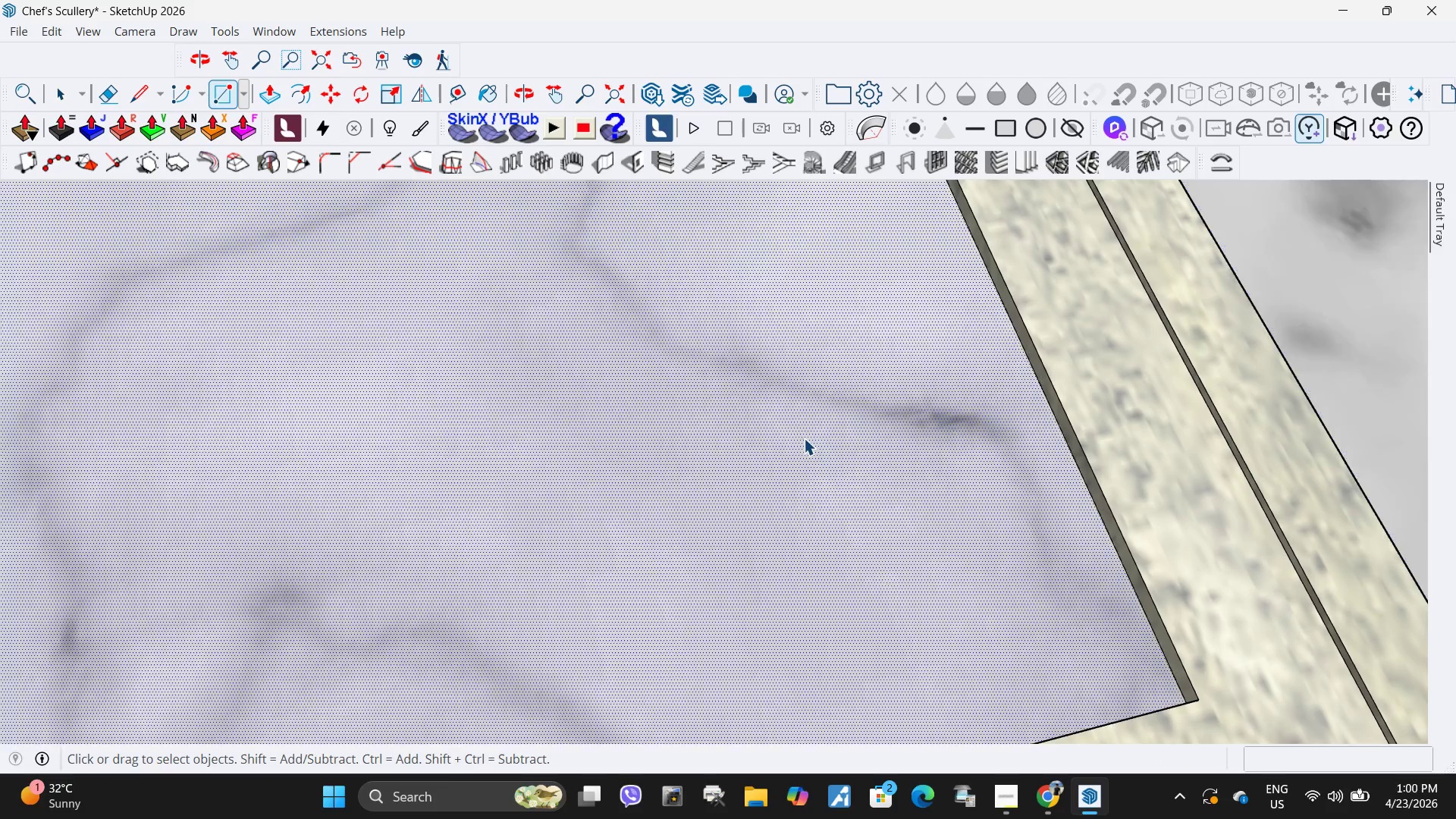 
scroll: coordinate [812, 446], scroll_direction: down, amount: 12.0
 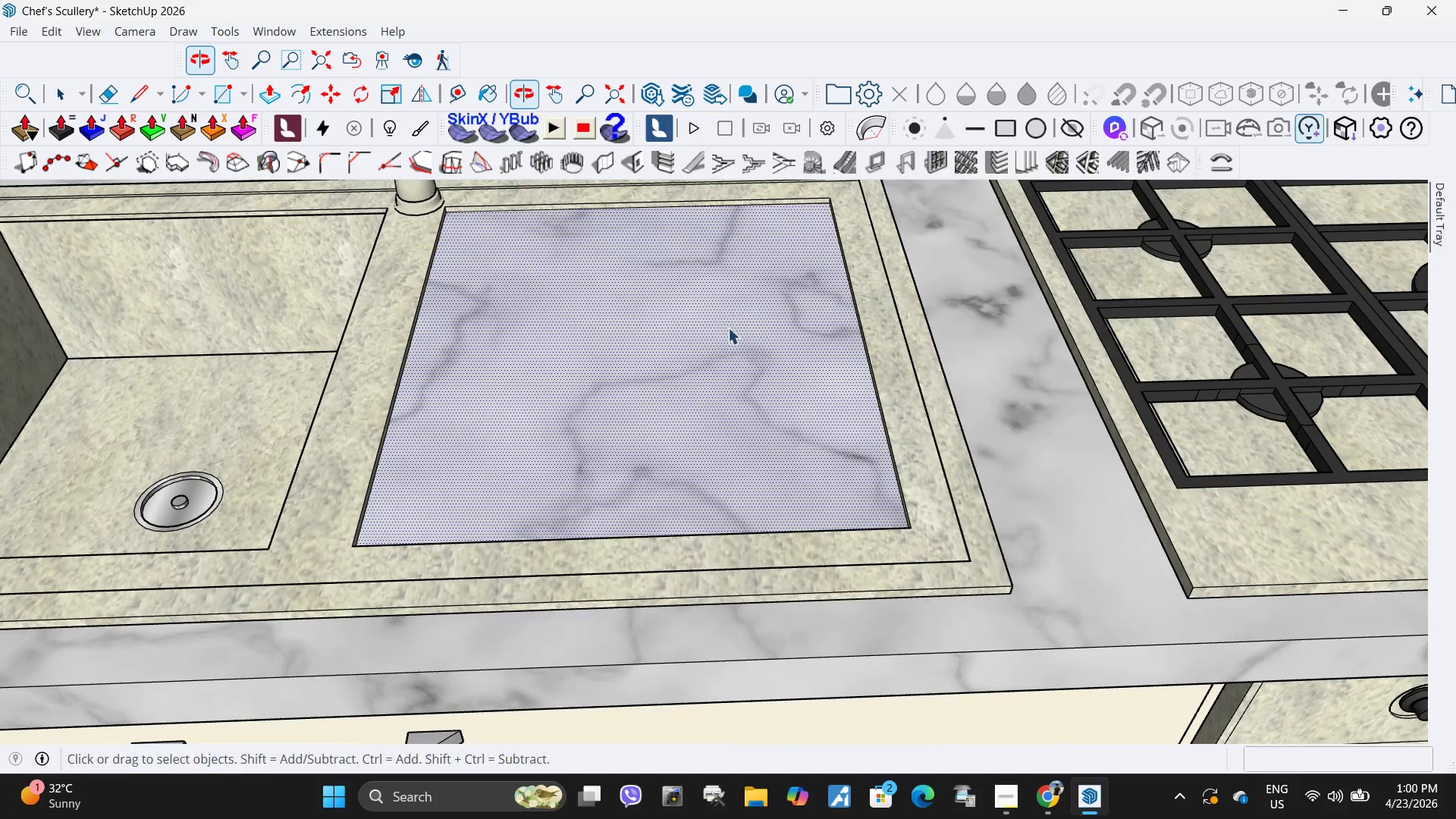 
key(P)
 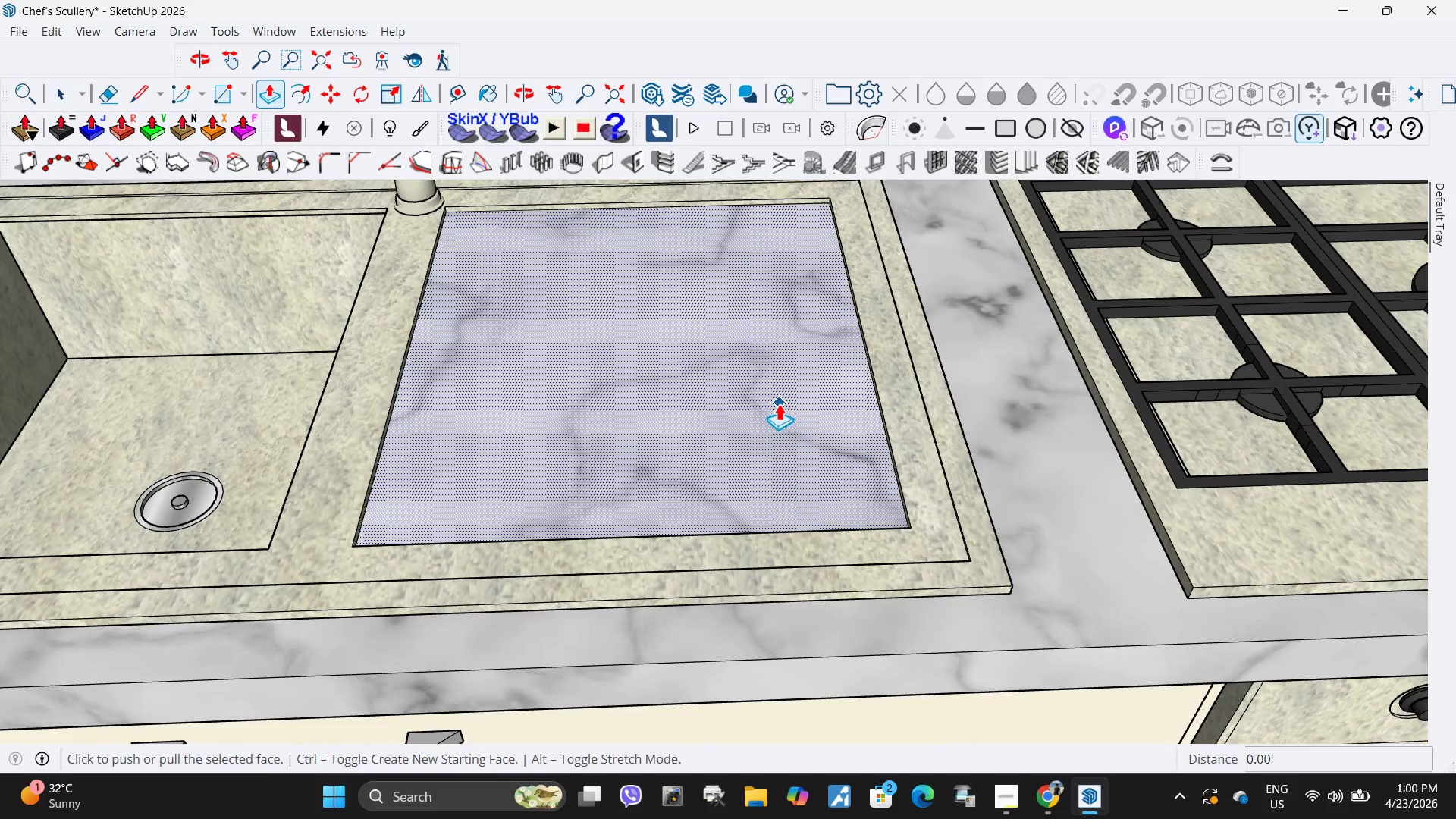 
left_click([779, 403])
 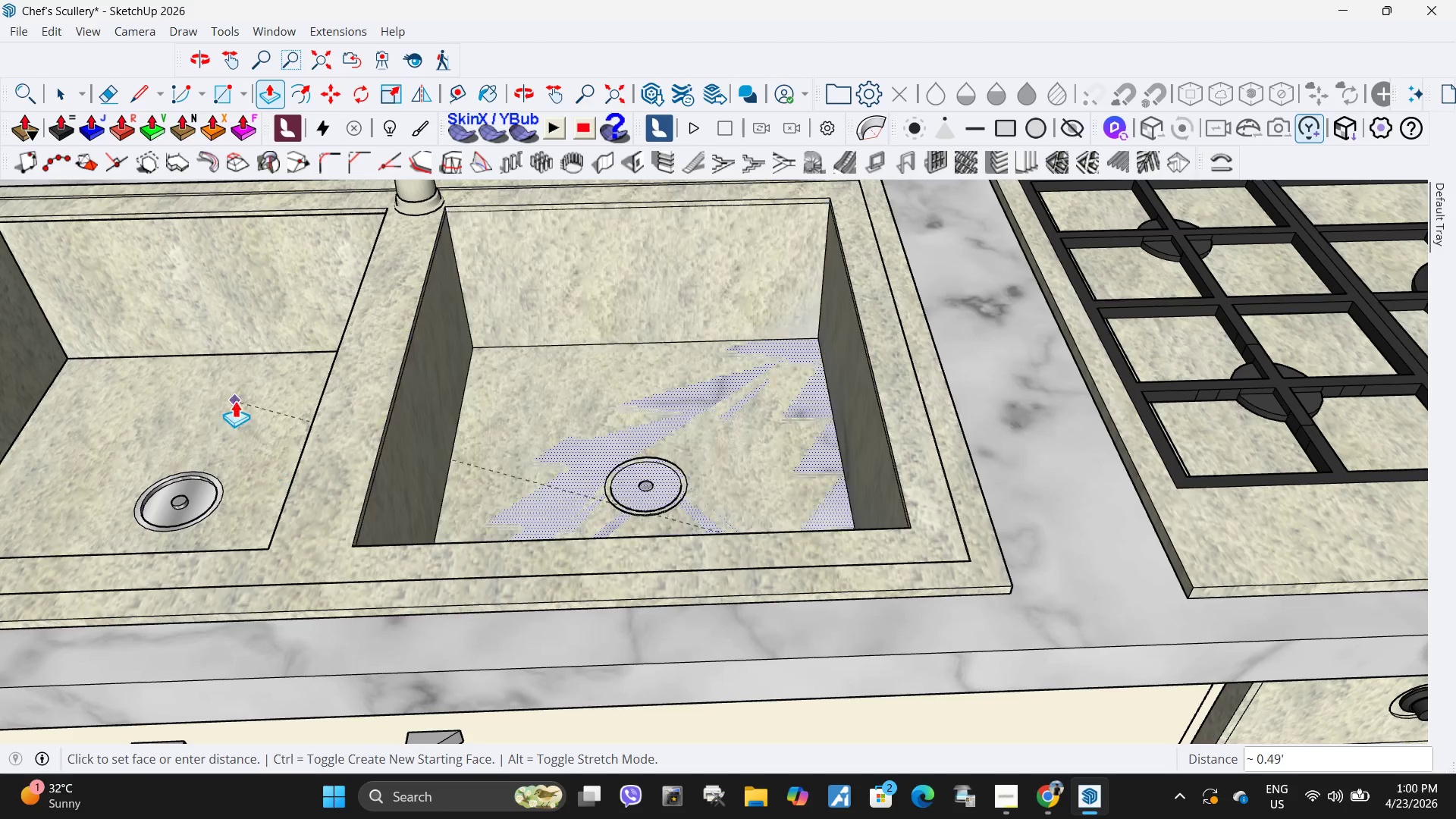 
left_click([250, 356])
 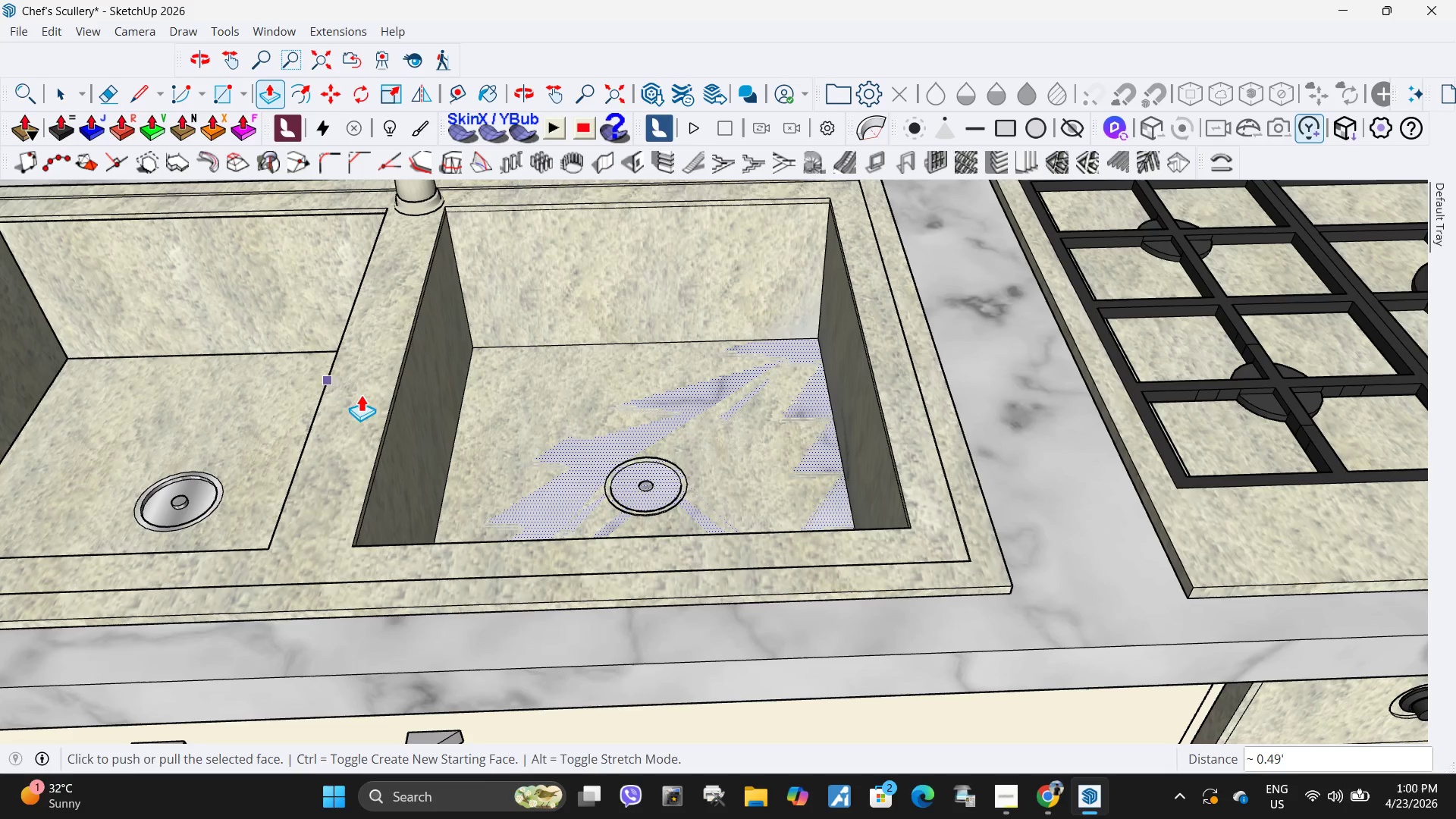 
key(Space)
 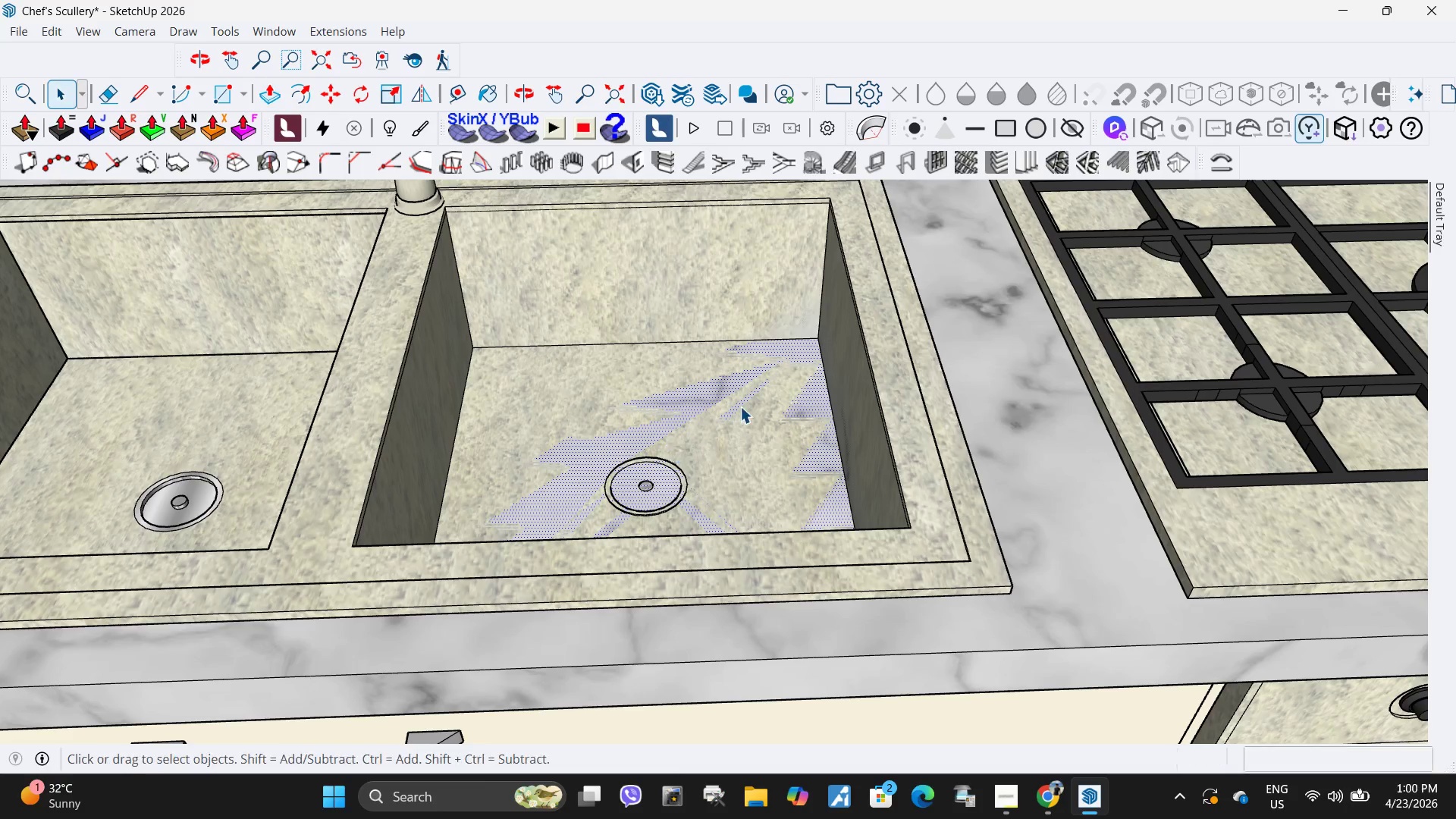 
left_click([741, 406])
 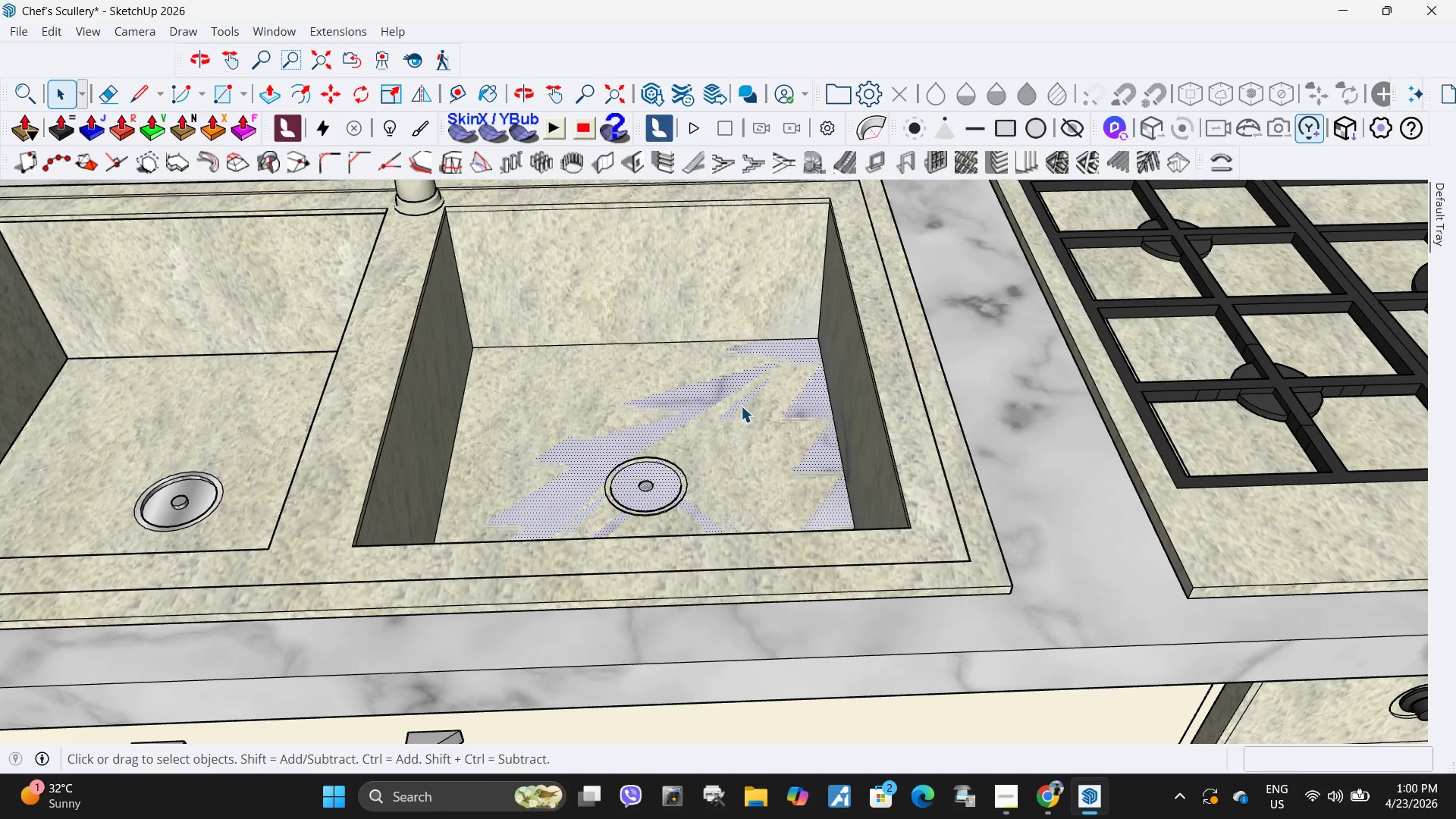 
key(Delete)
 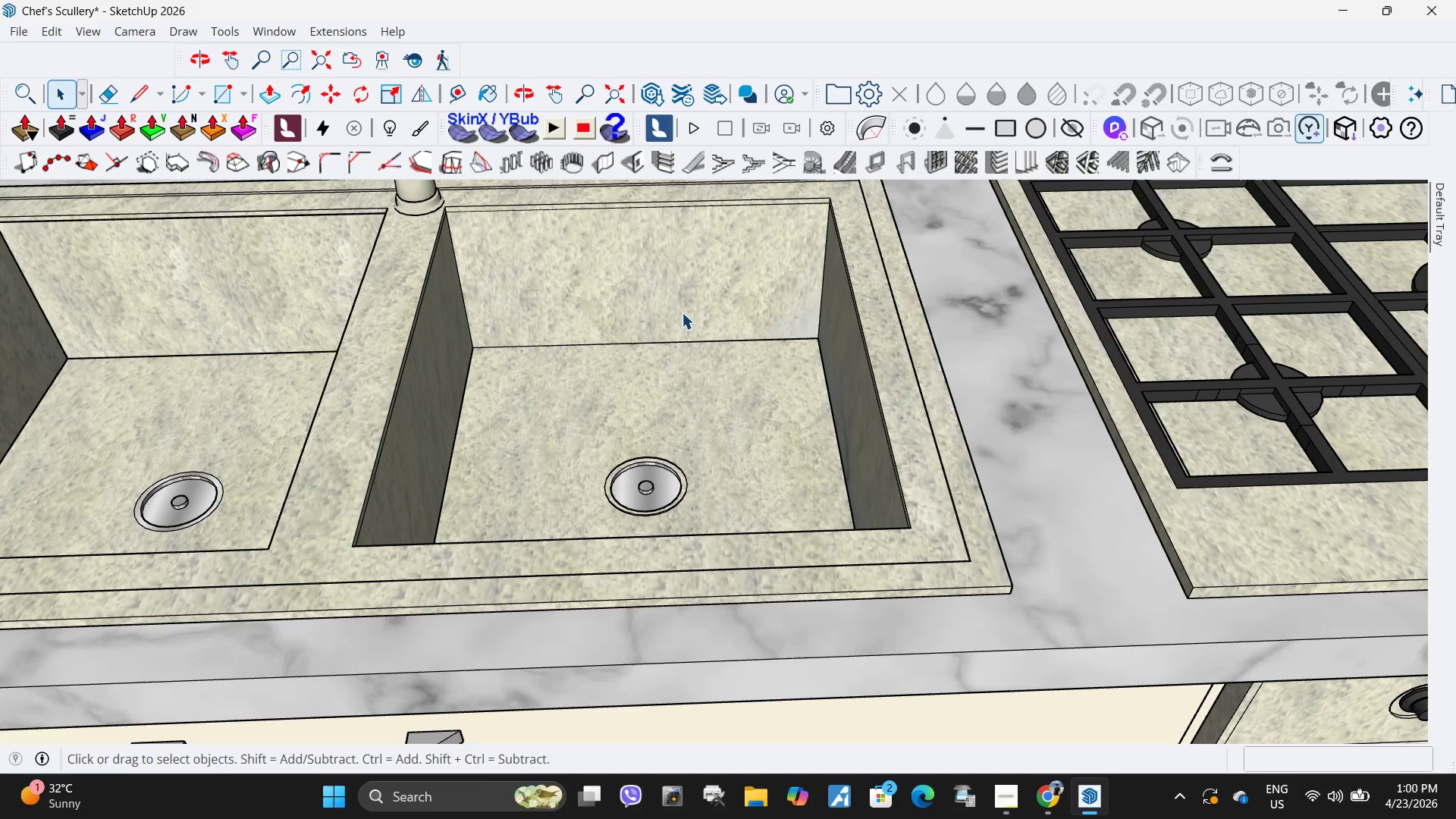 
left_click([682, 312])
 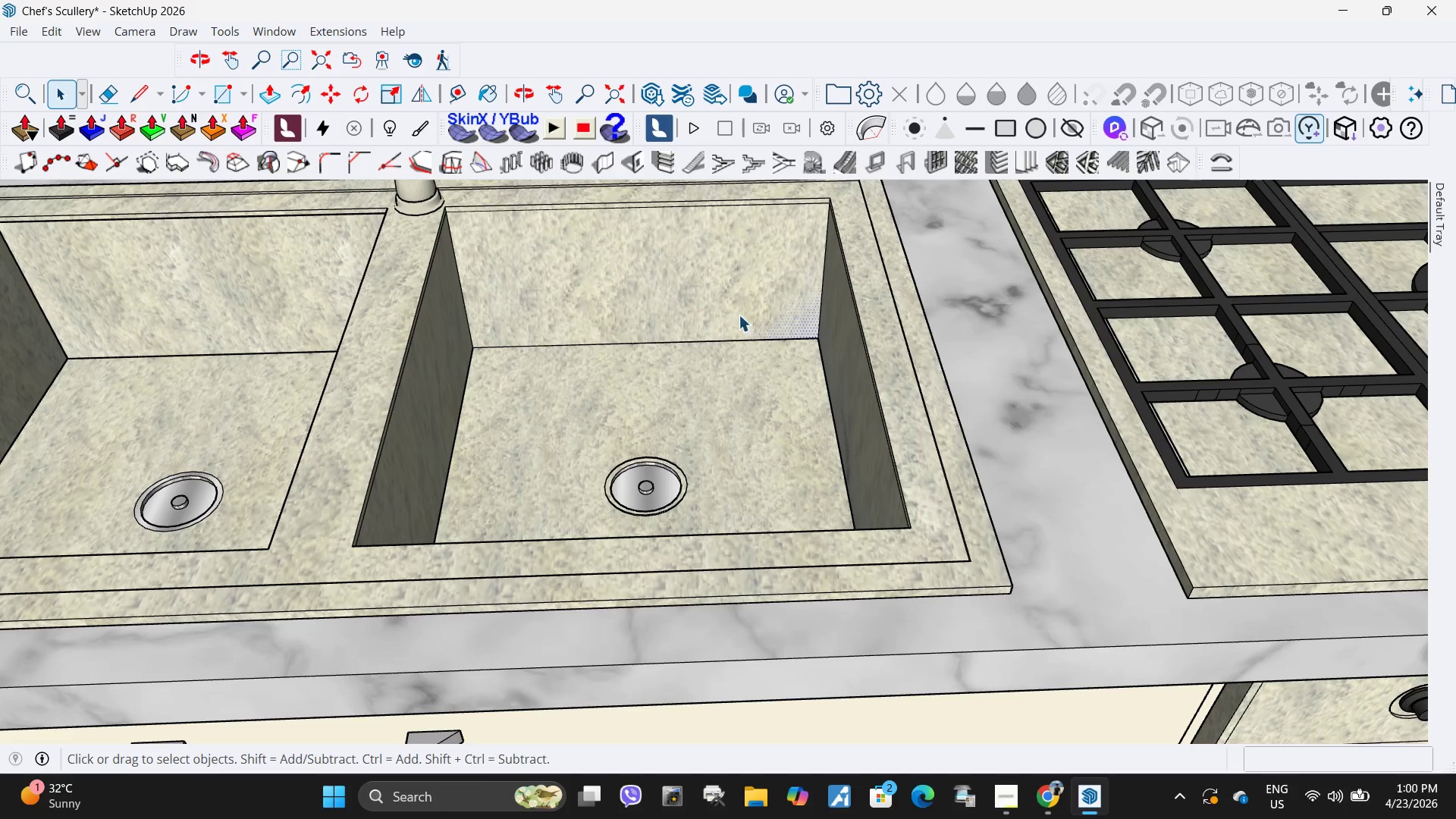 
key(Delete)
 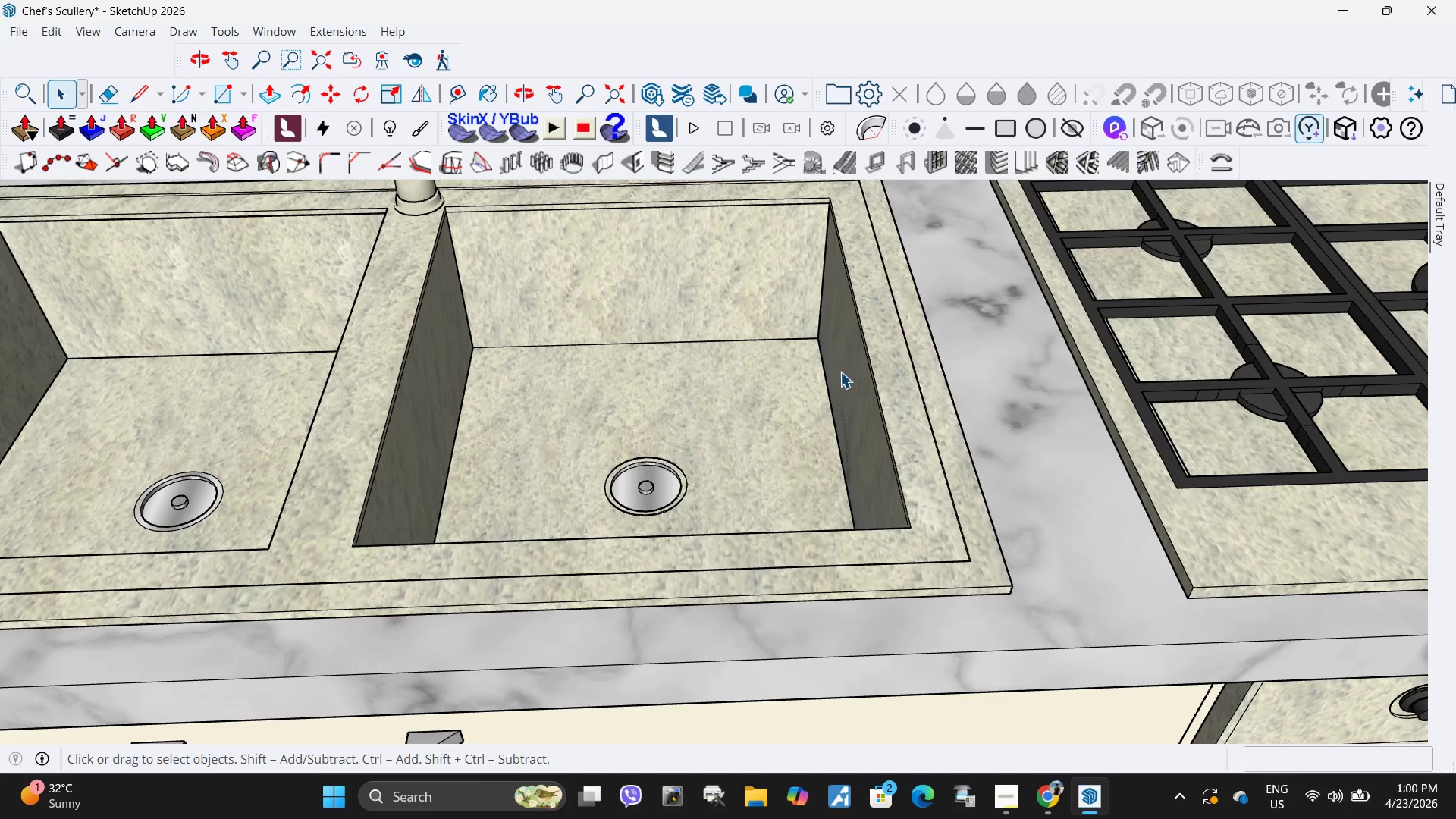 
left_click([842, 372])
 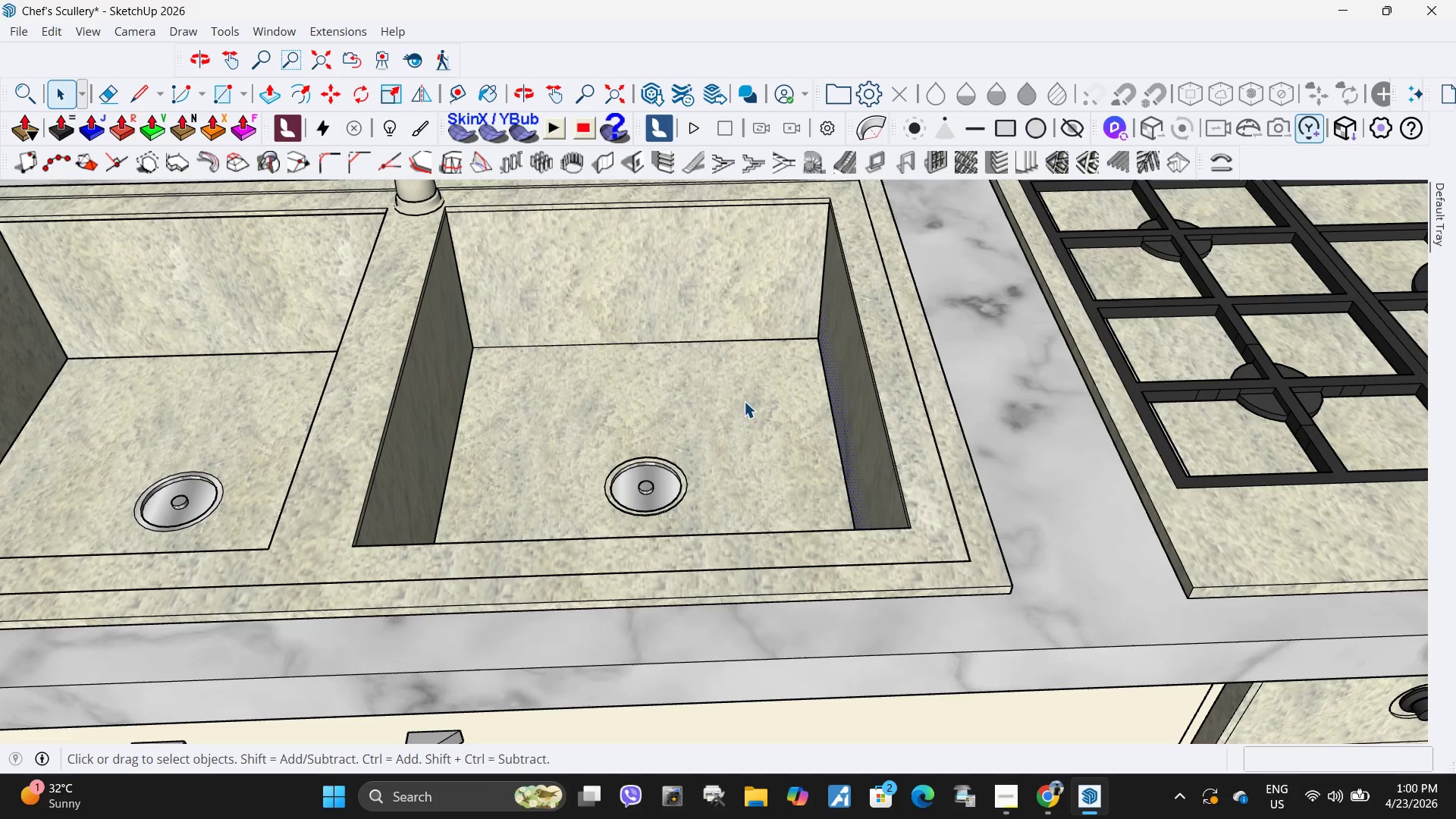 
key(Delete)
 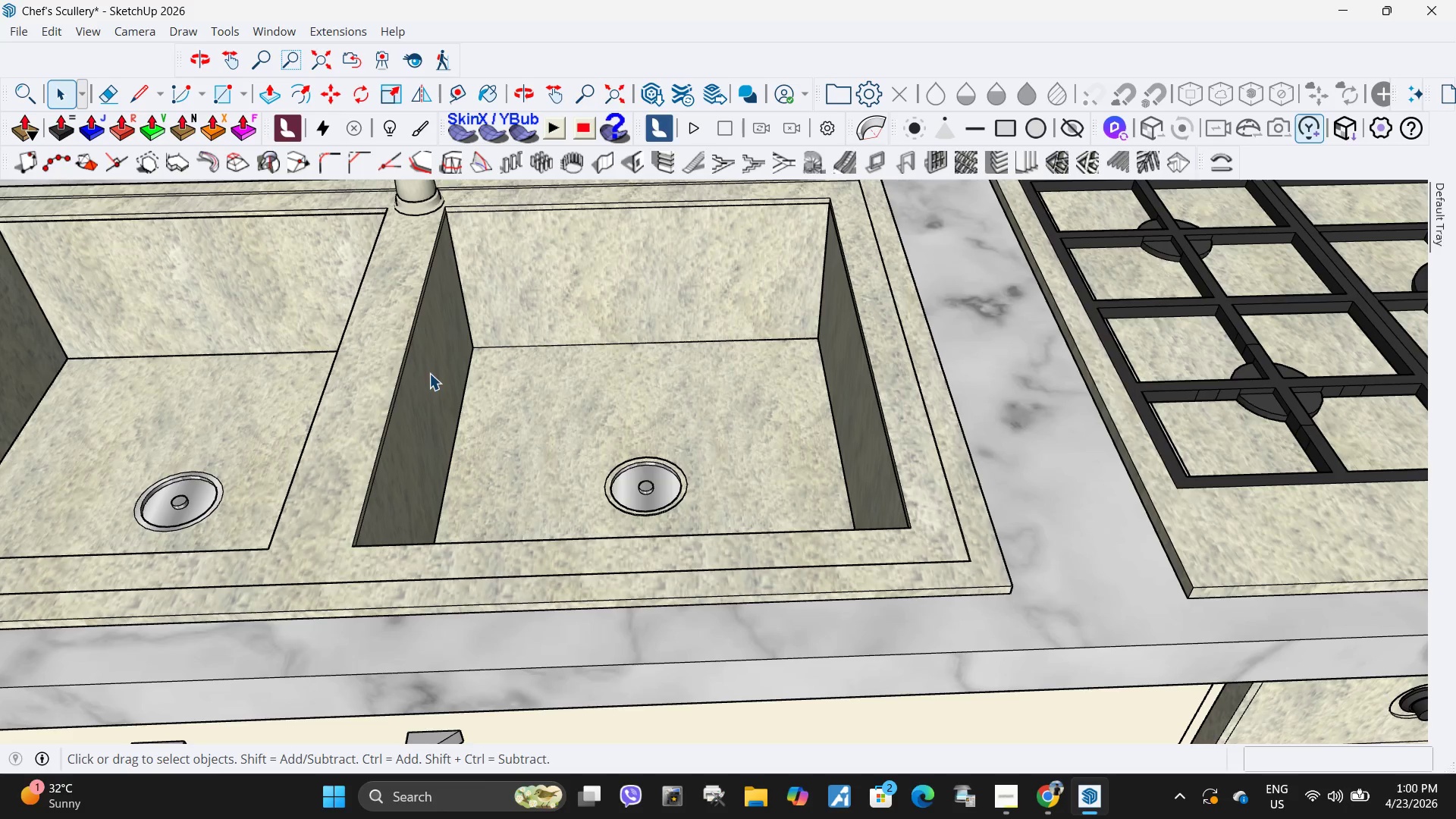 
left_click([438, 390])
 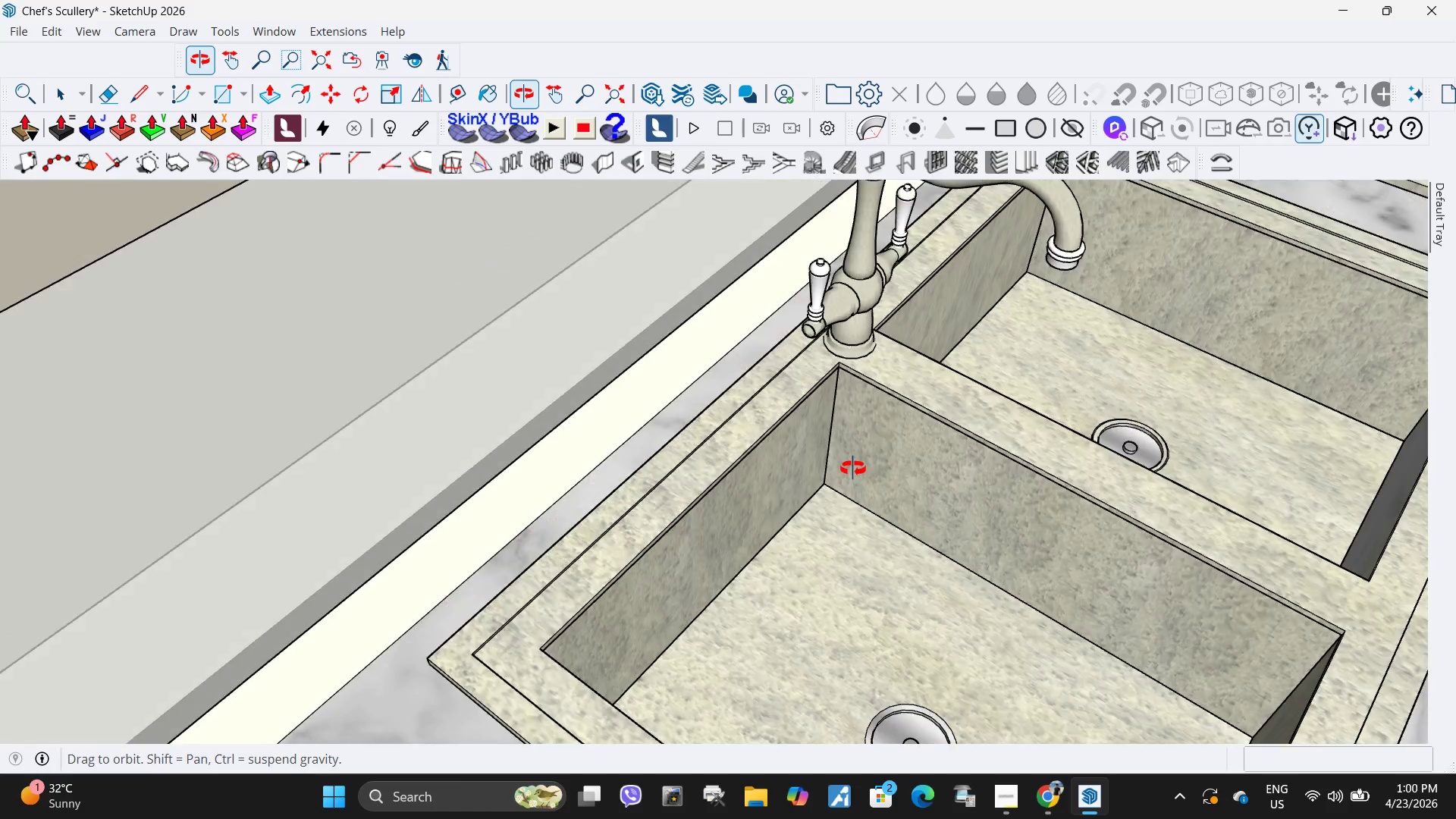 
scroll: coordinate [1206, 393], scroll_direction: up, amount: 4.0
 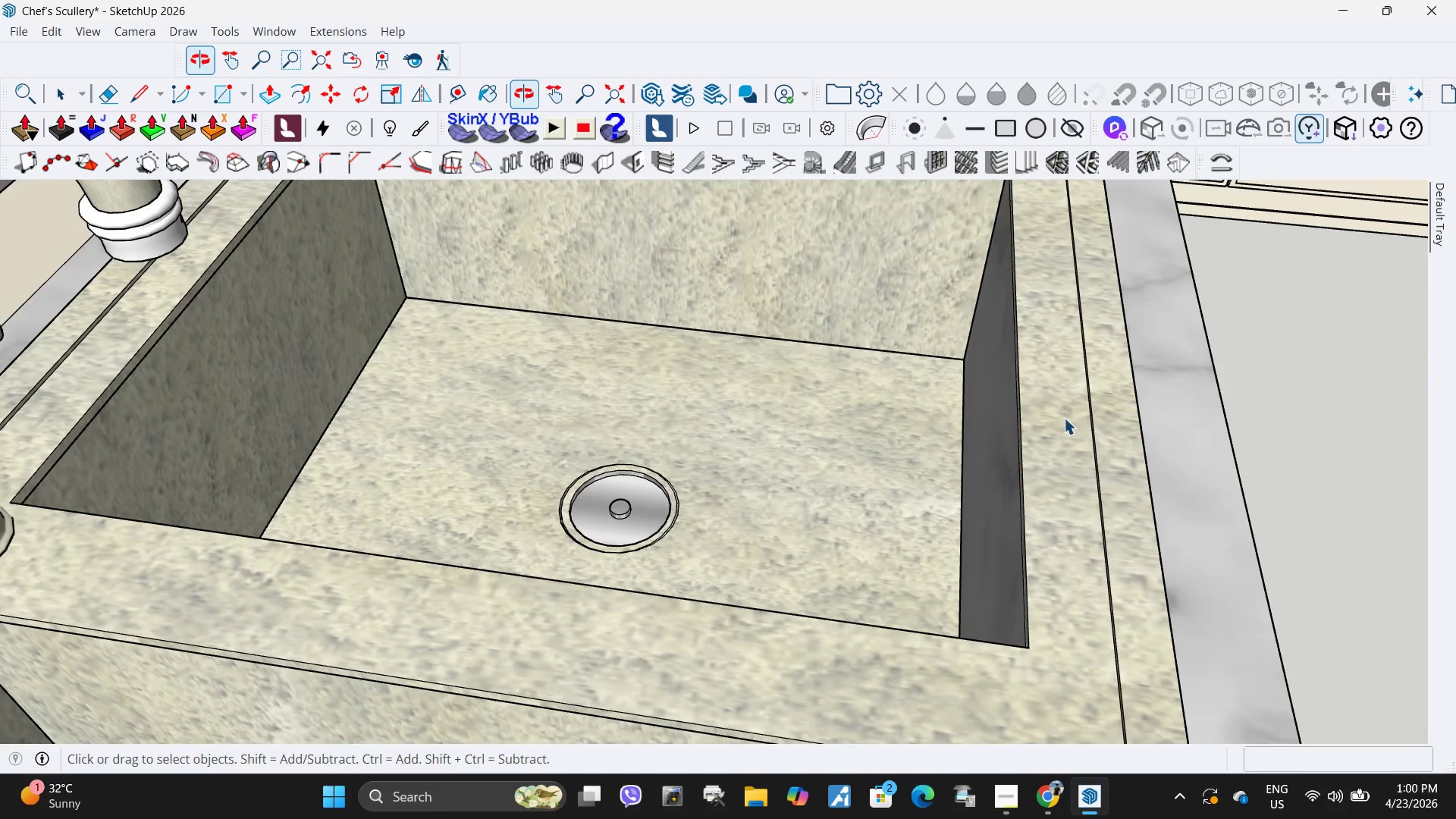 
left_click([995, 431])
 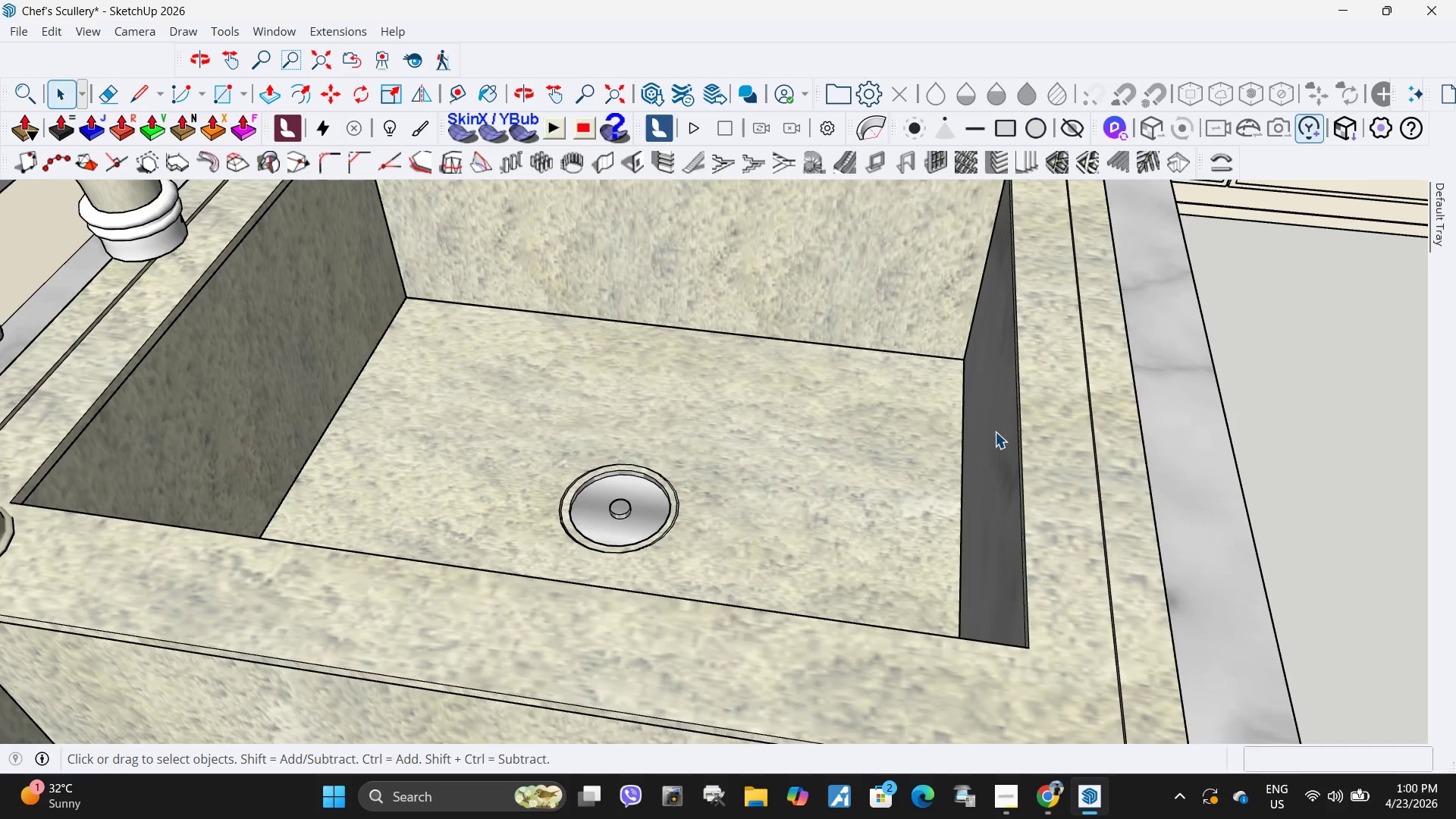 
key(Delete)
 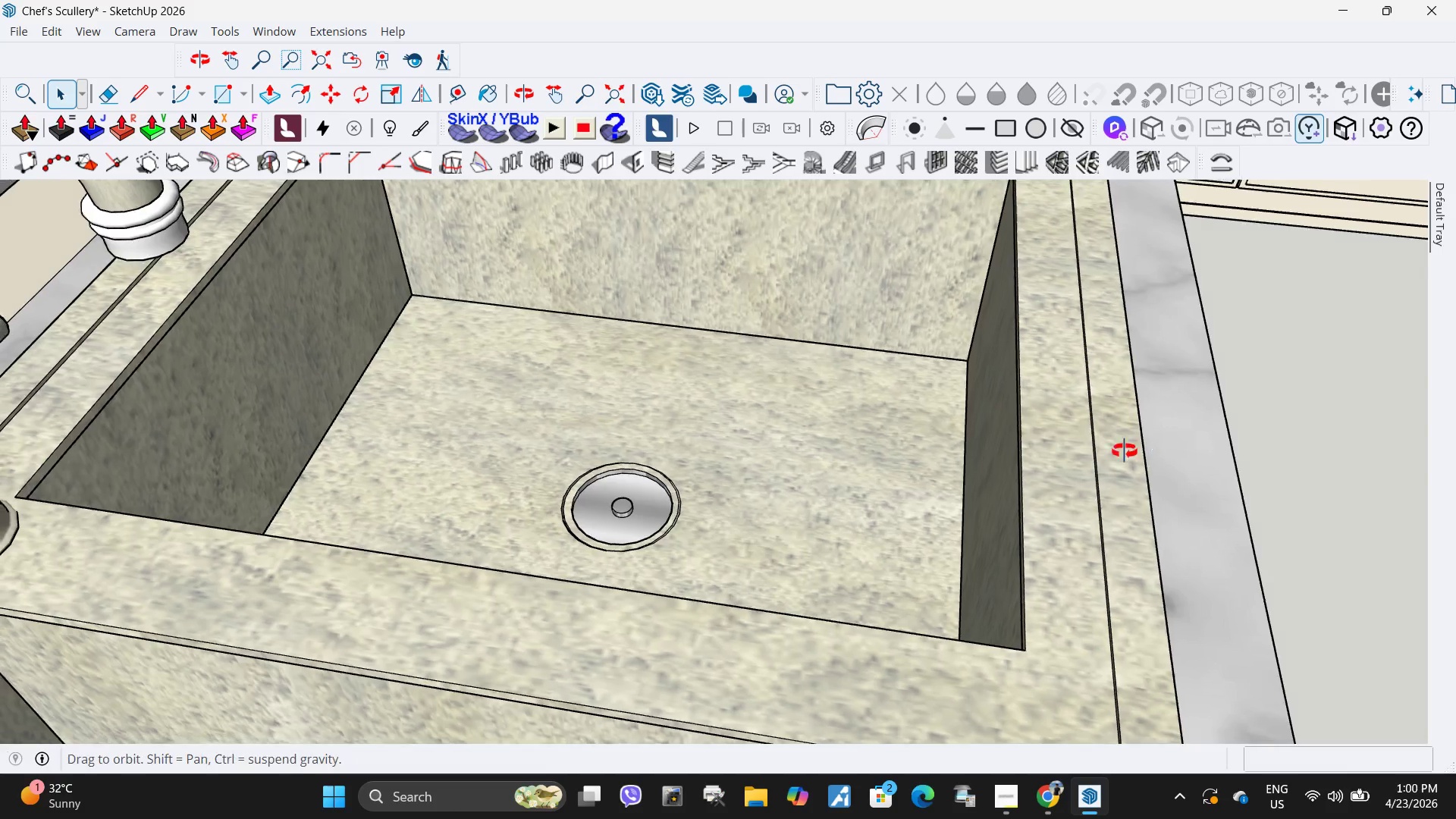 
scroll: coordinate [788, 507], scroll_direction: down, amount: 19.0
 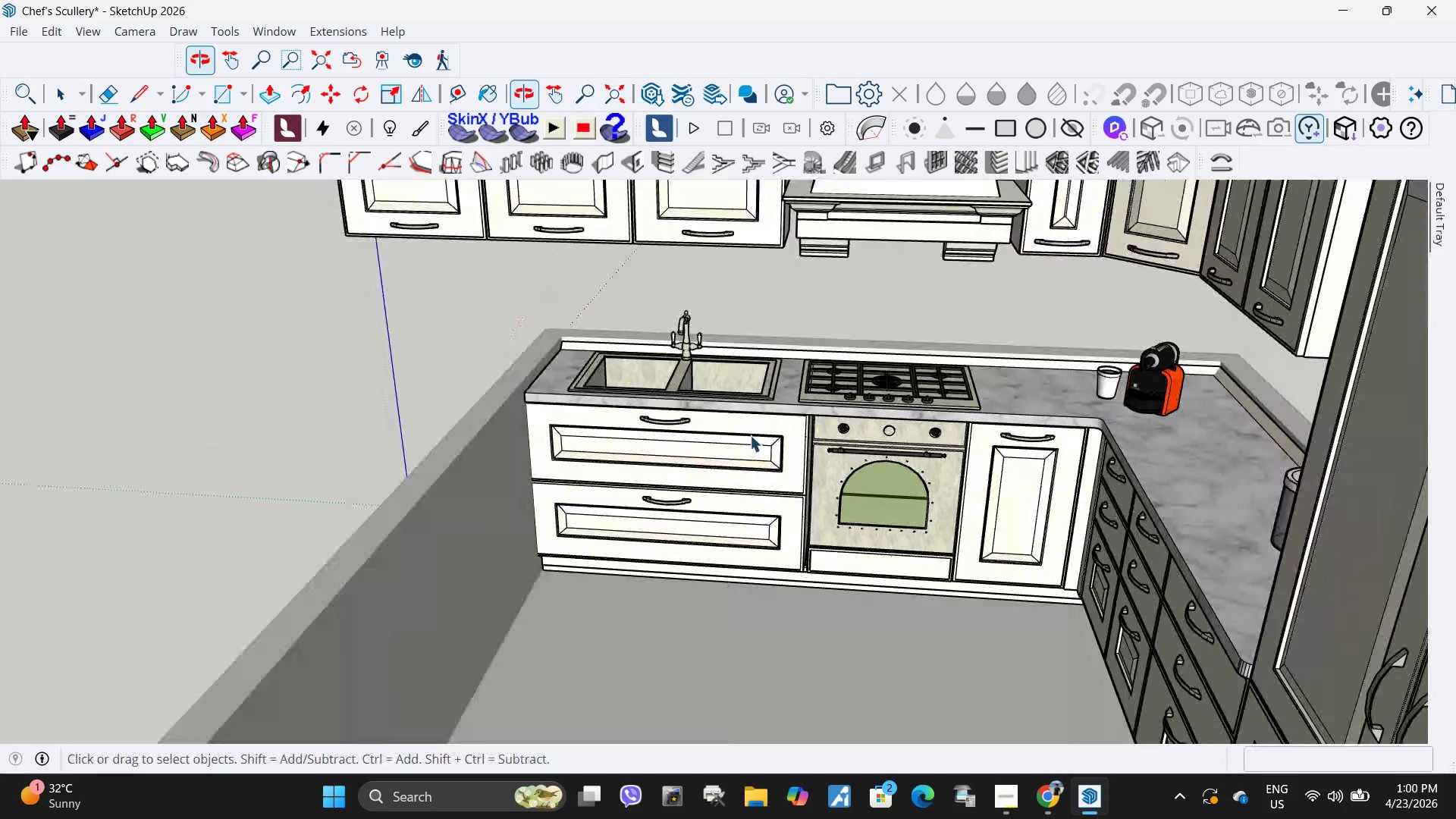 
key(Escape)
 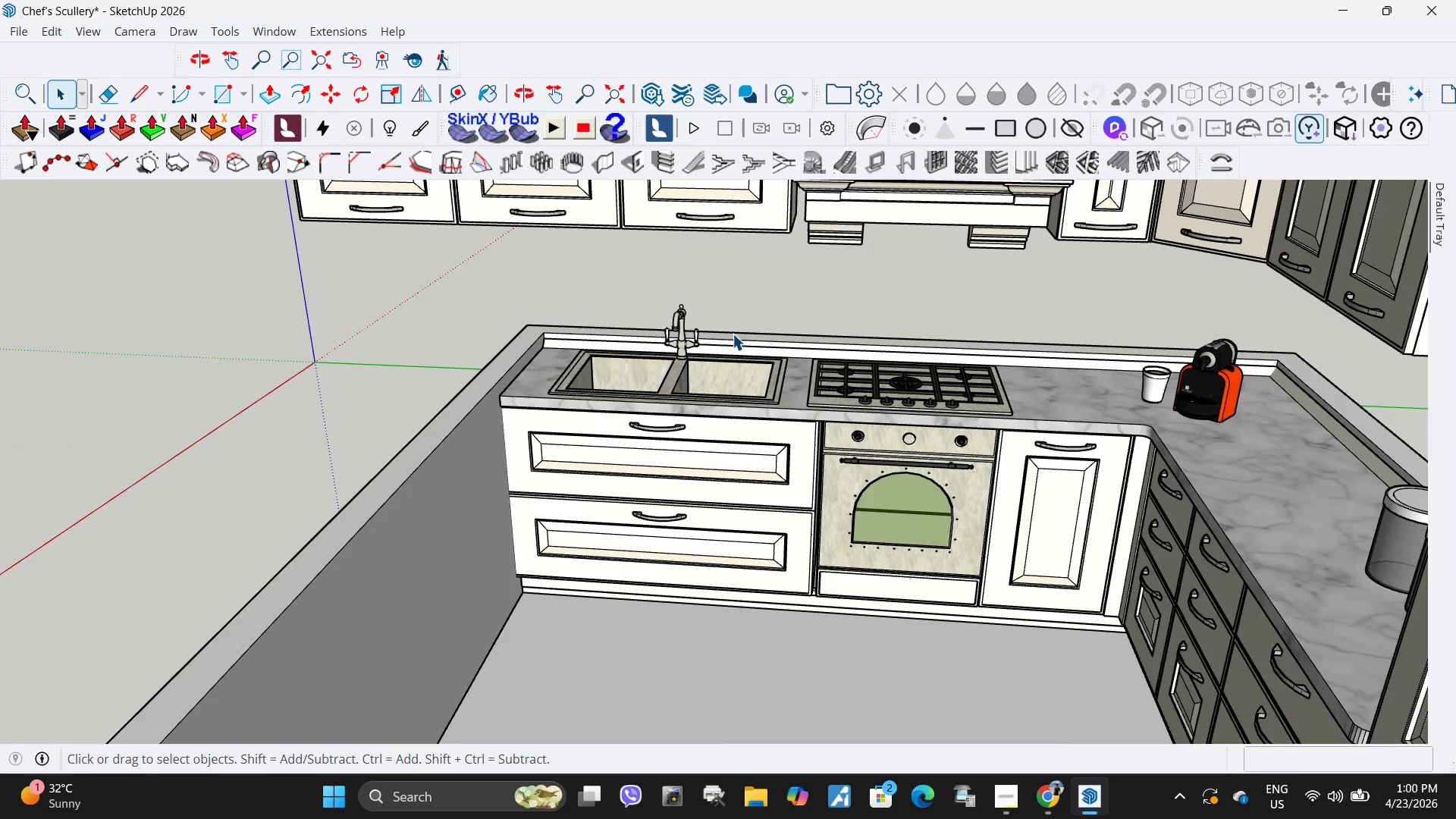 
scroll: coordinate [729, 366], scroll_direction: up, amount: 1.0
 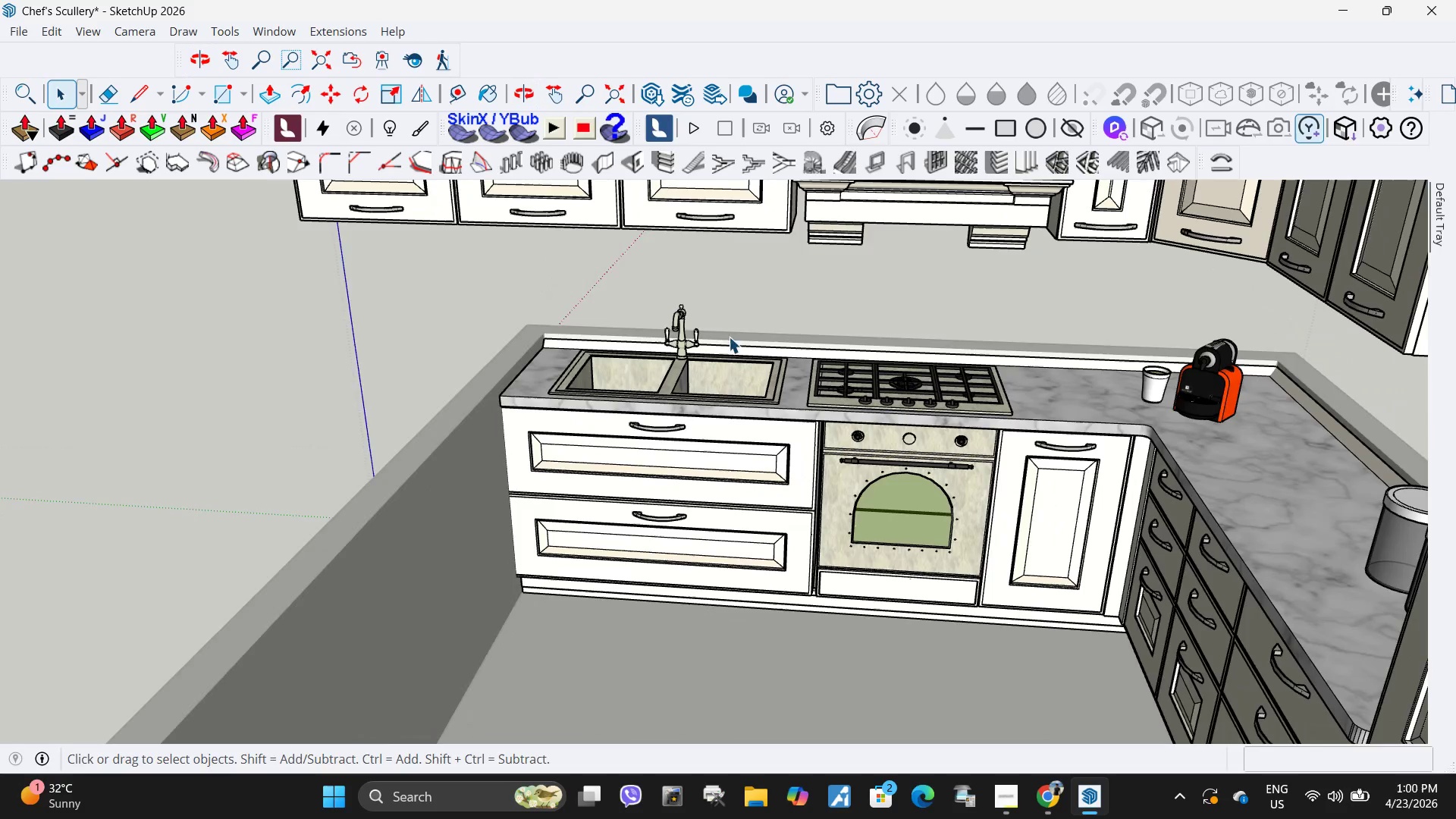 
scroll: coordinate [827, 529], scroll_direction: down, amount: 61.0
 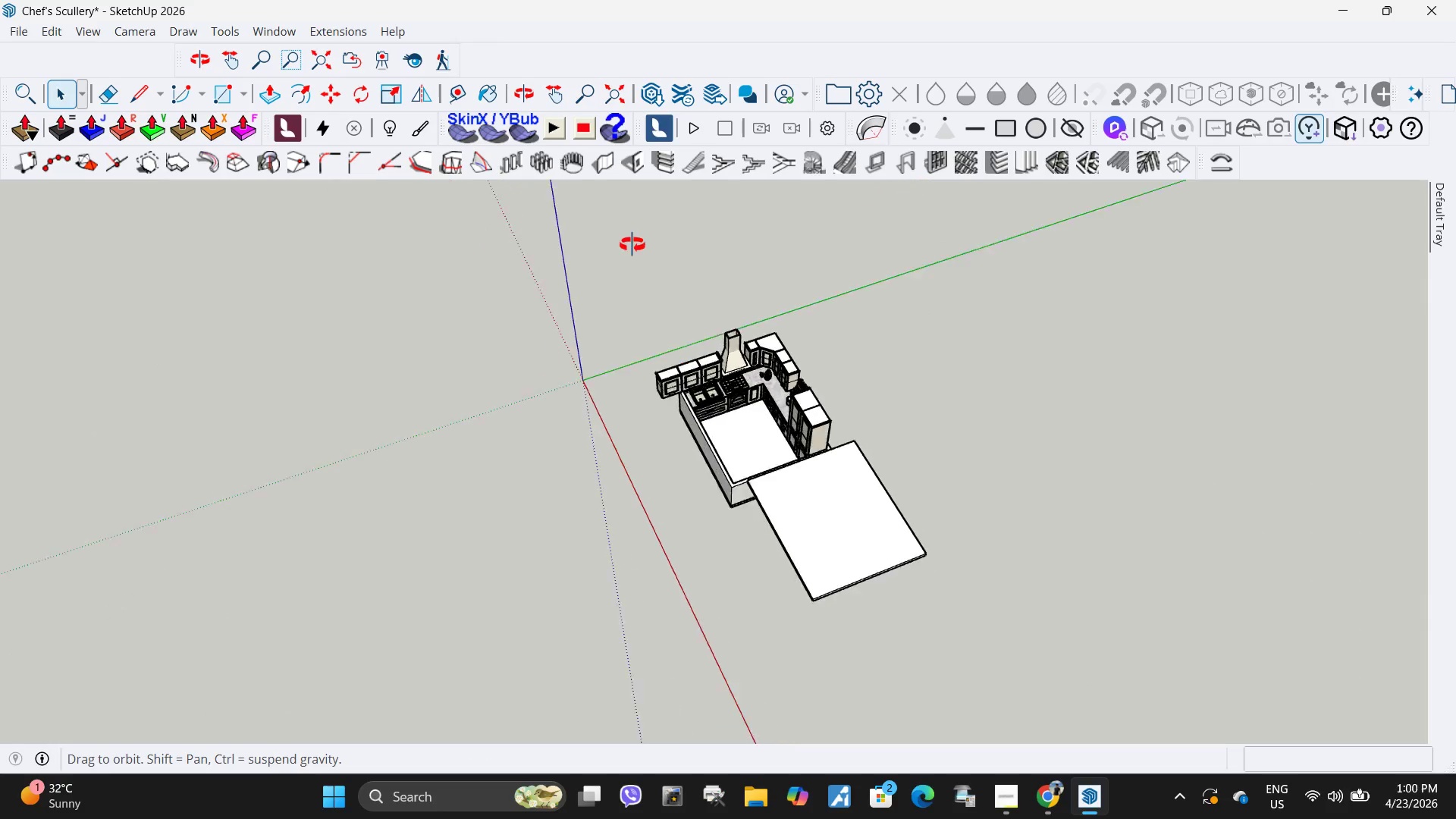 
scroll: coordinate [704, 482], scroll_direction: up, amount: 17.0
 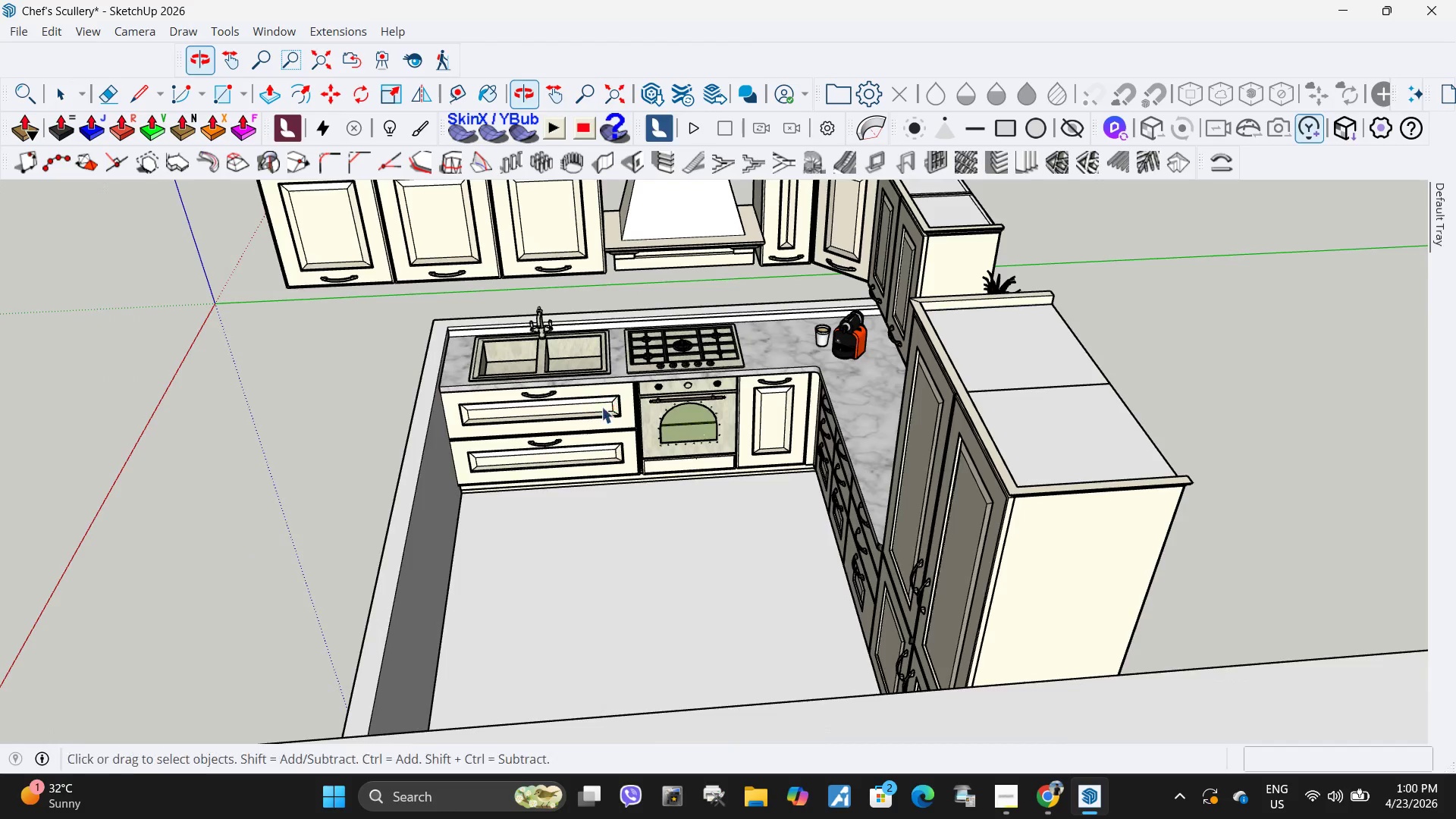 
key(H)
 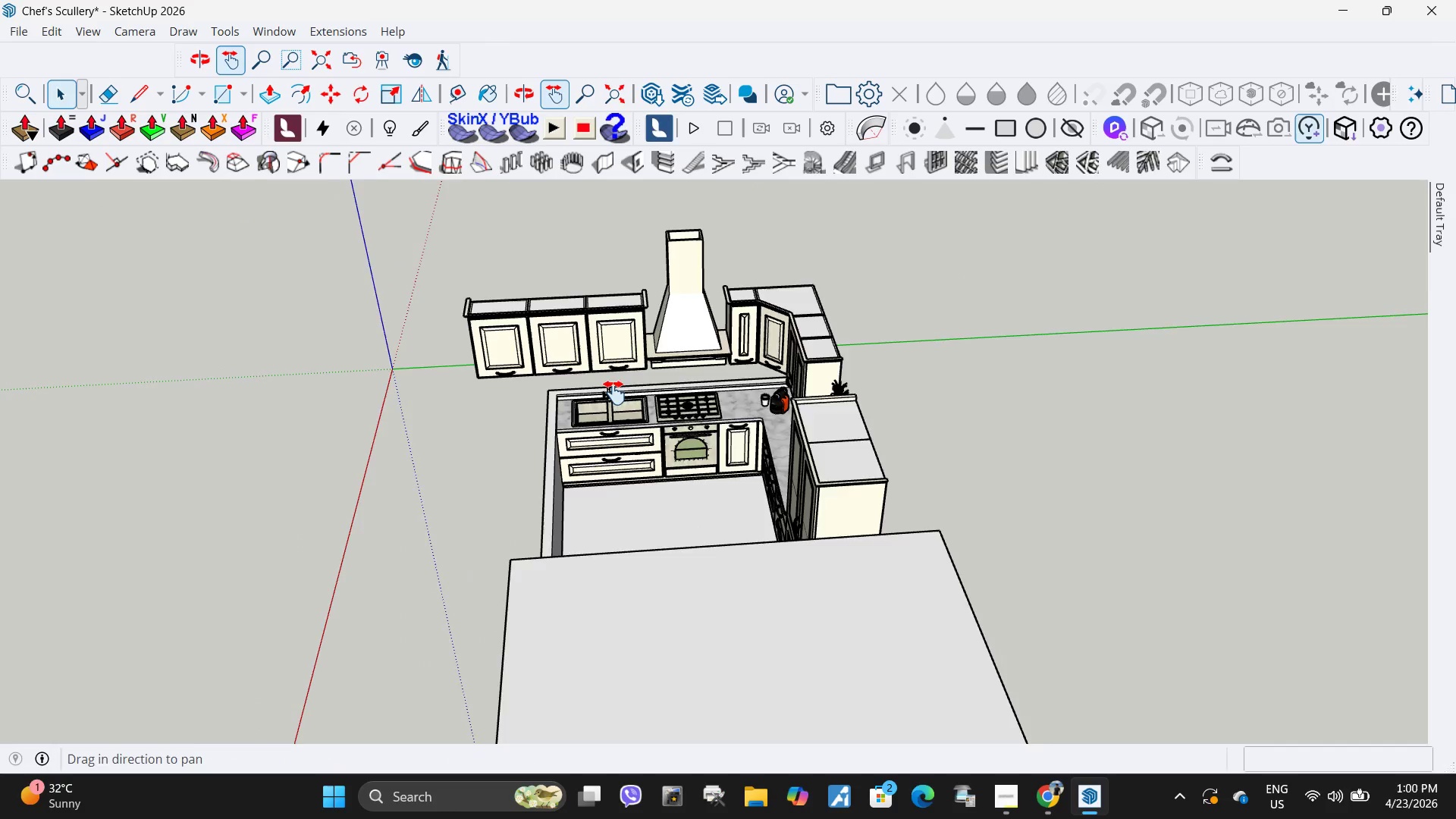 
scroll: coordinate [695, 481], scroll_direction: down, amount: 6.0
 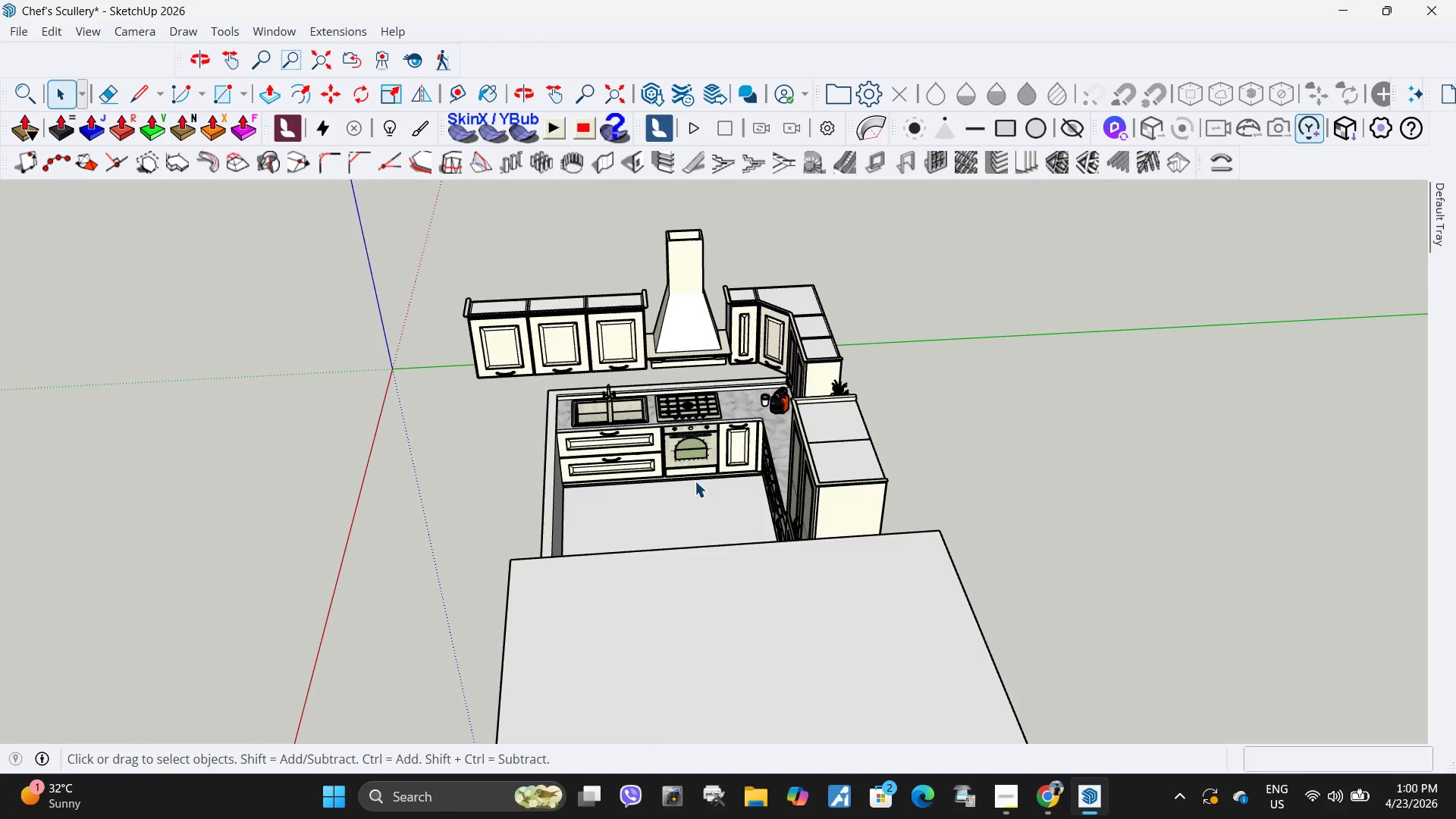 
left_click_drag(start_coordinate=[613, 389], to_coordinate=[692, 512])
 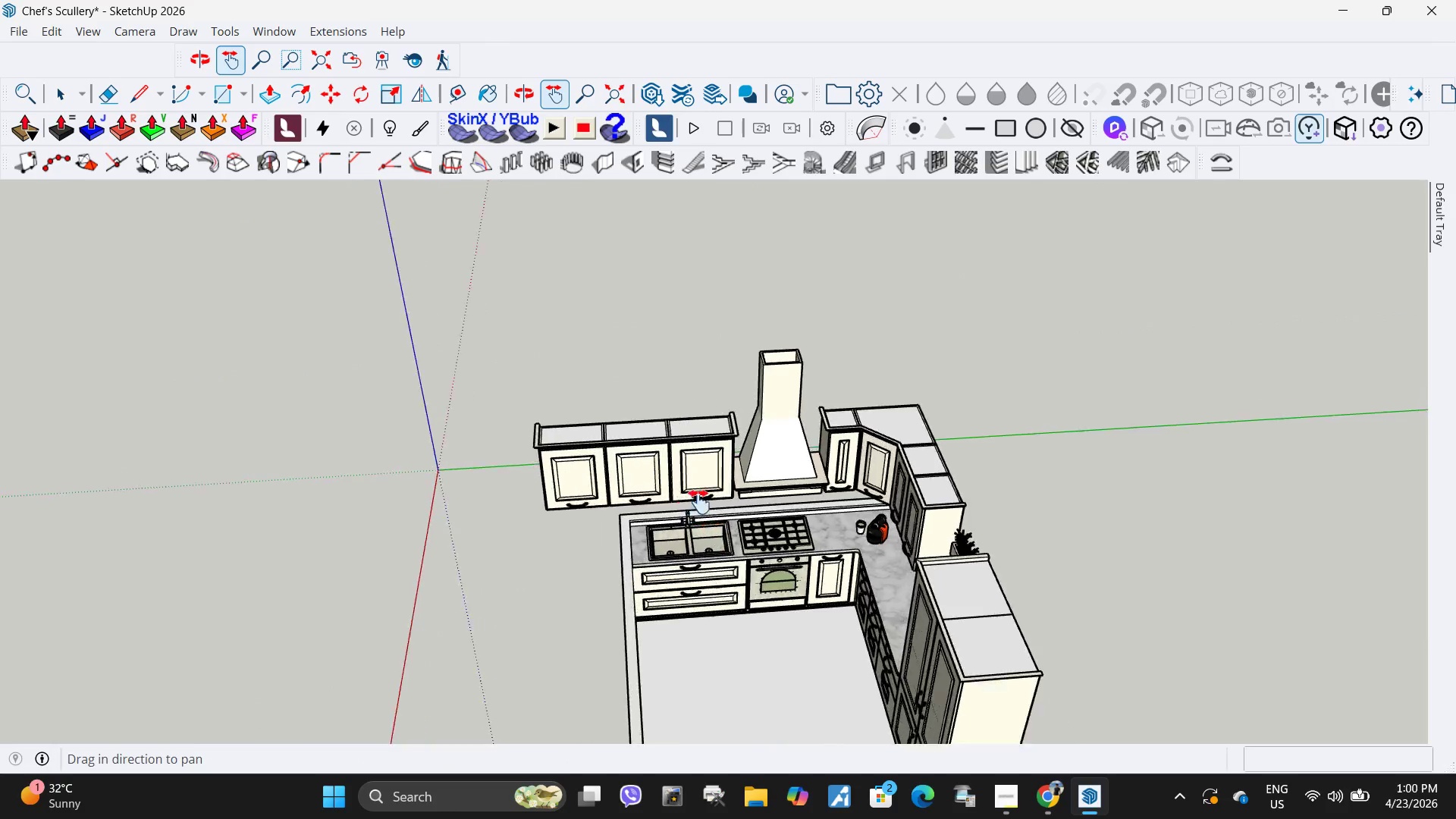 
scroll: coordinate [781, 610], scroll_direction: up, amount: 10.0
 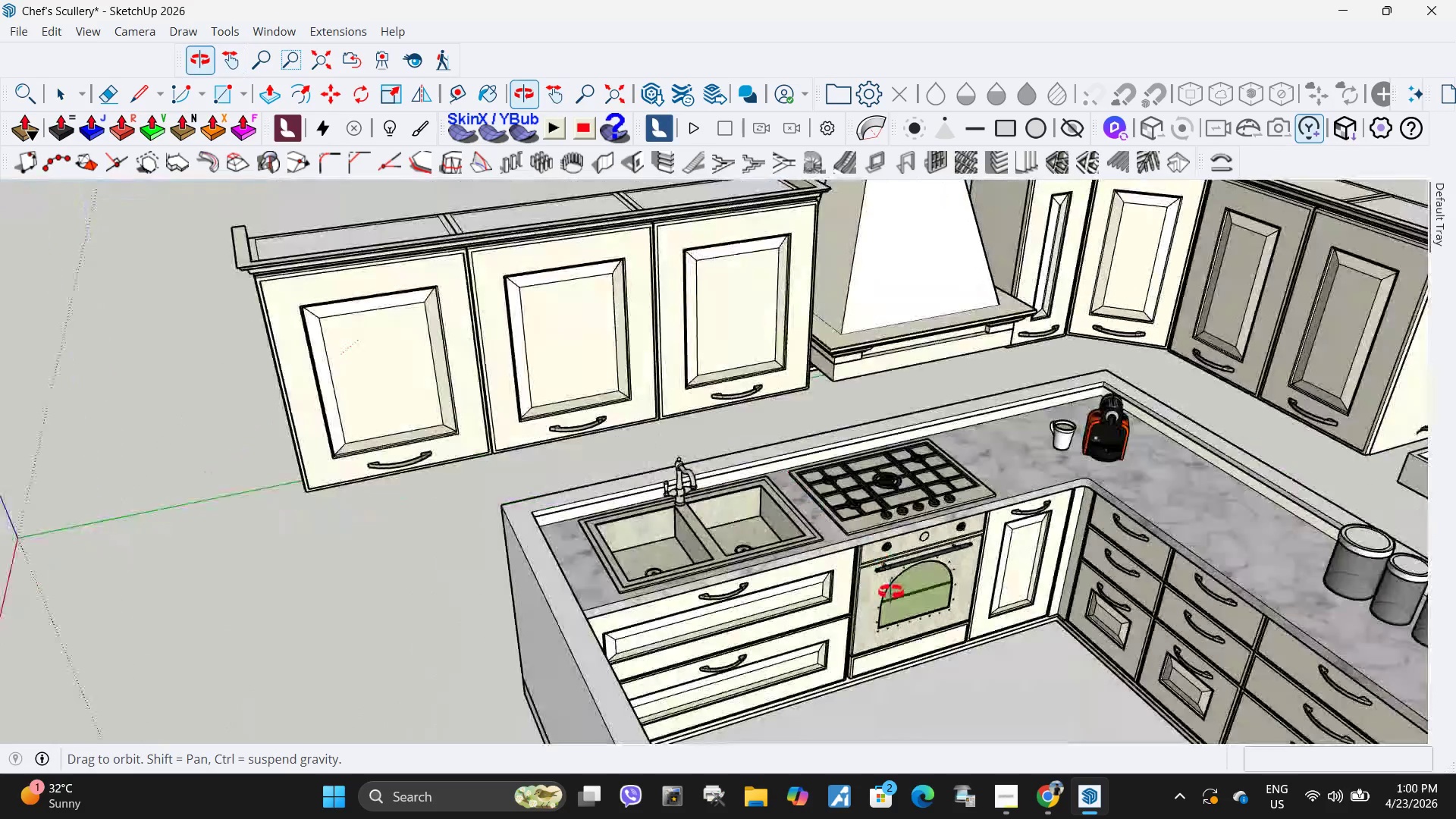 
left_click_drag(start_coordinate=[890, 563], to_coordinate=[646, 408])
 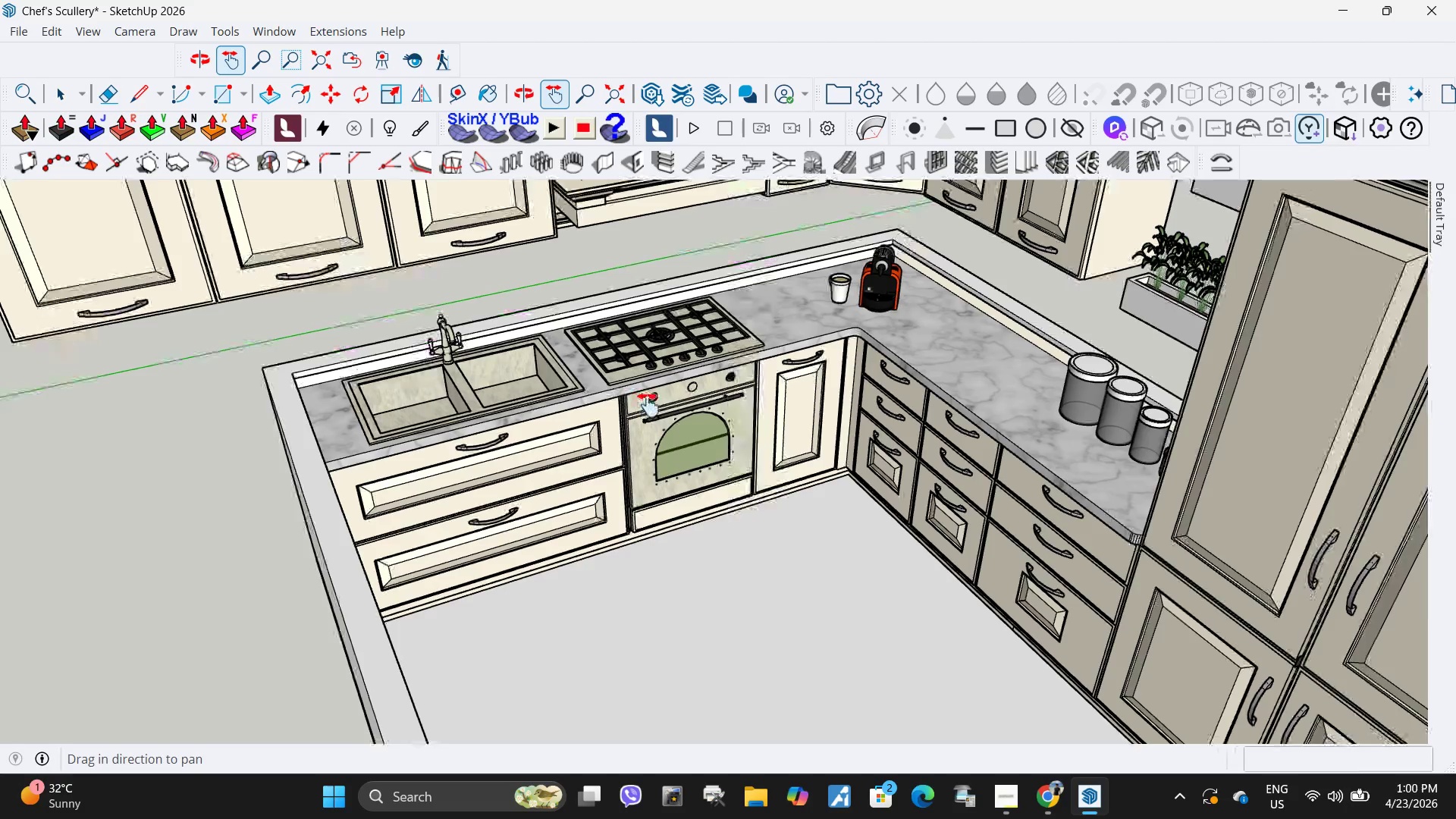 
scroll: coordinate [651, 404], scroll_direction: down, amount: 4.0
 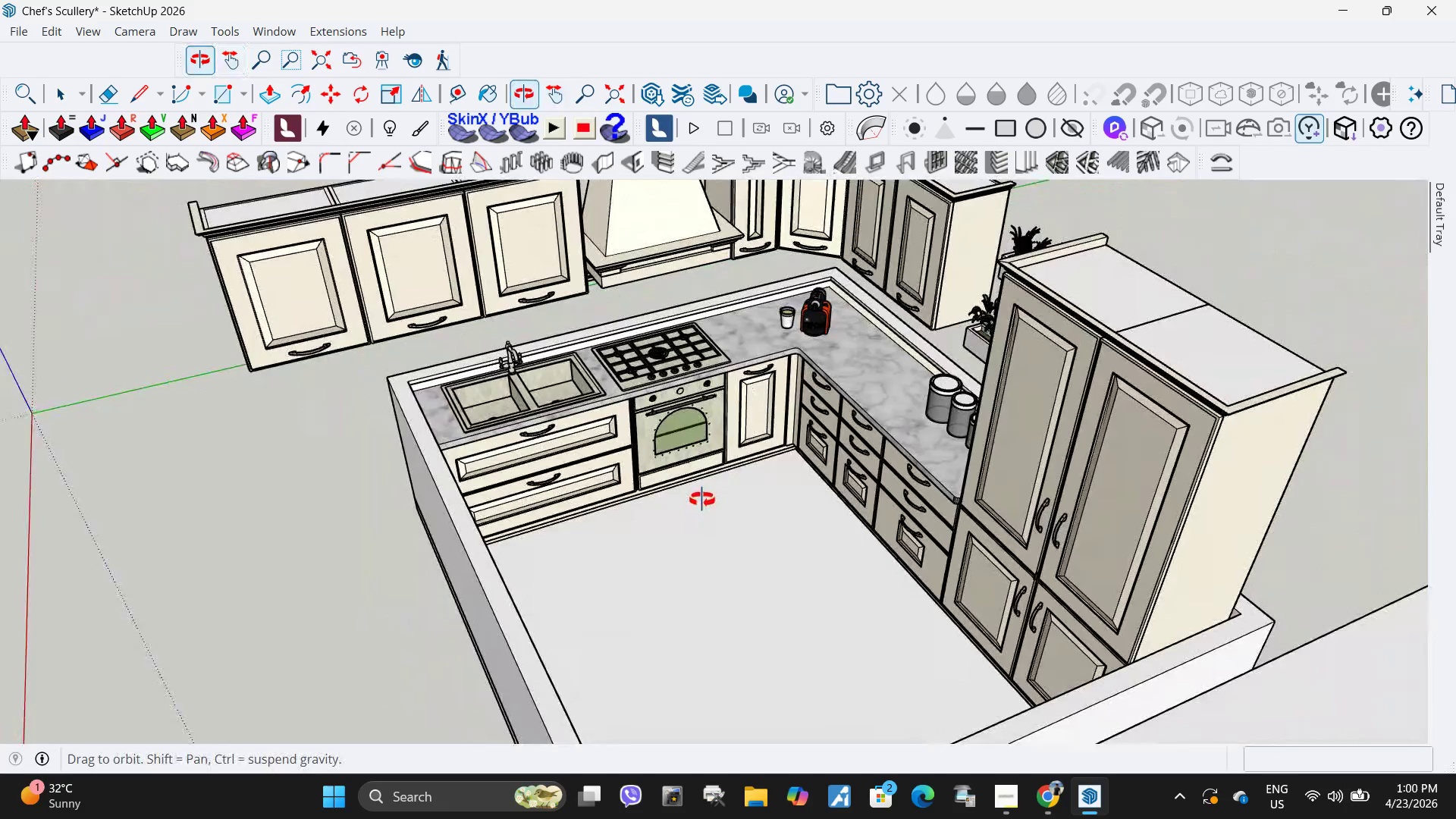 
left_click_drag(start_coordinate=[725, 301], to_coordinate=[801, 498])
 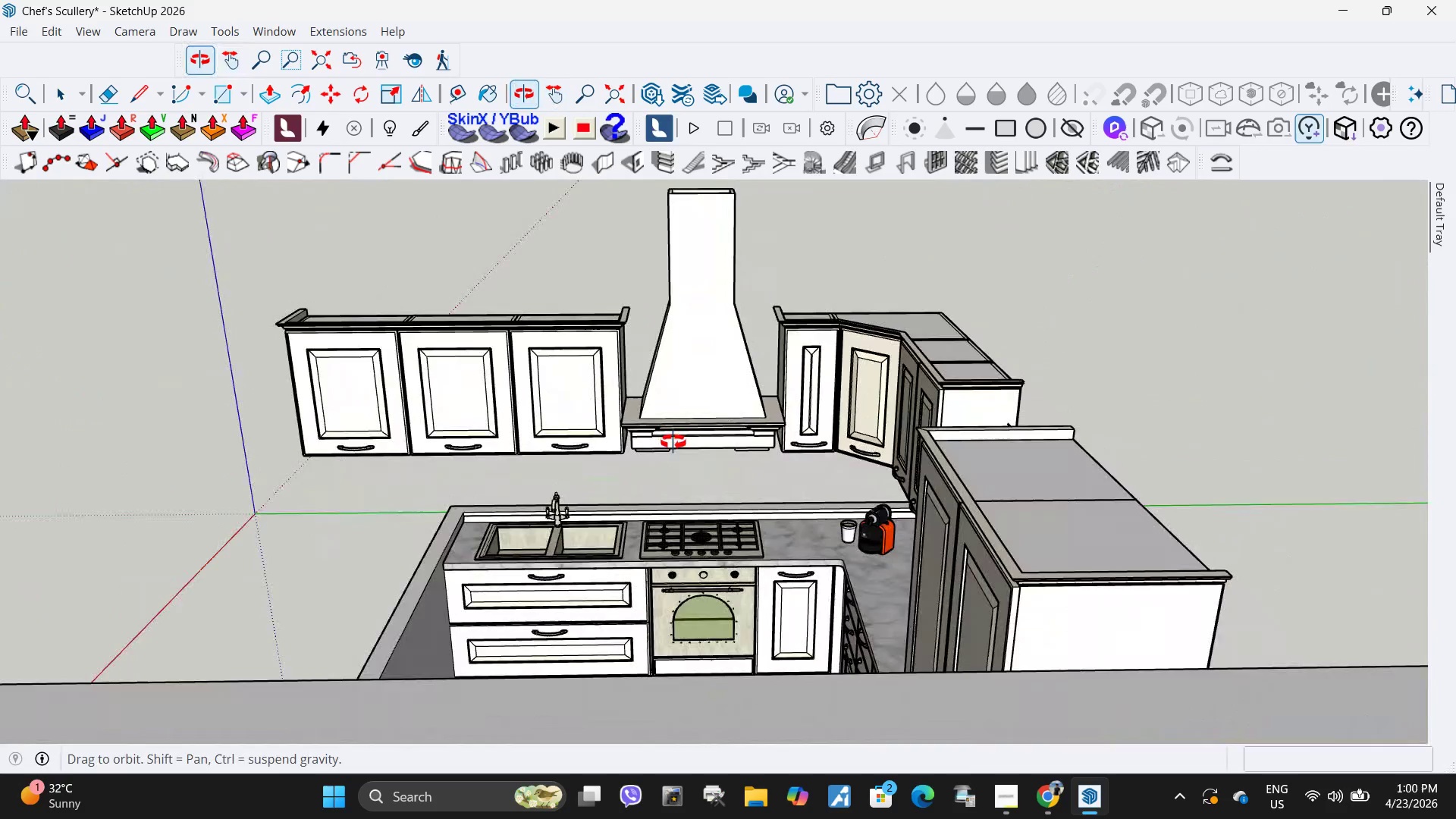 
key(Space)
 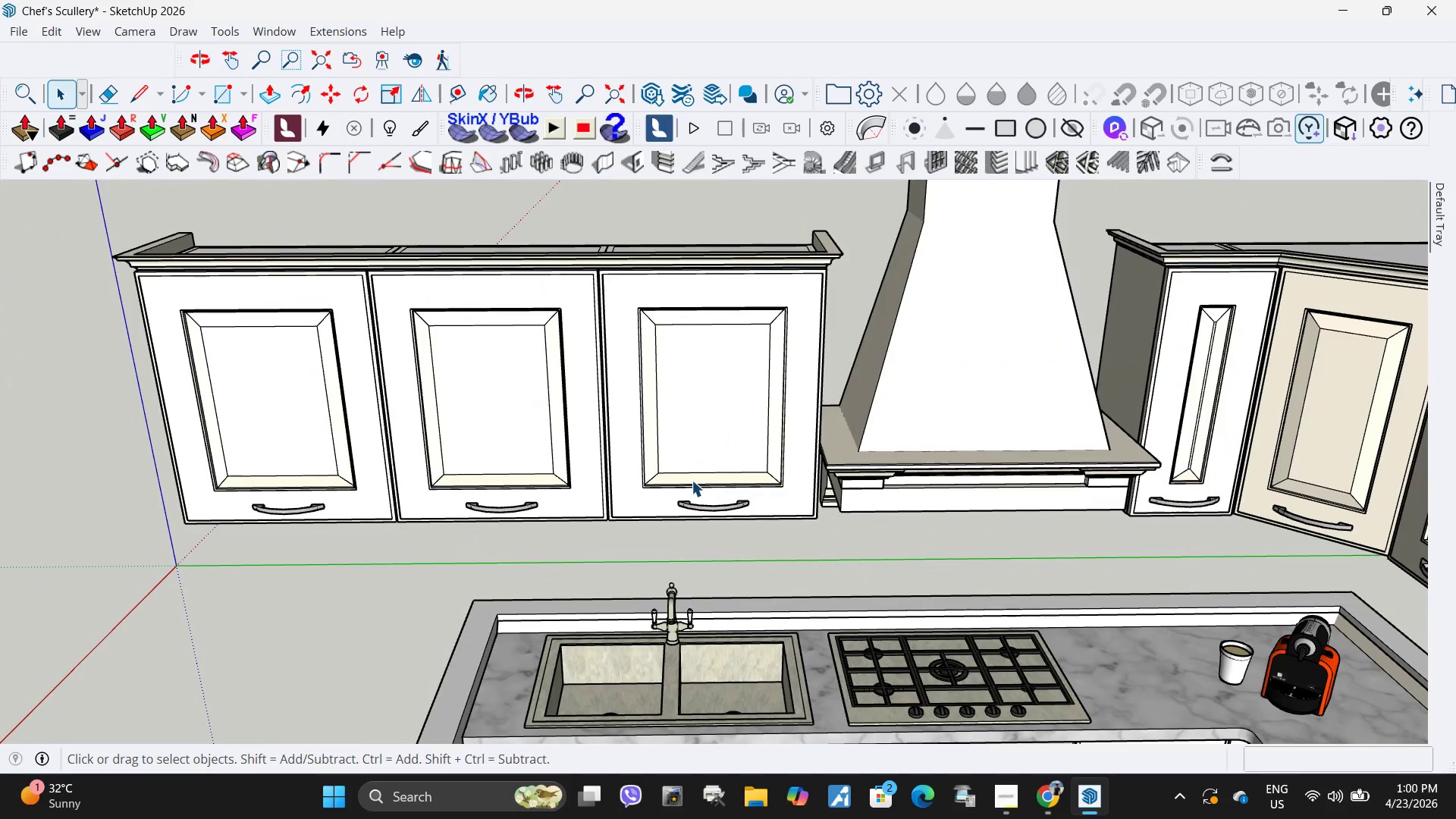 
scroll: coordinate [462, 391], scroll_direction: up, amount: 7.0
 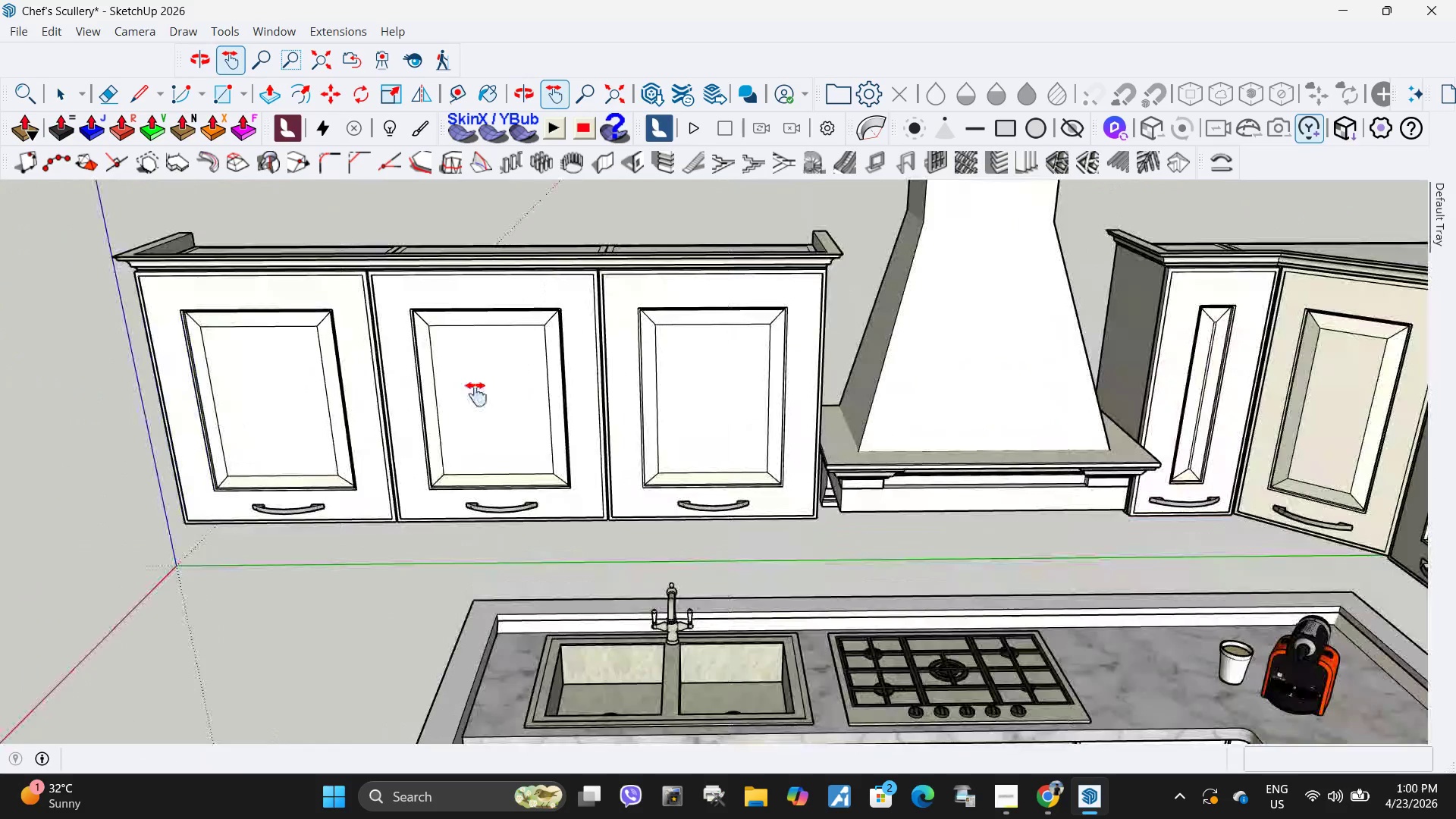 
double_click([692, 480])
 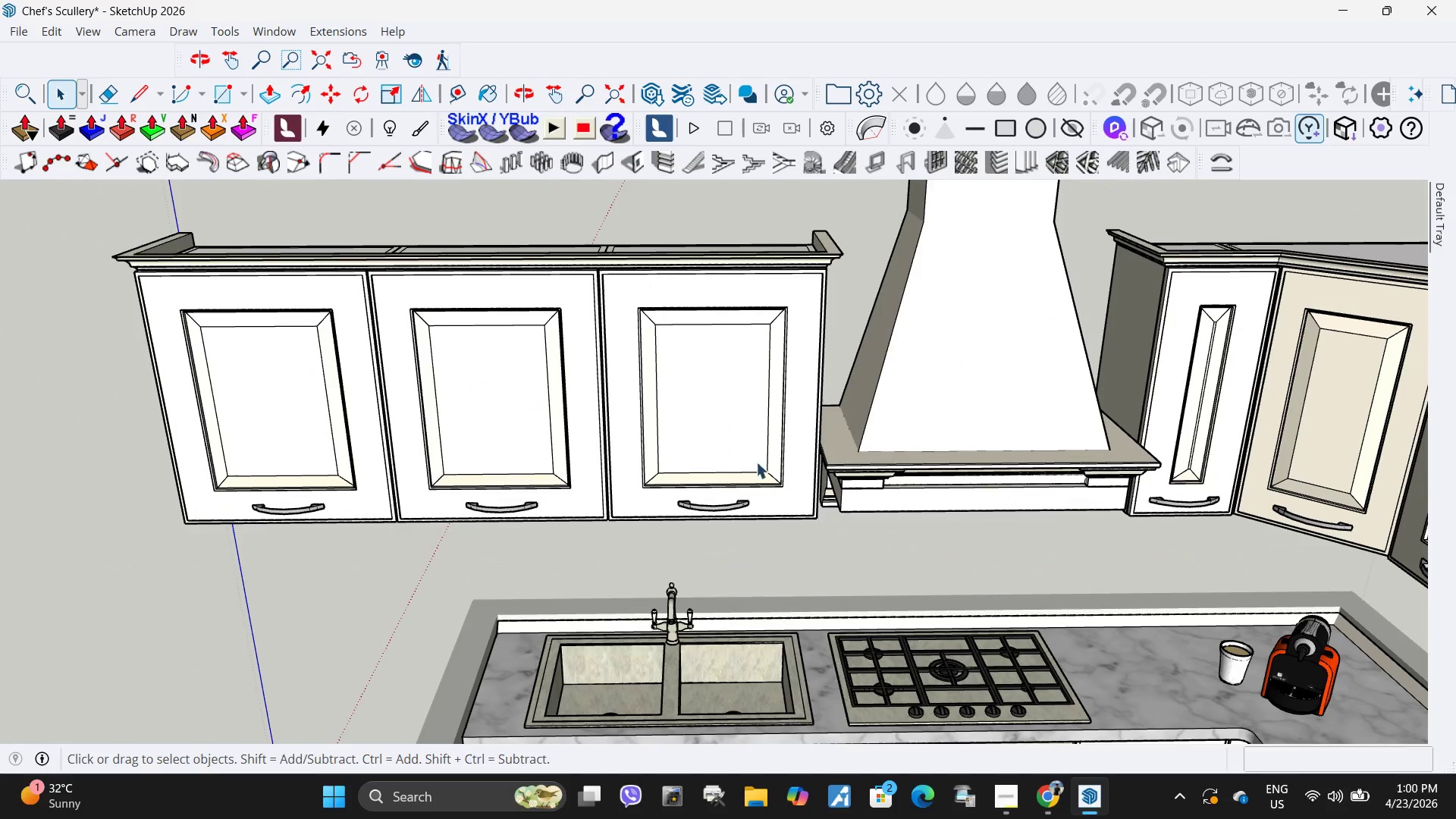 
key(Escape)
 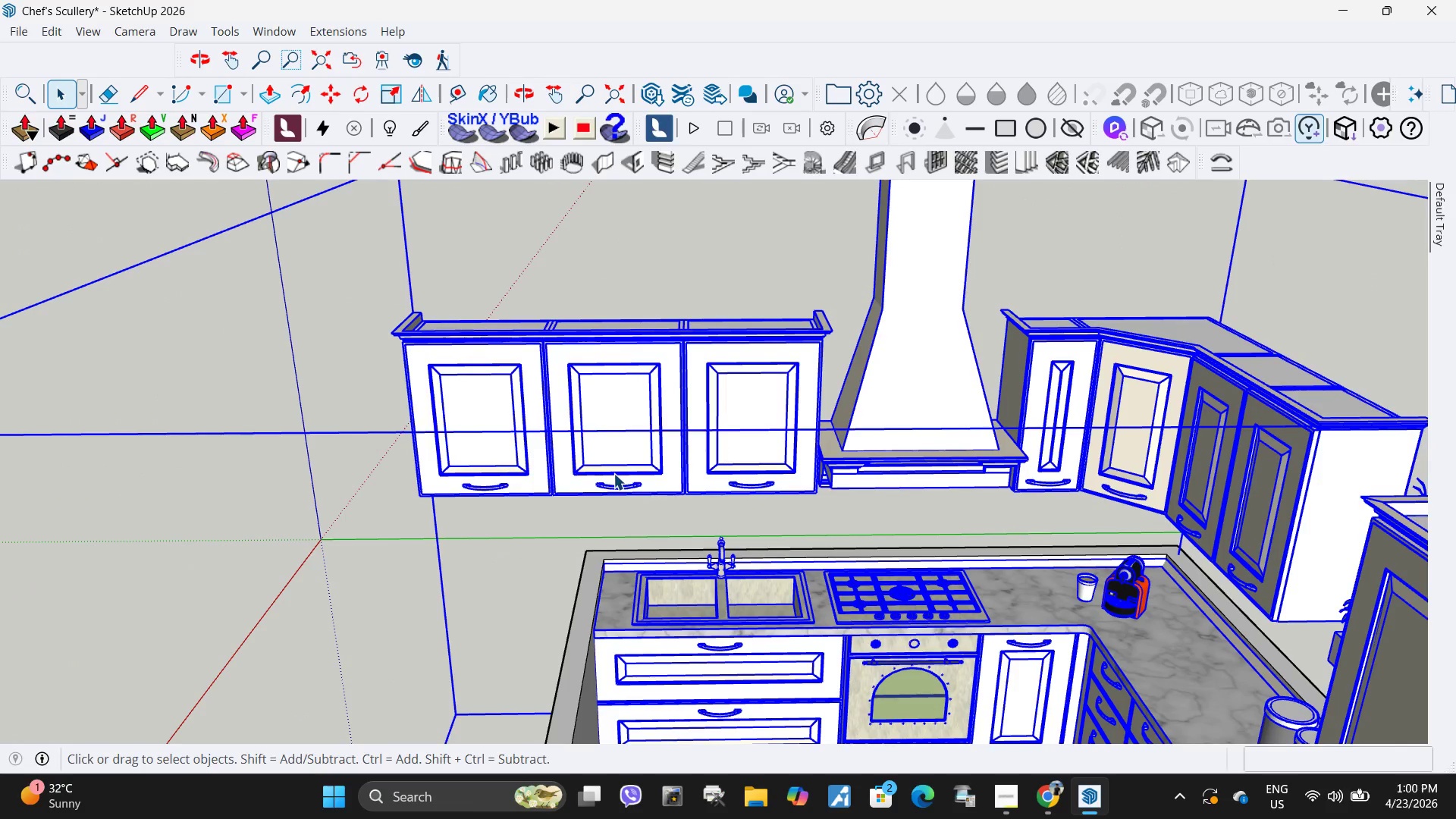 
scroll: coordinate [816, 450], scroll_direction: down, amount: 5.0
 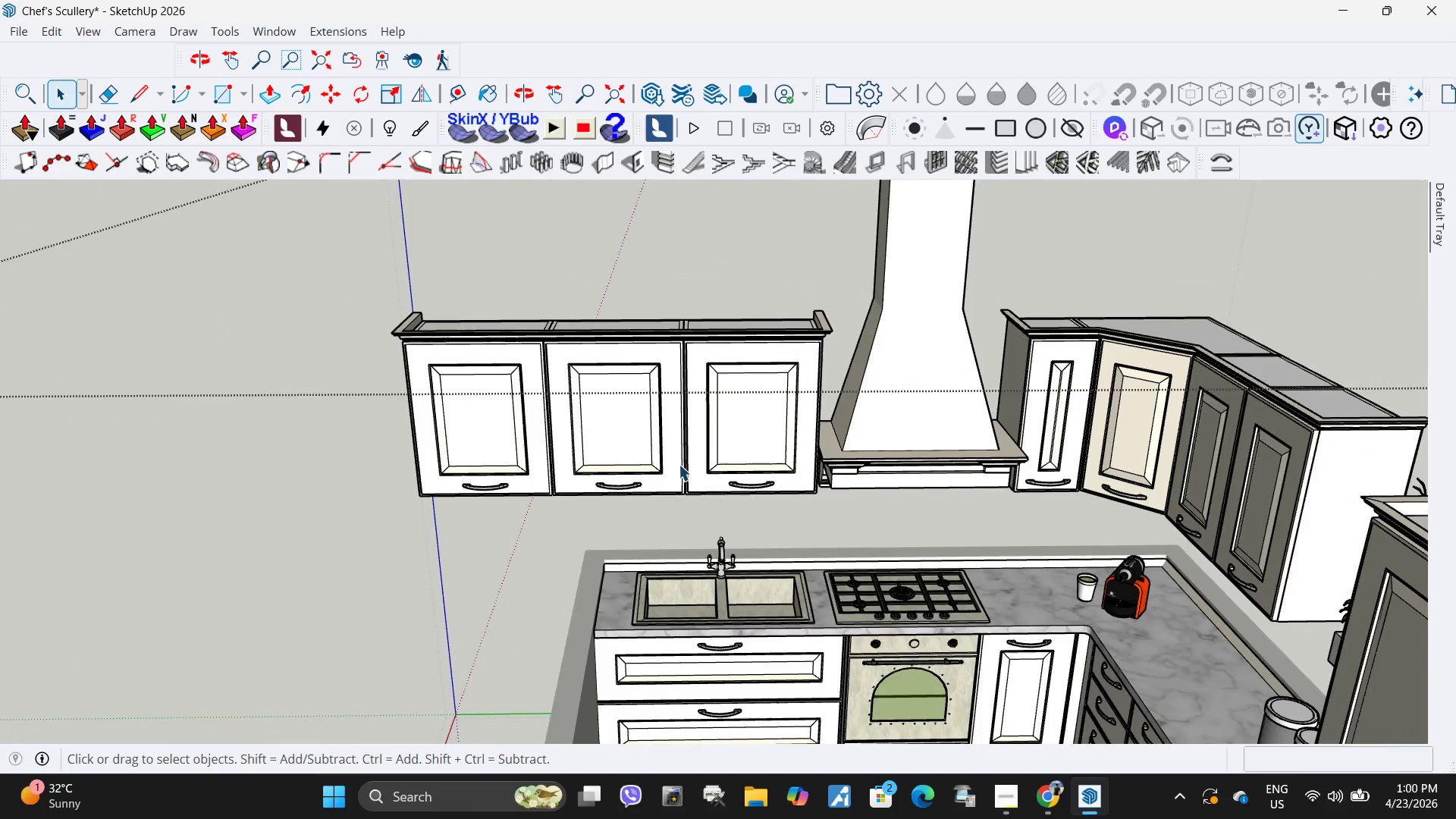 
double_click([618, 469])
 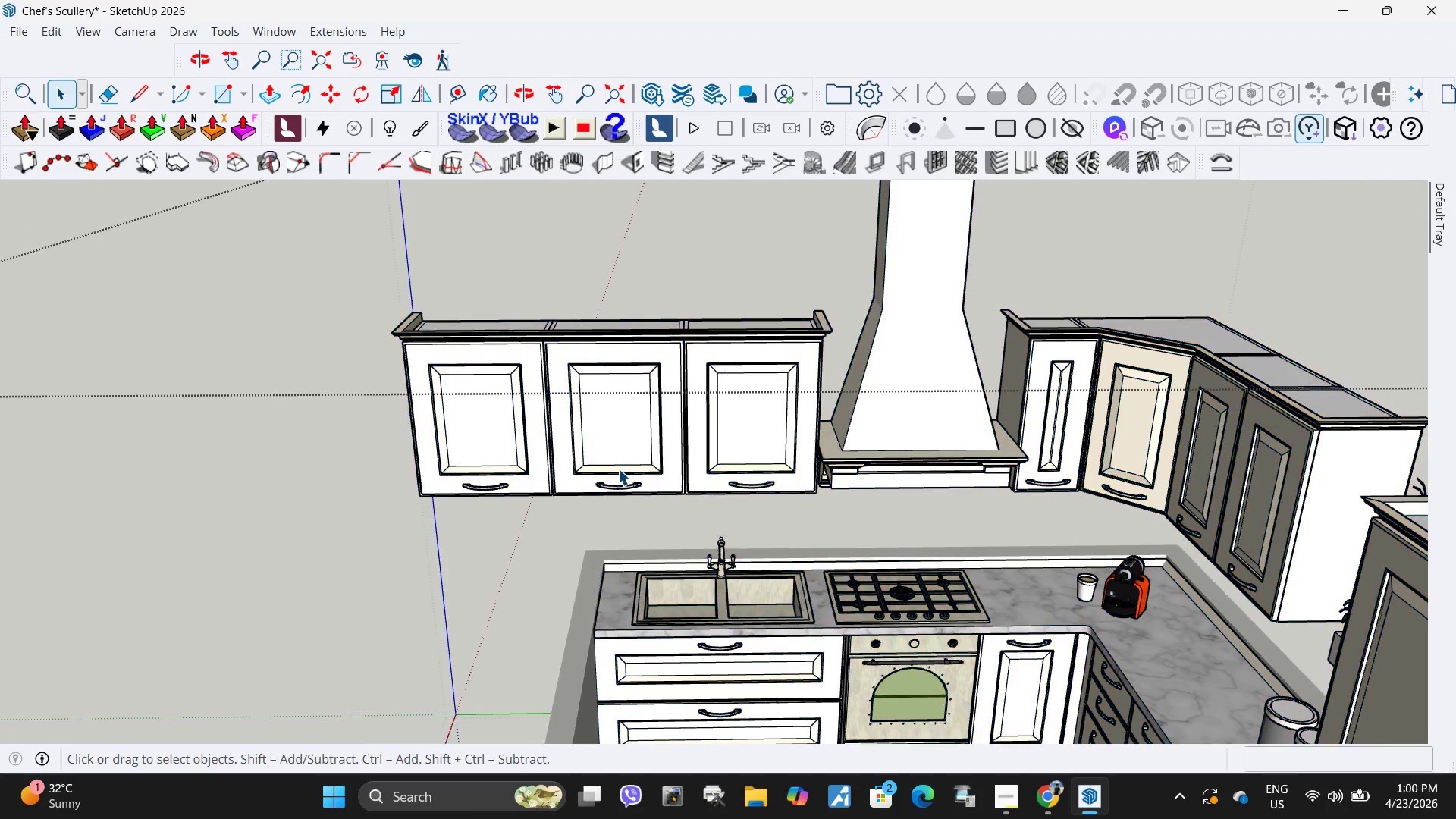 
triple_click([624, 444])
 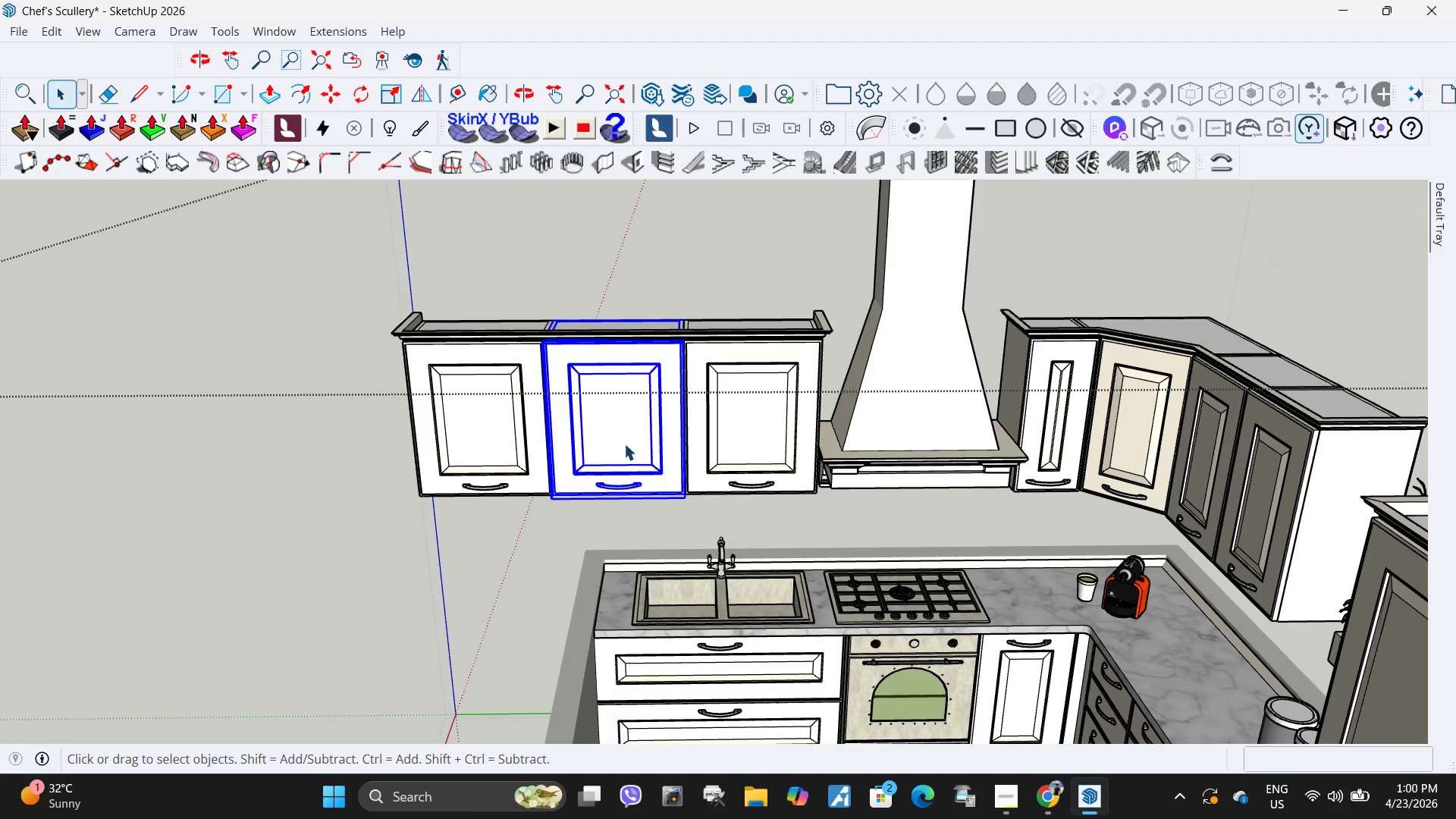 
left_click([767, 447])
 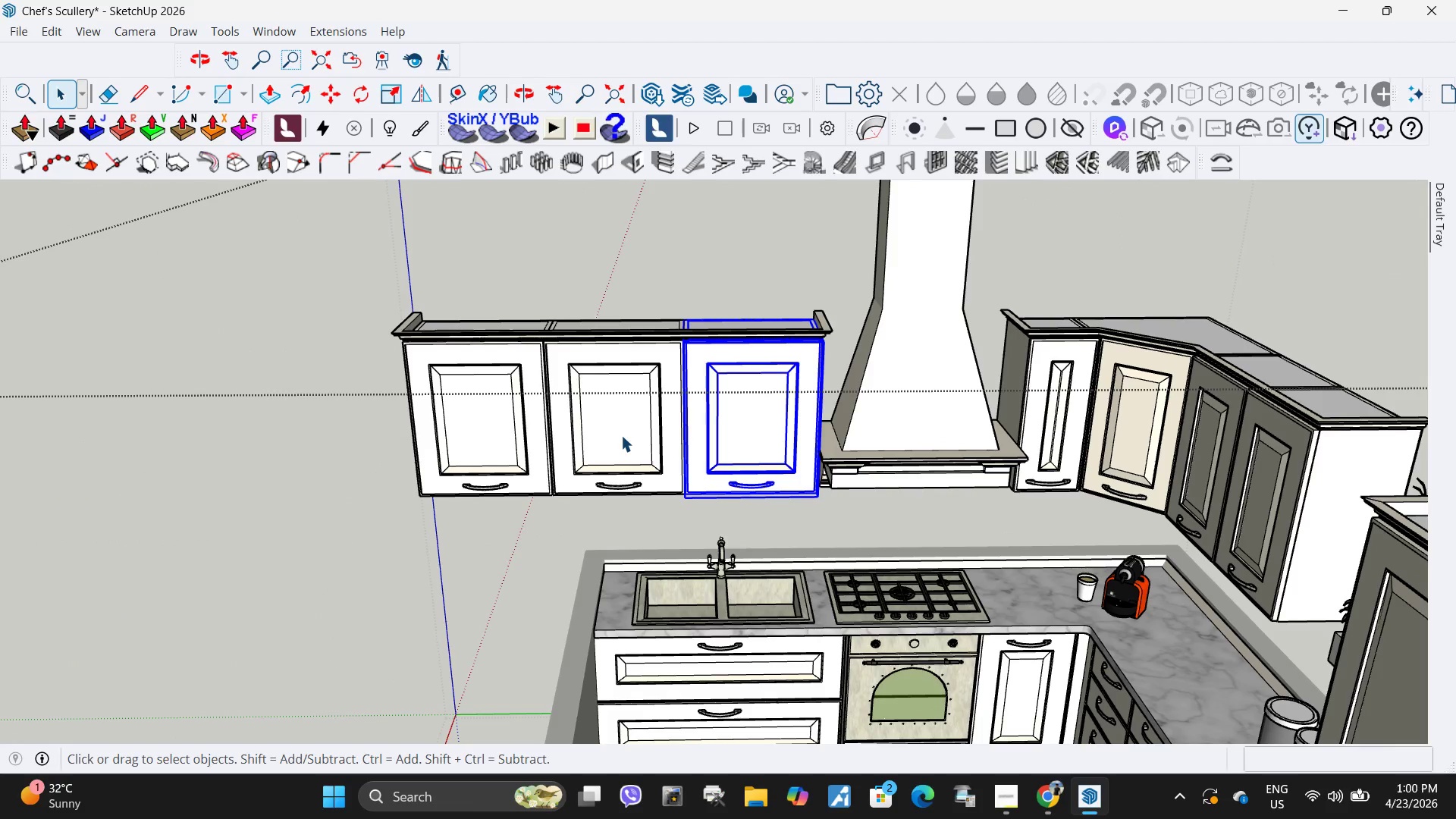 
hold_key(key=ShiftLeft, duration=0.39)
left_click([617, 436])
 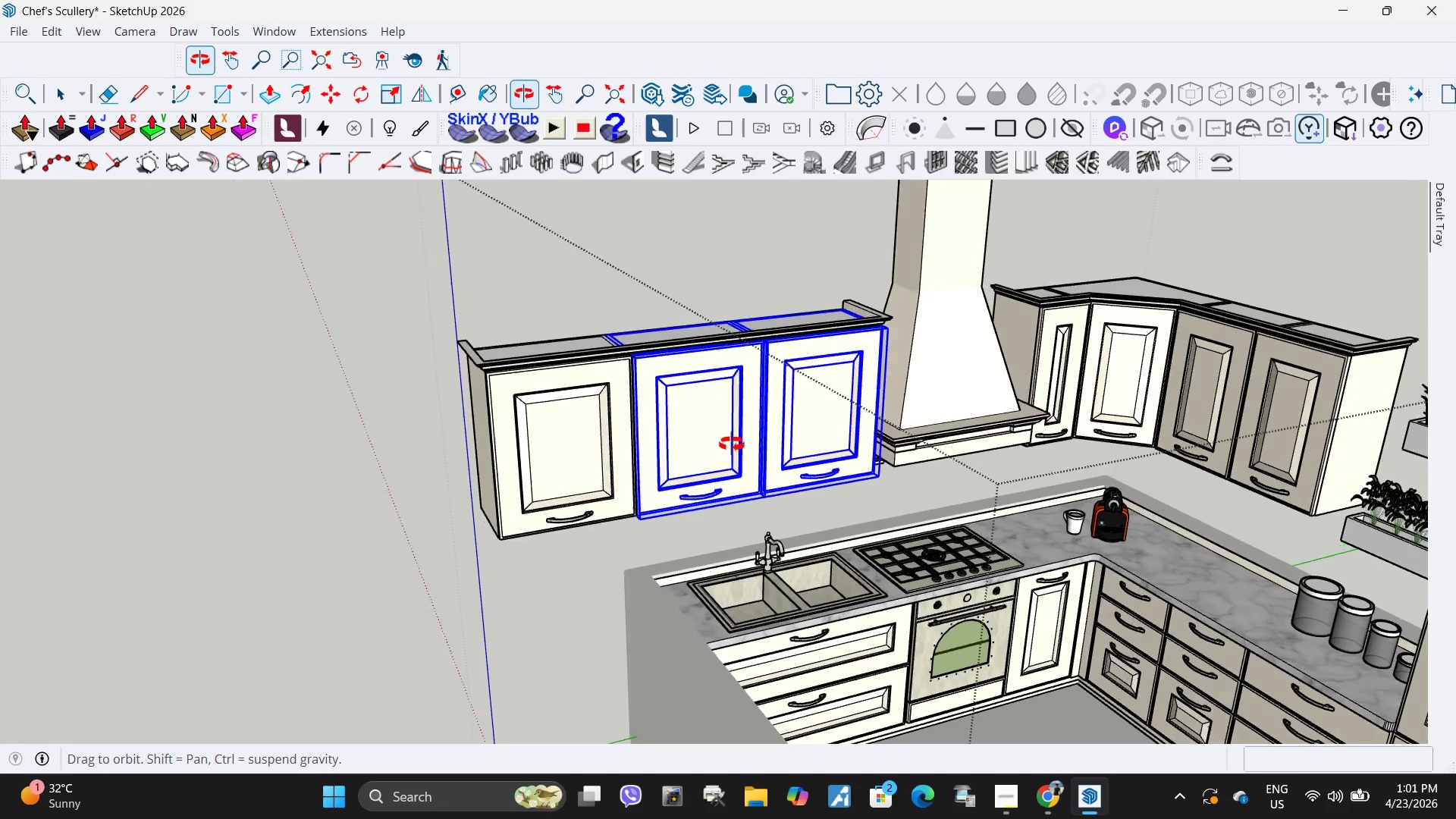 
key(S)
 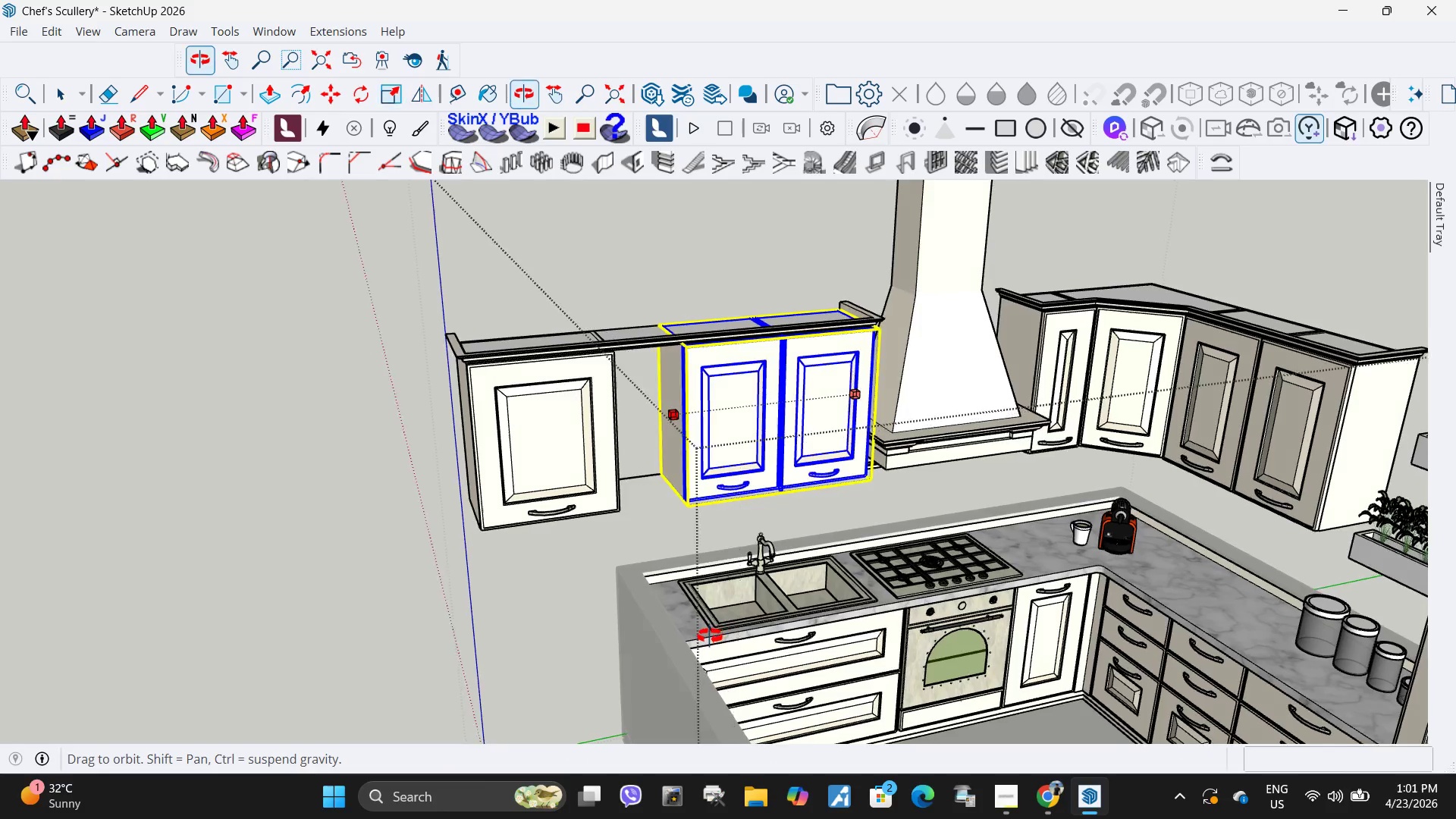 
scroll: coordinate [592, 629], scroll_direction: up, amount: 5.0
 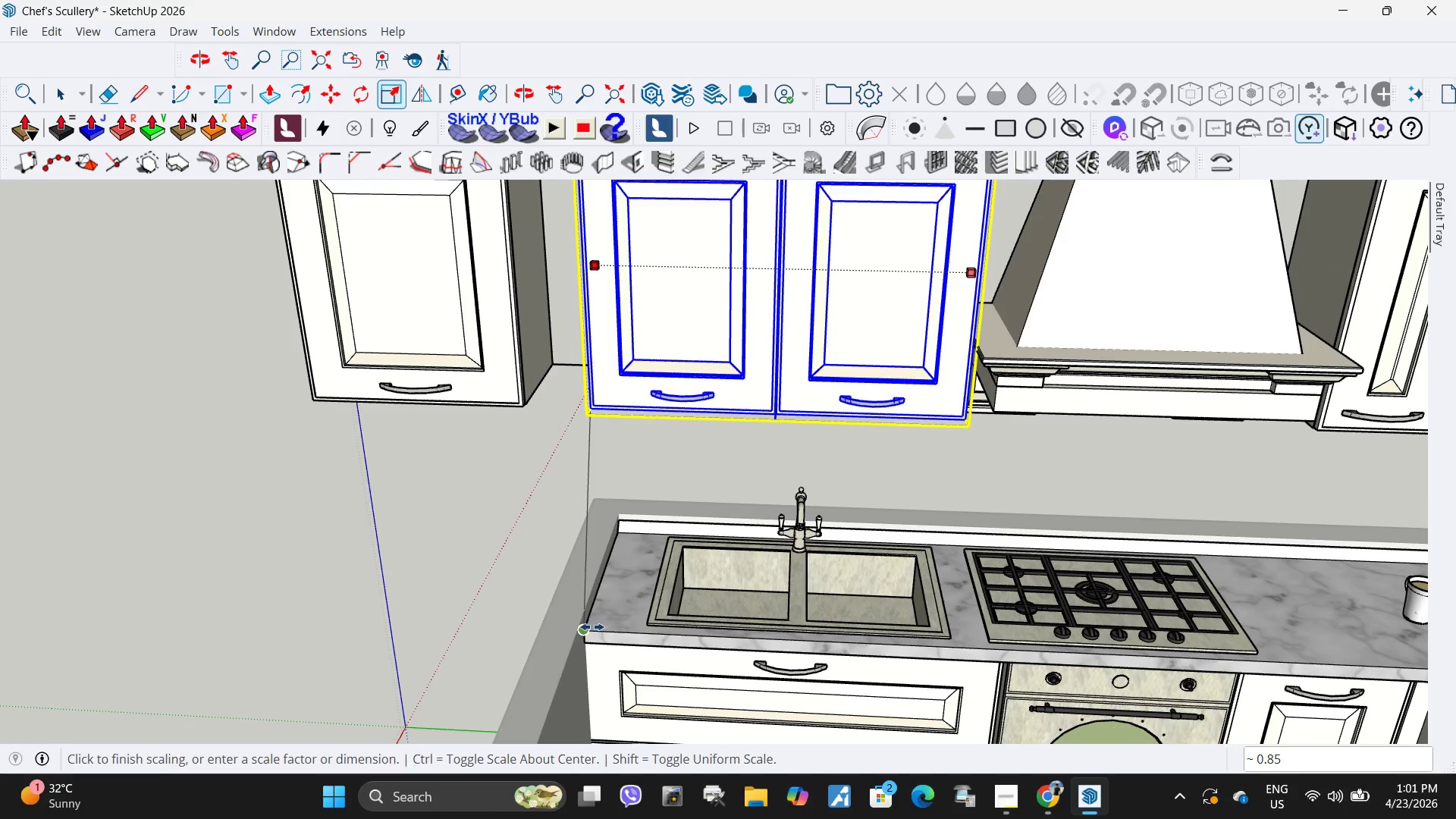 
left_click([592, 627])
 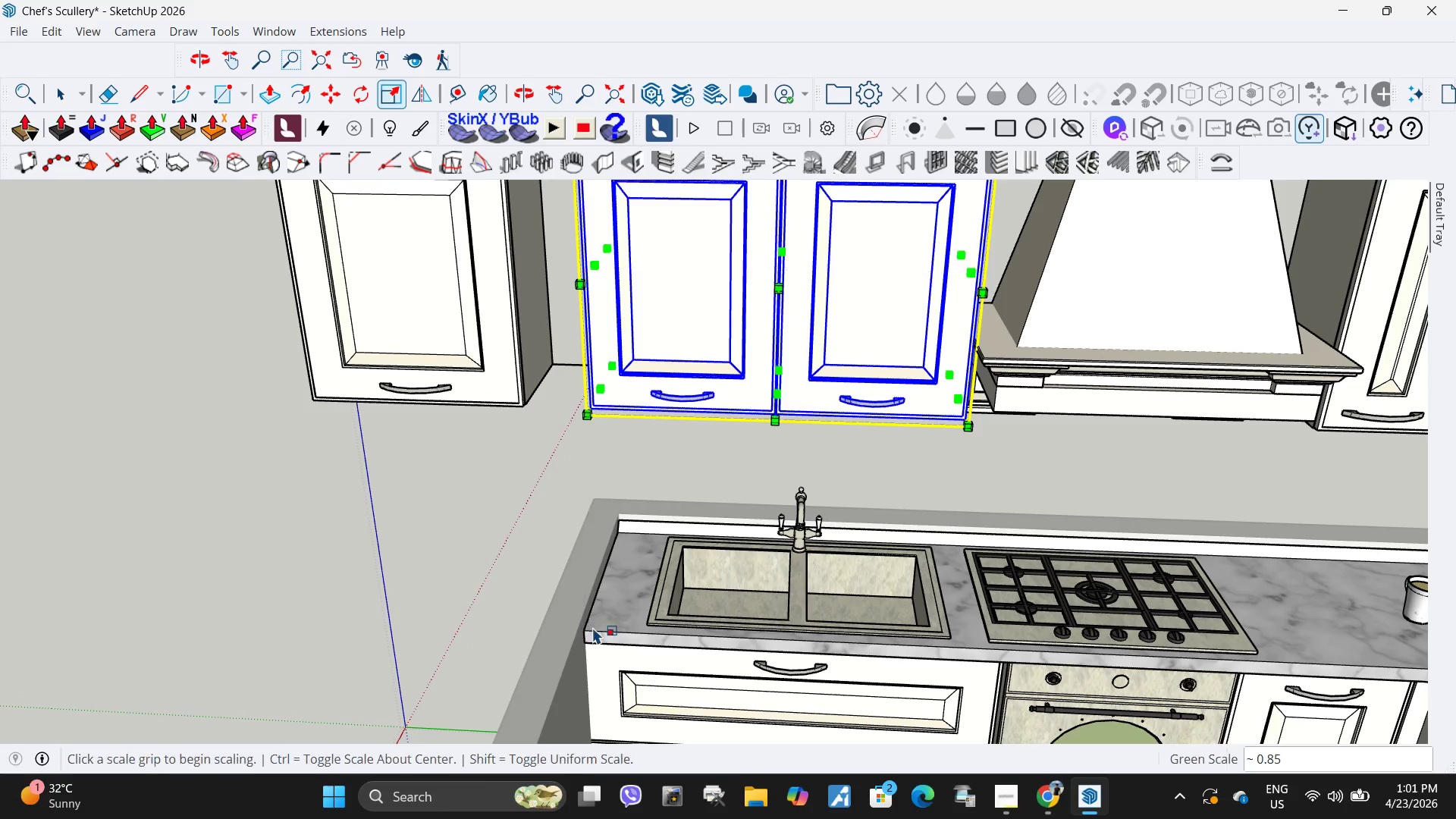 
key(Space)
 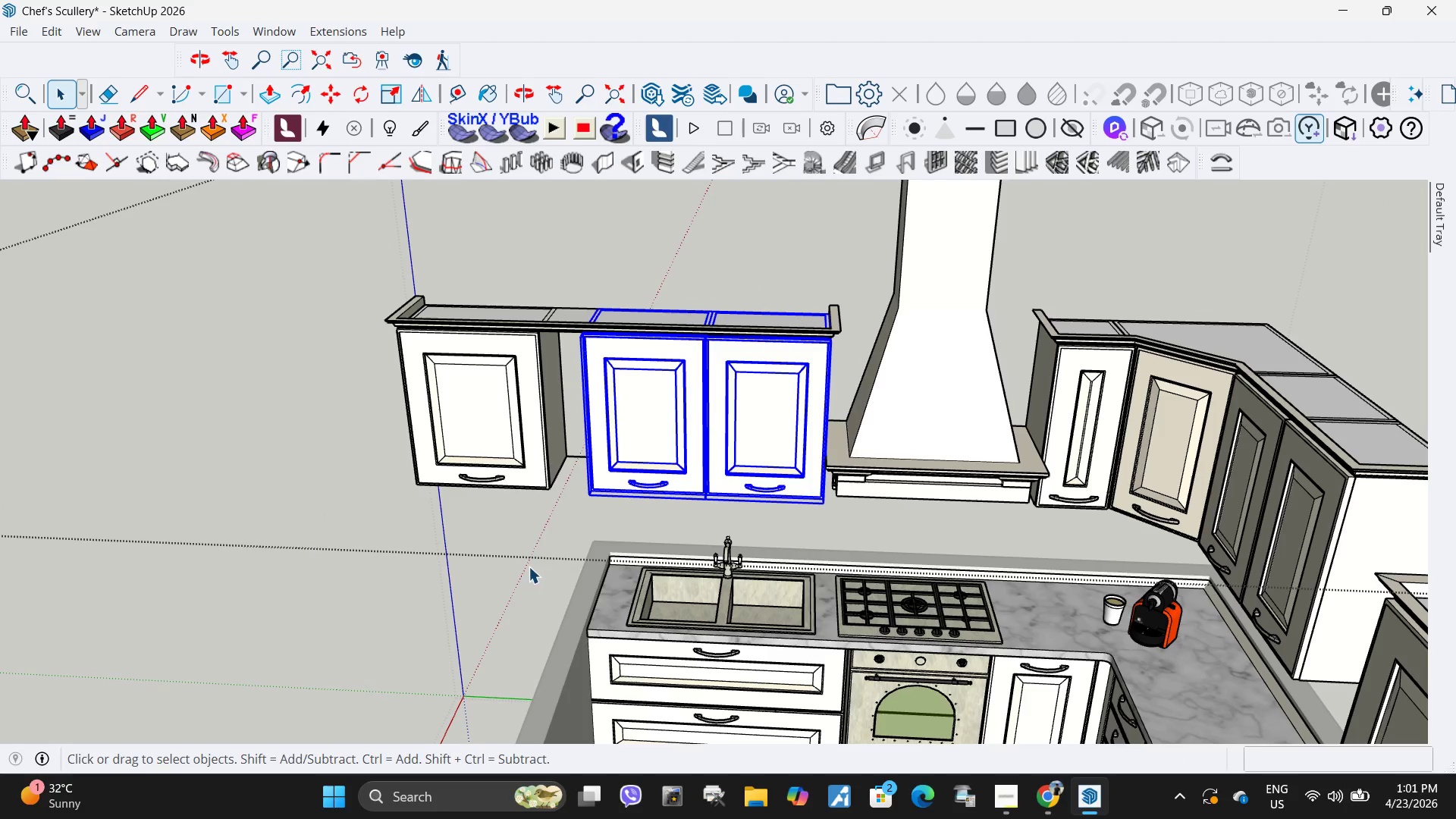 
scroll: coordinate [592, 627], scroll_direction: down, amount: 5.0
 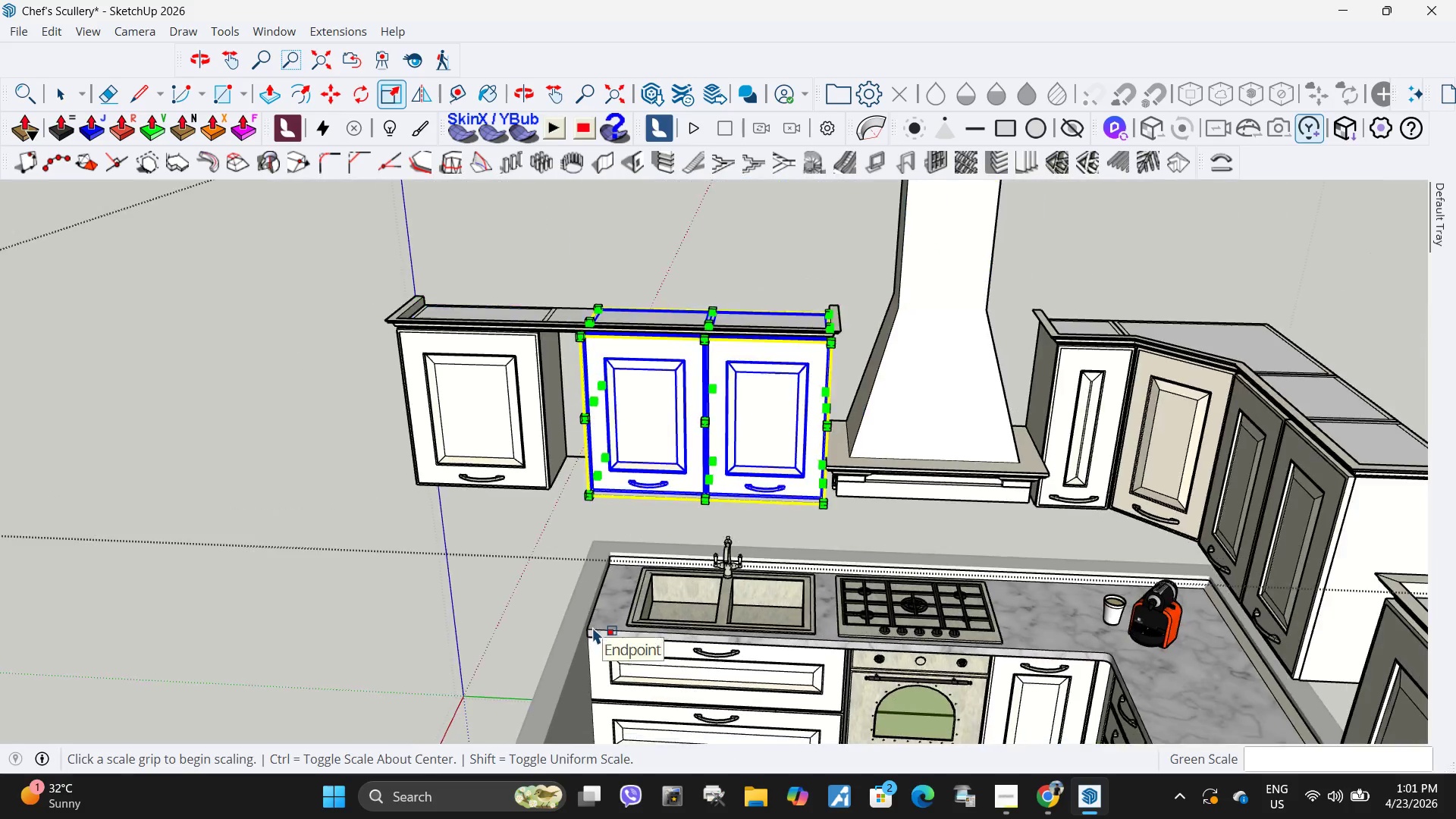 
left_click([544, 428])
 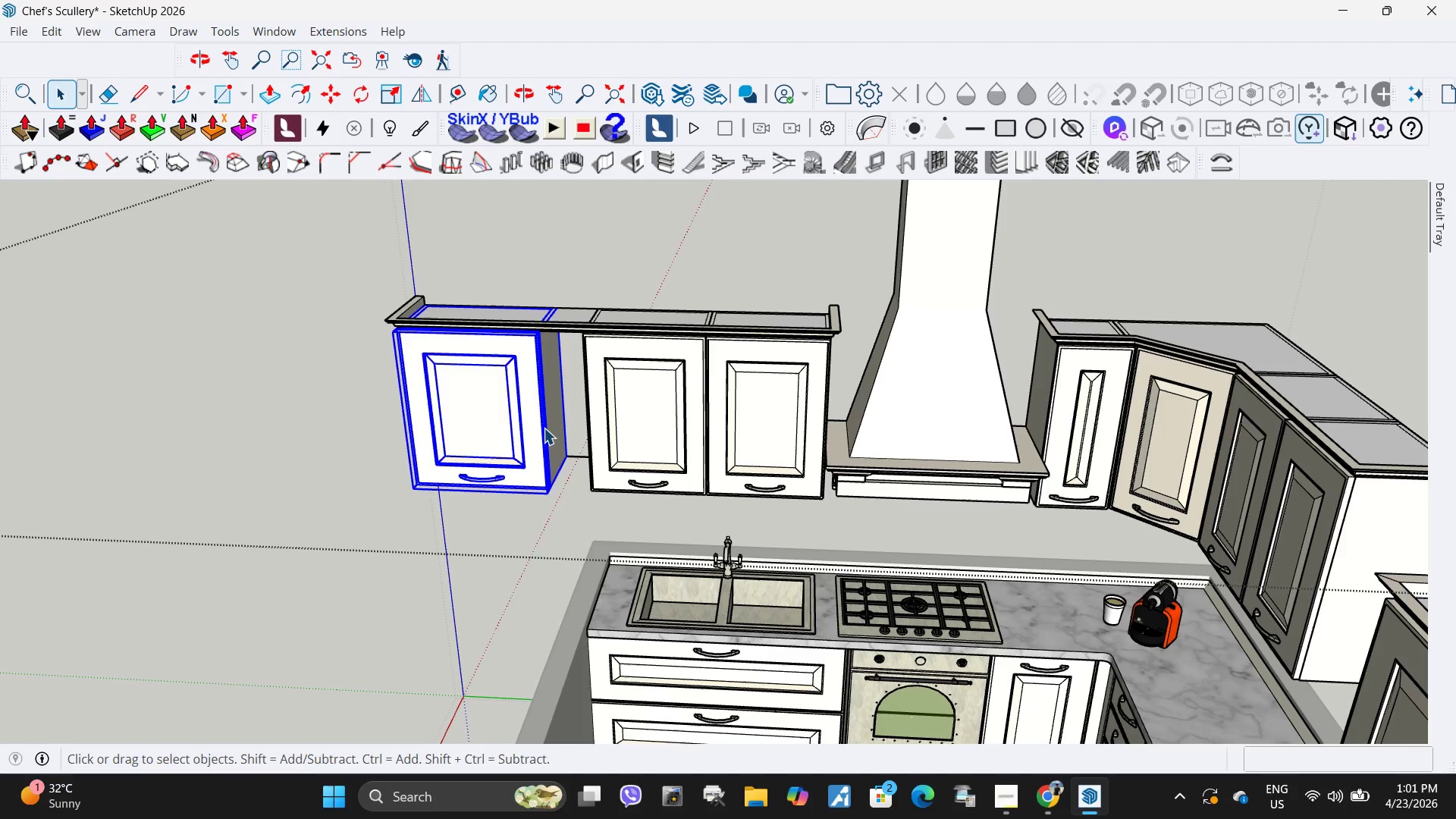 
key(Delete)
 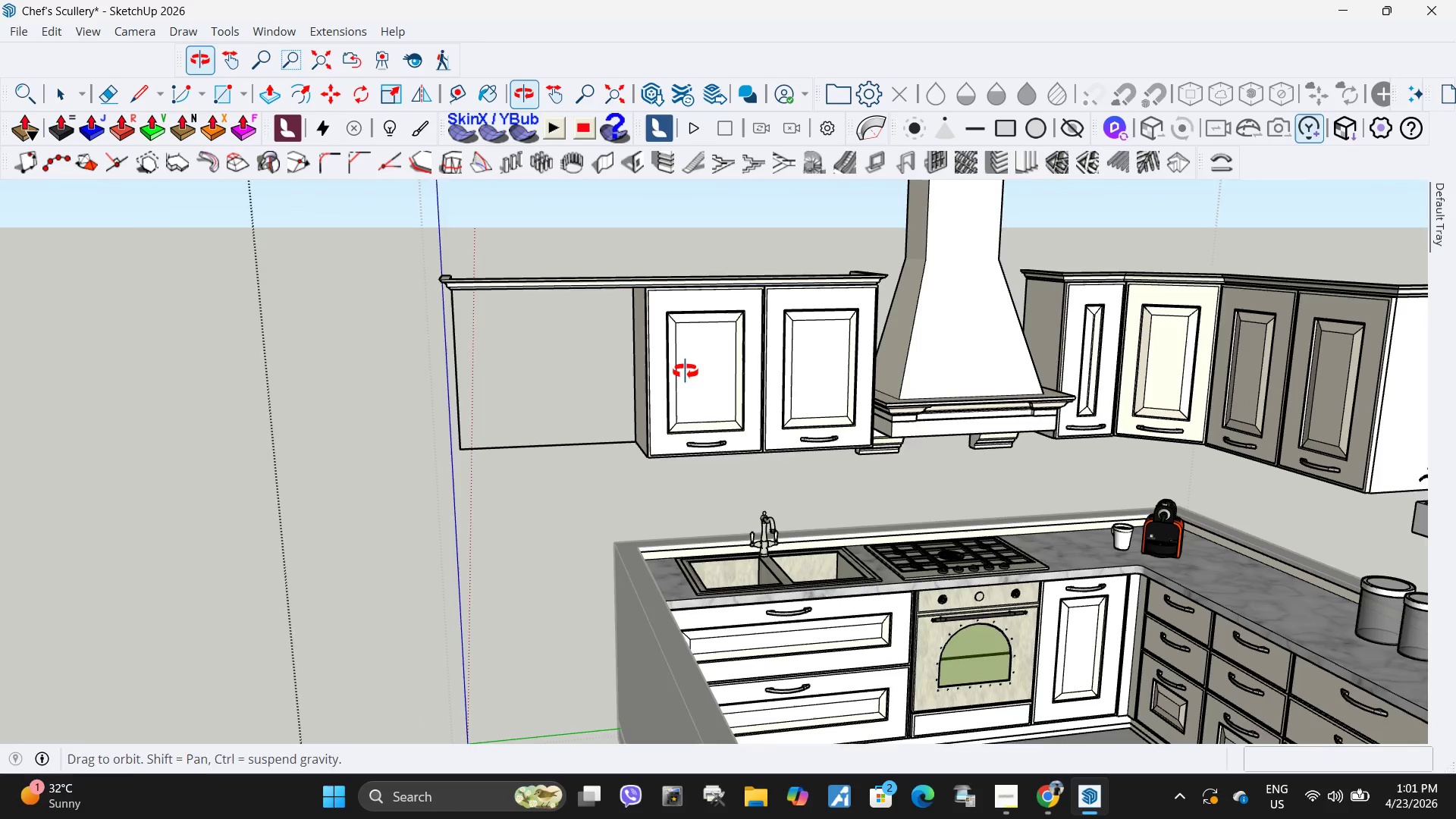 
left_click_drag(start_coordinate=[522, 481], to_coordinate=[373, 372])
 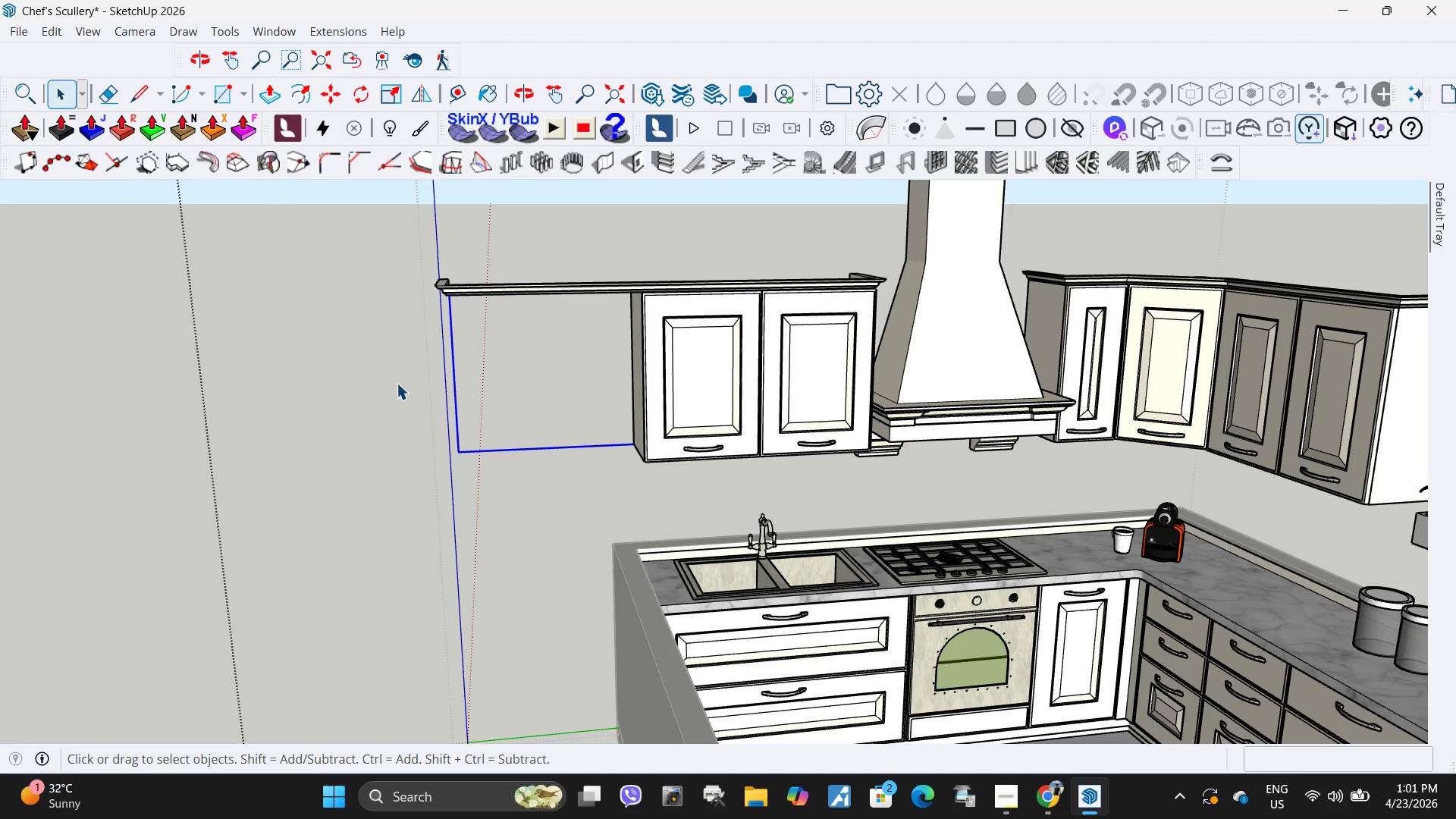 
key(Delete)
 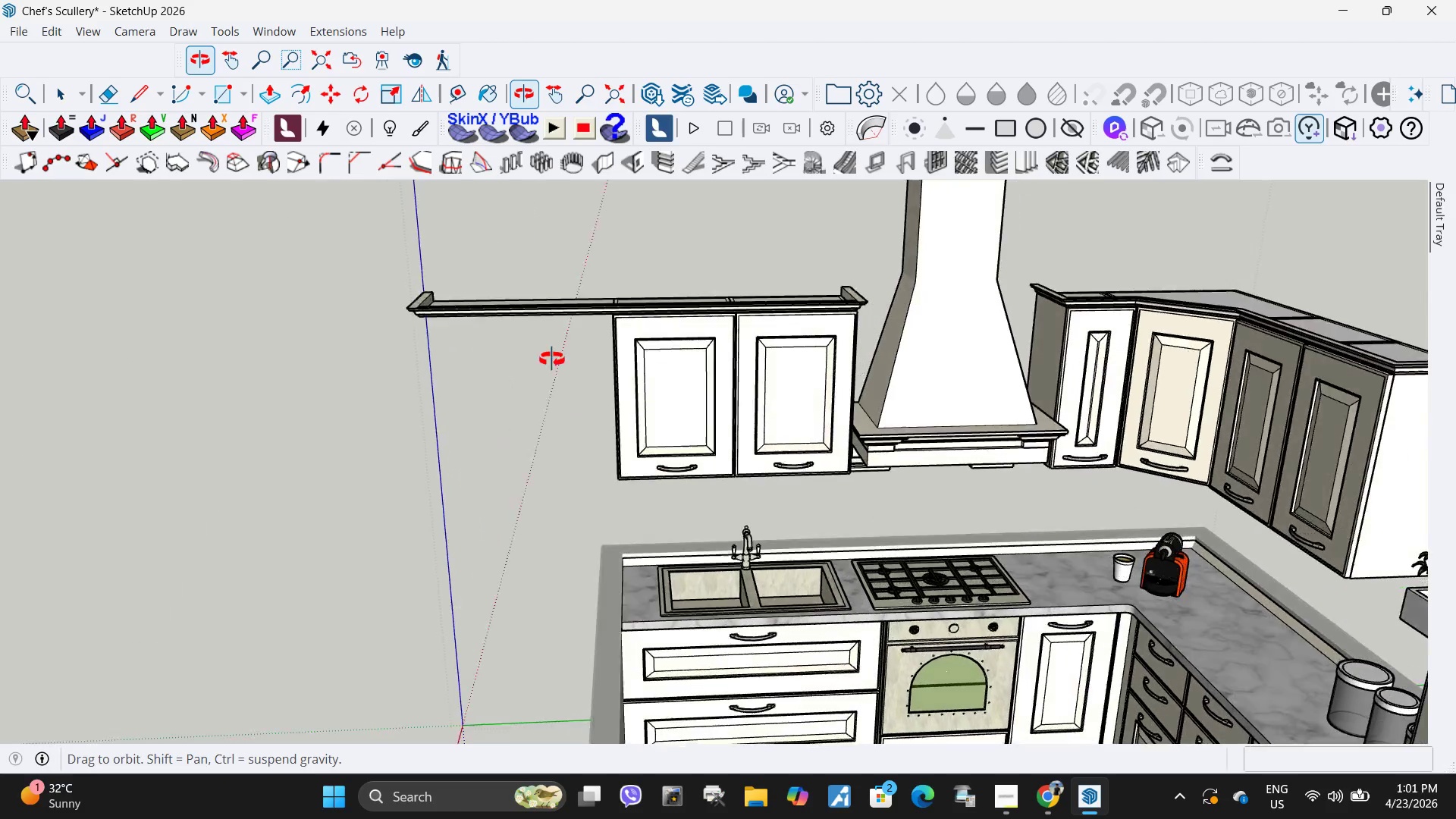 
left_click_drag(start_coordinate=[473, 330], to_coordinate=[373, 236])
 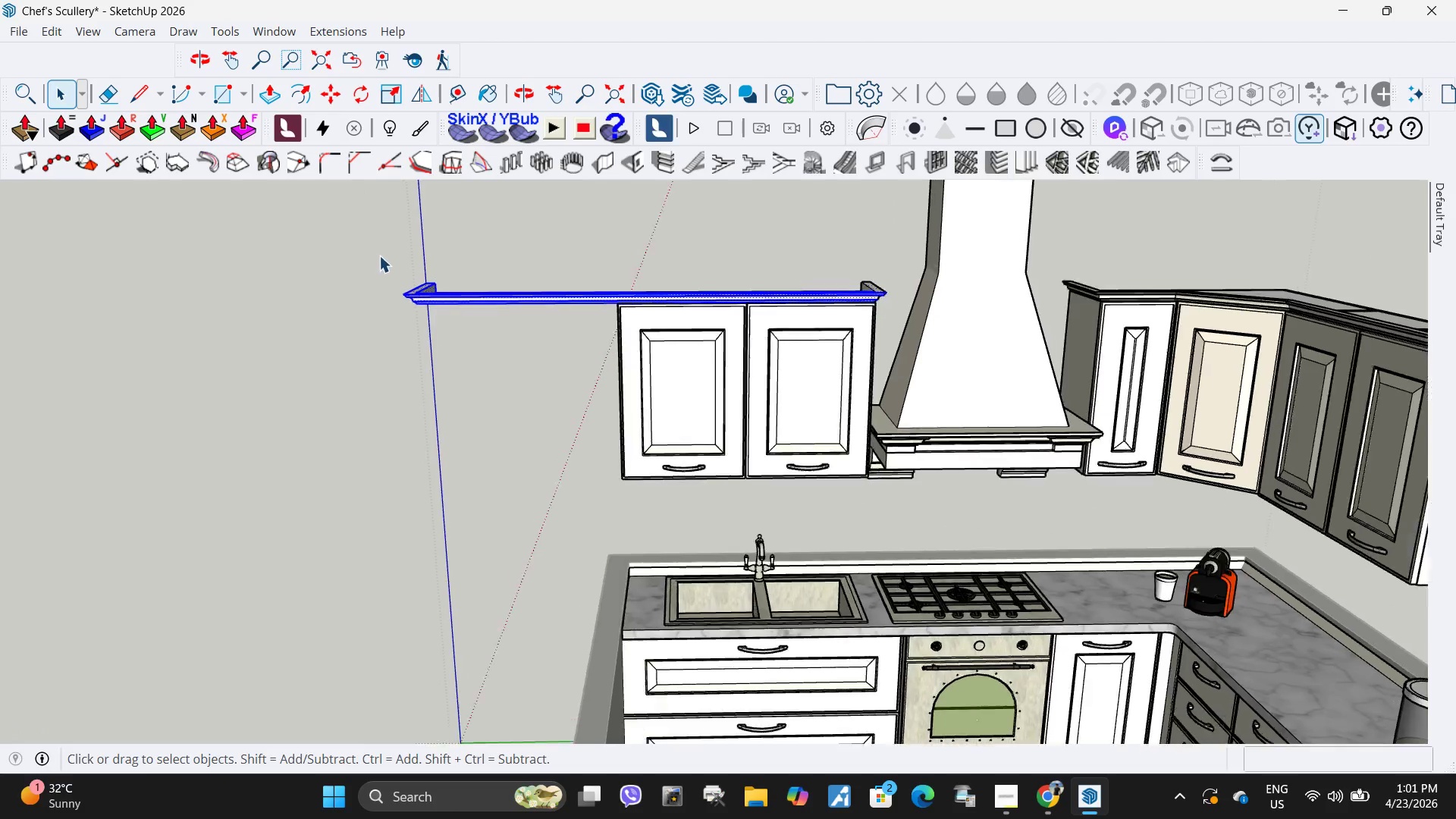 
scroll: coordinate [379, 256], scroll_direction: up, amount: 3.0
 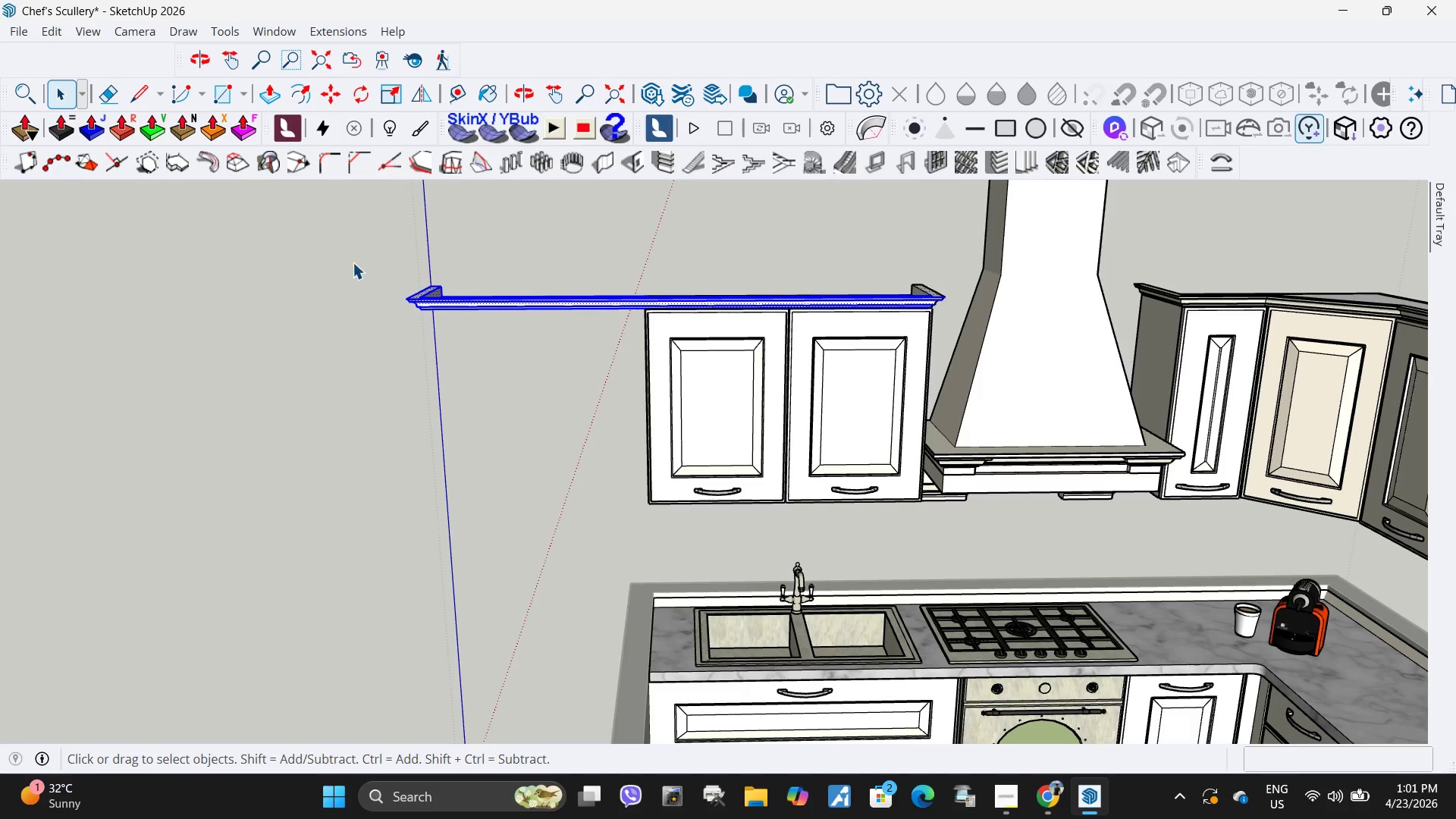 
left_click_drag(start_coordinate=[362, 240], to_coordinate=[522, 389])
 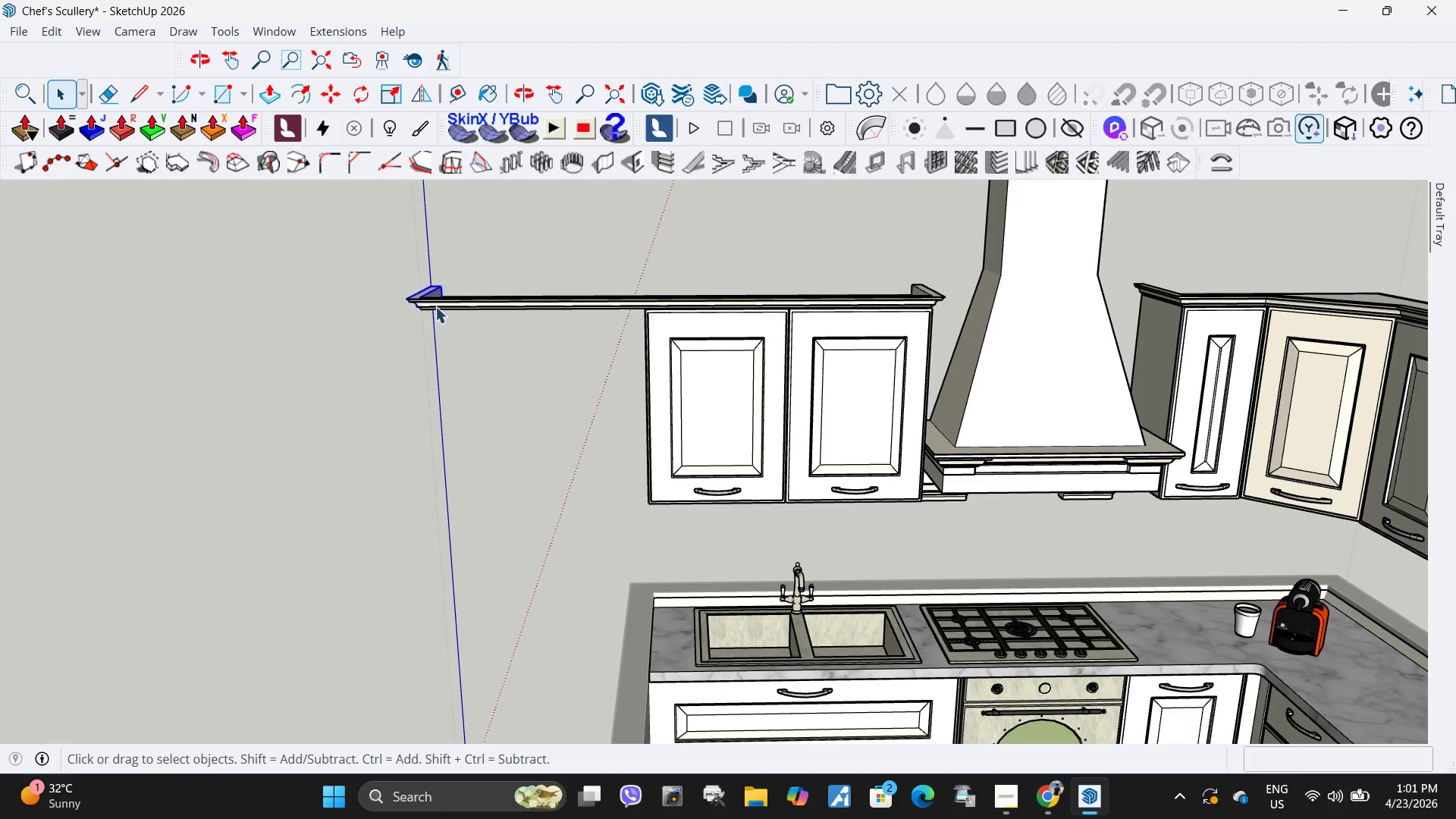 
scroll: coordinate [406, 279], scroll_direction: up, amount: 5.0
 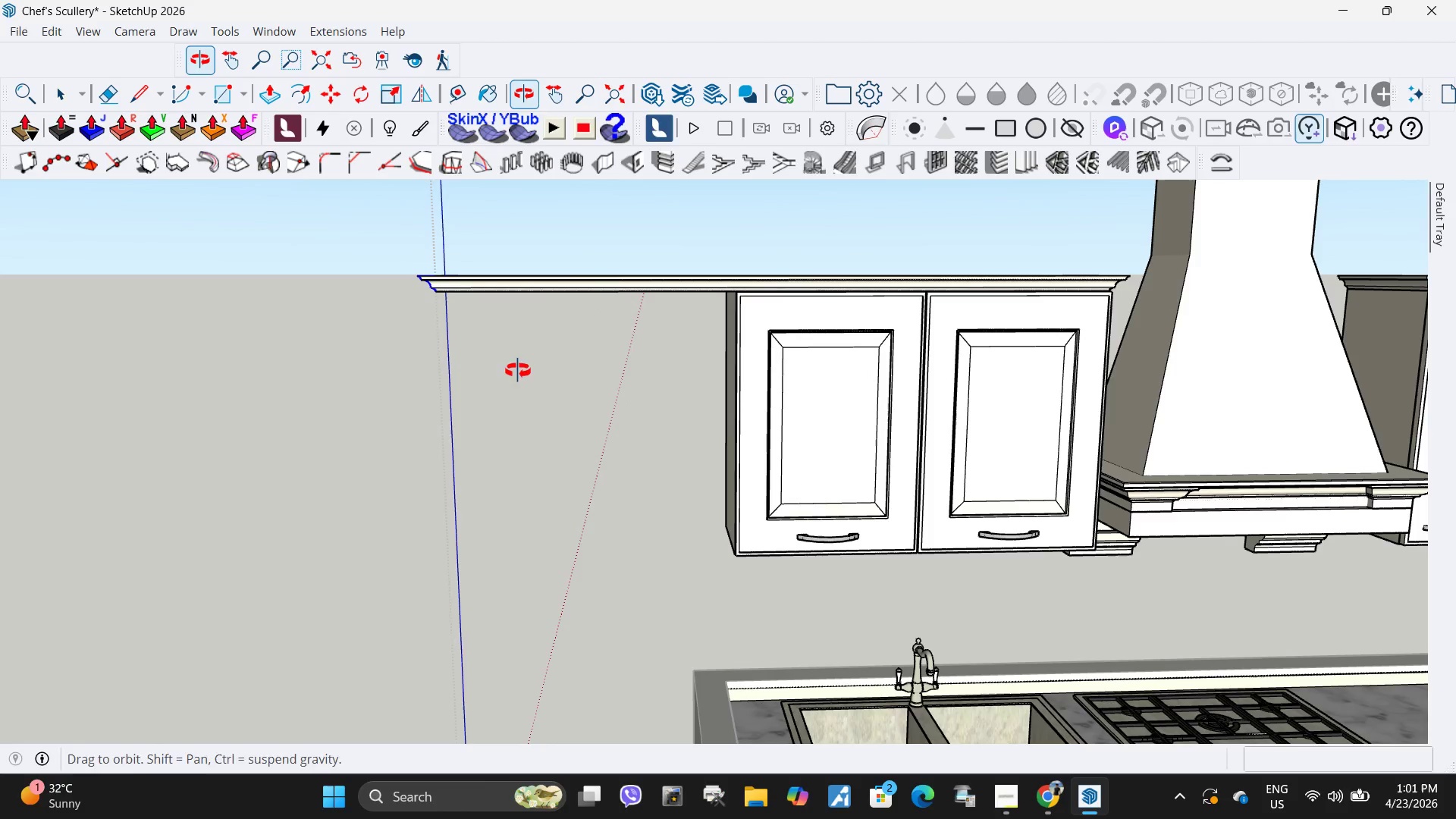 
left_click_drag(start_coordinate=[382, 228], to_coordinate=[532, 359])
 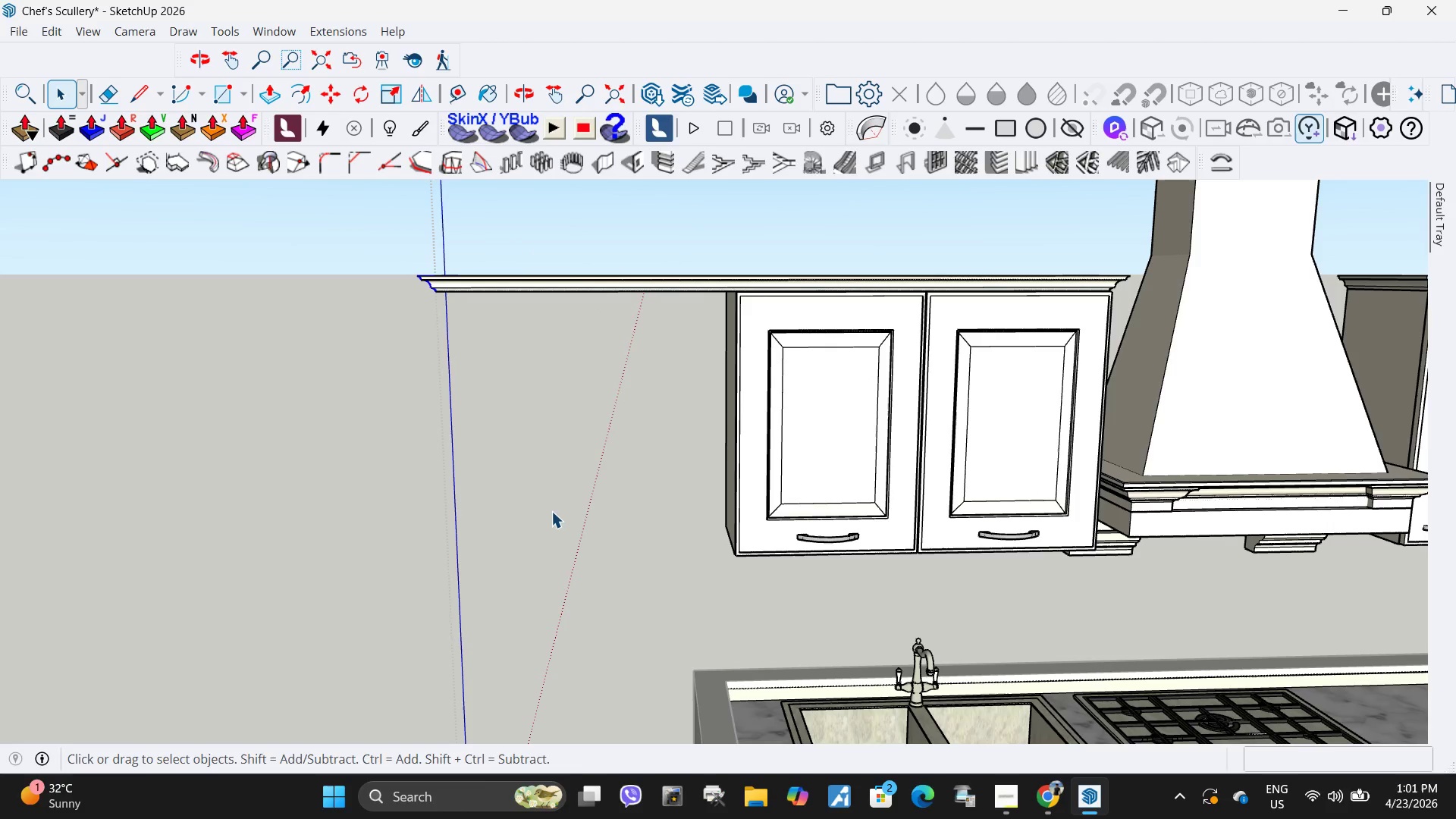 
key(M)
 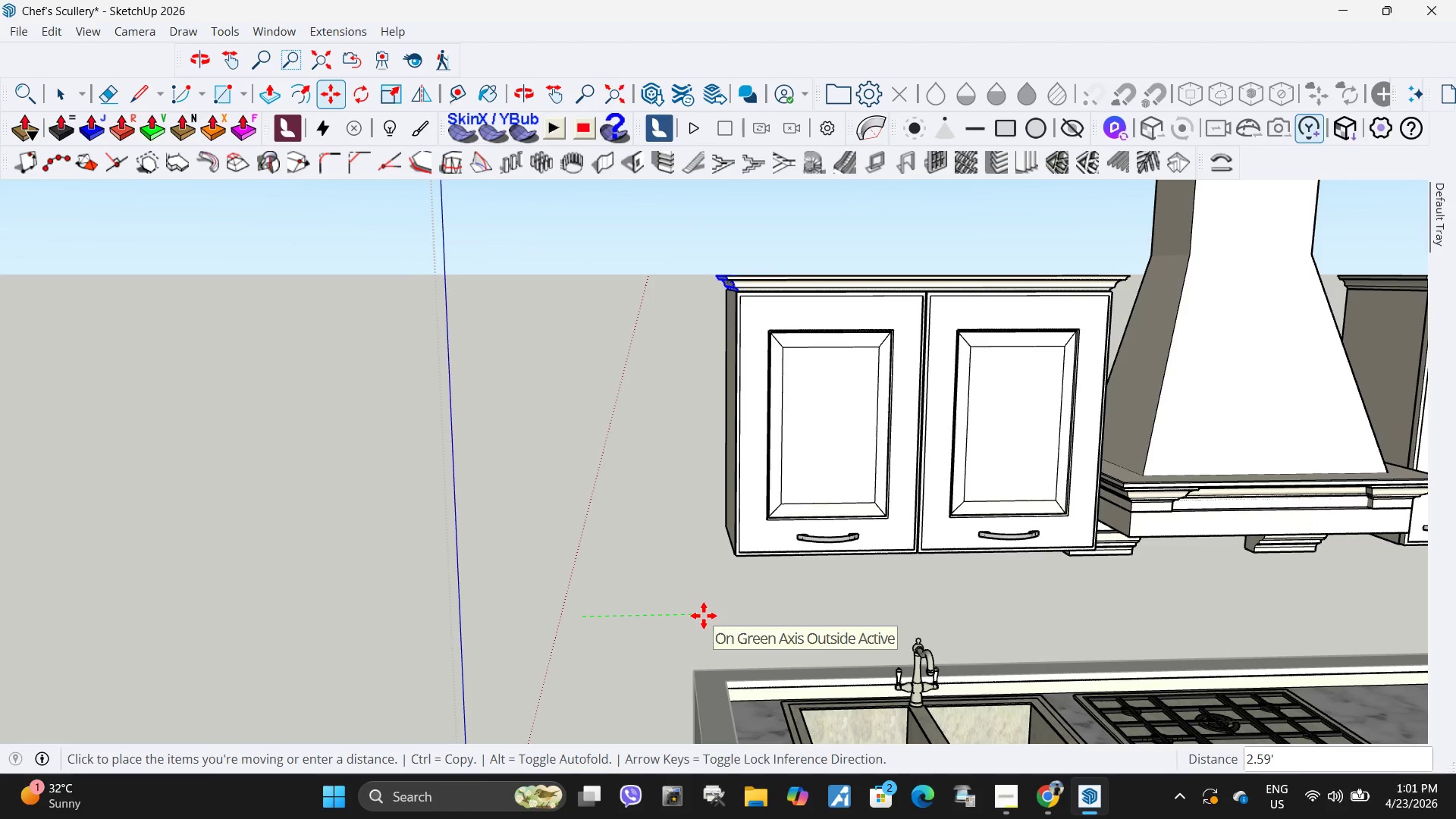 
left_click([704, 616])
 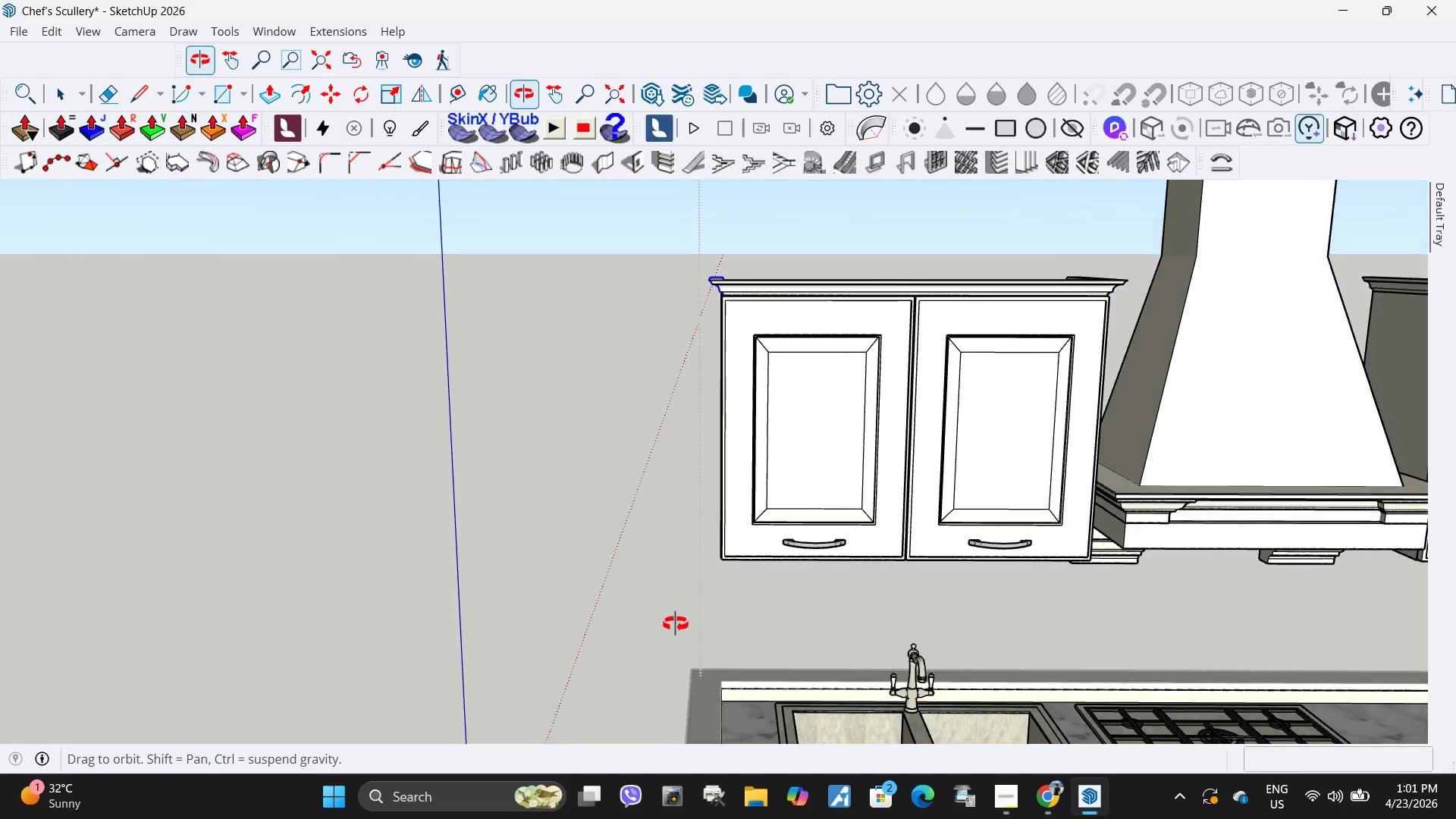 
key(Space)
 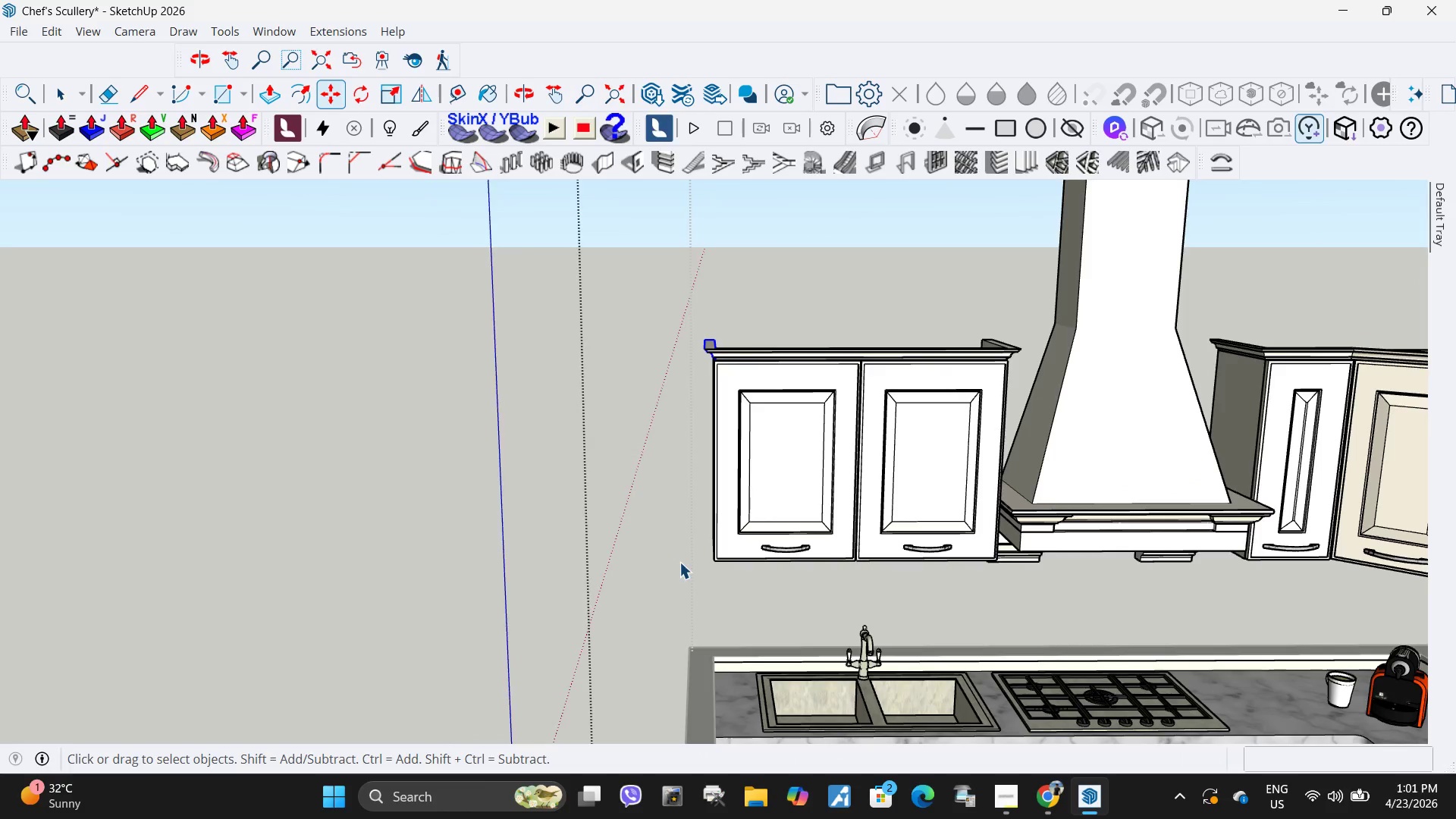 
key(Escape)
 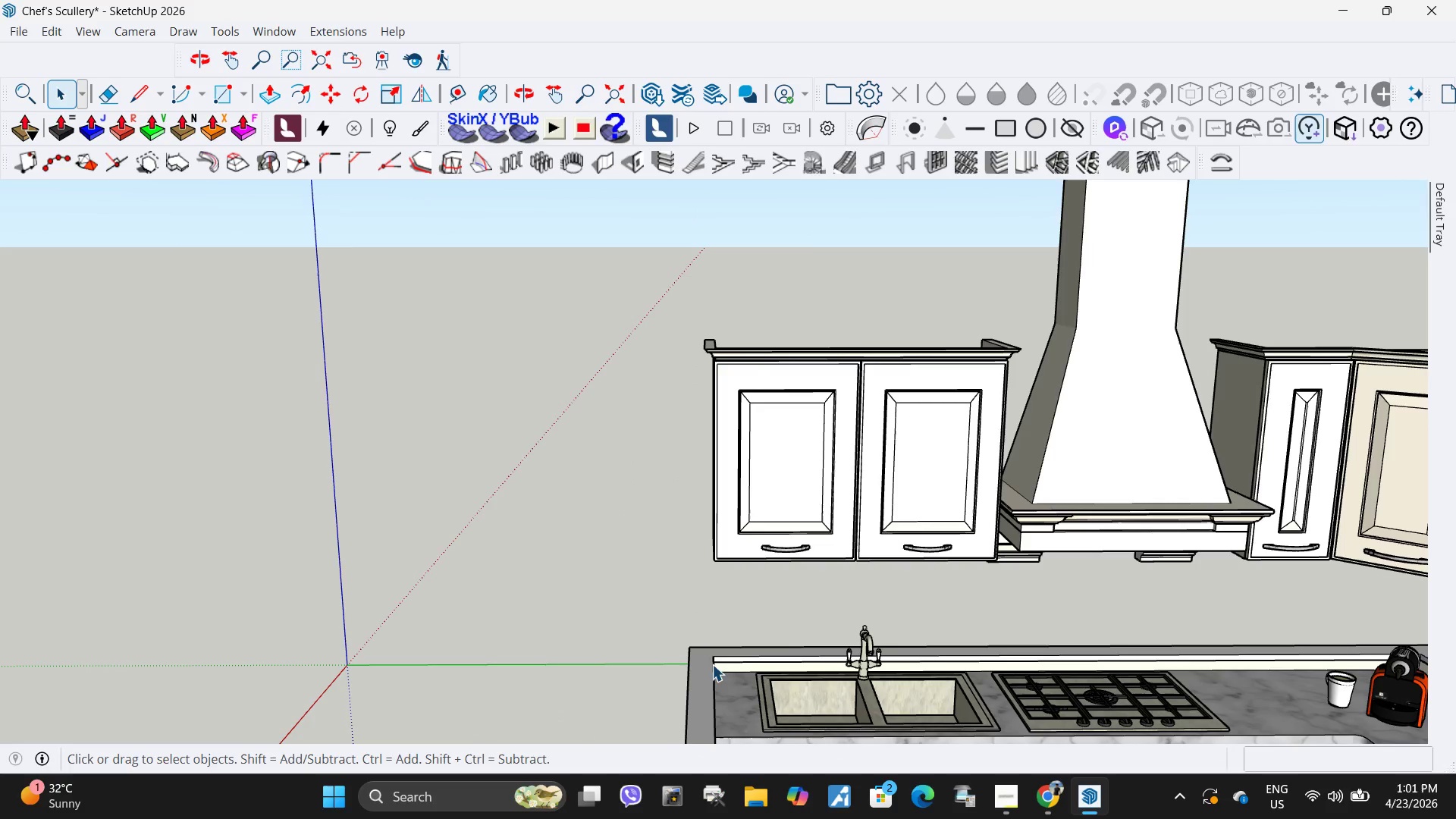 
scroll: coordinate [679, 562], scroll_direction: down, amount: 4.0
 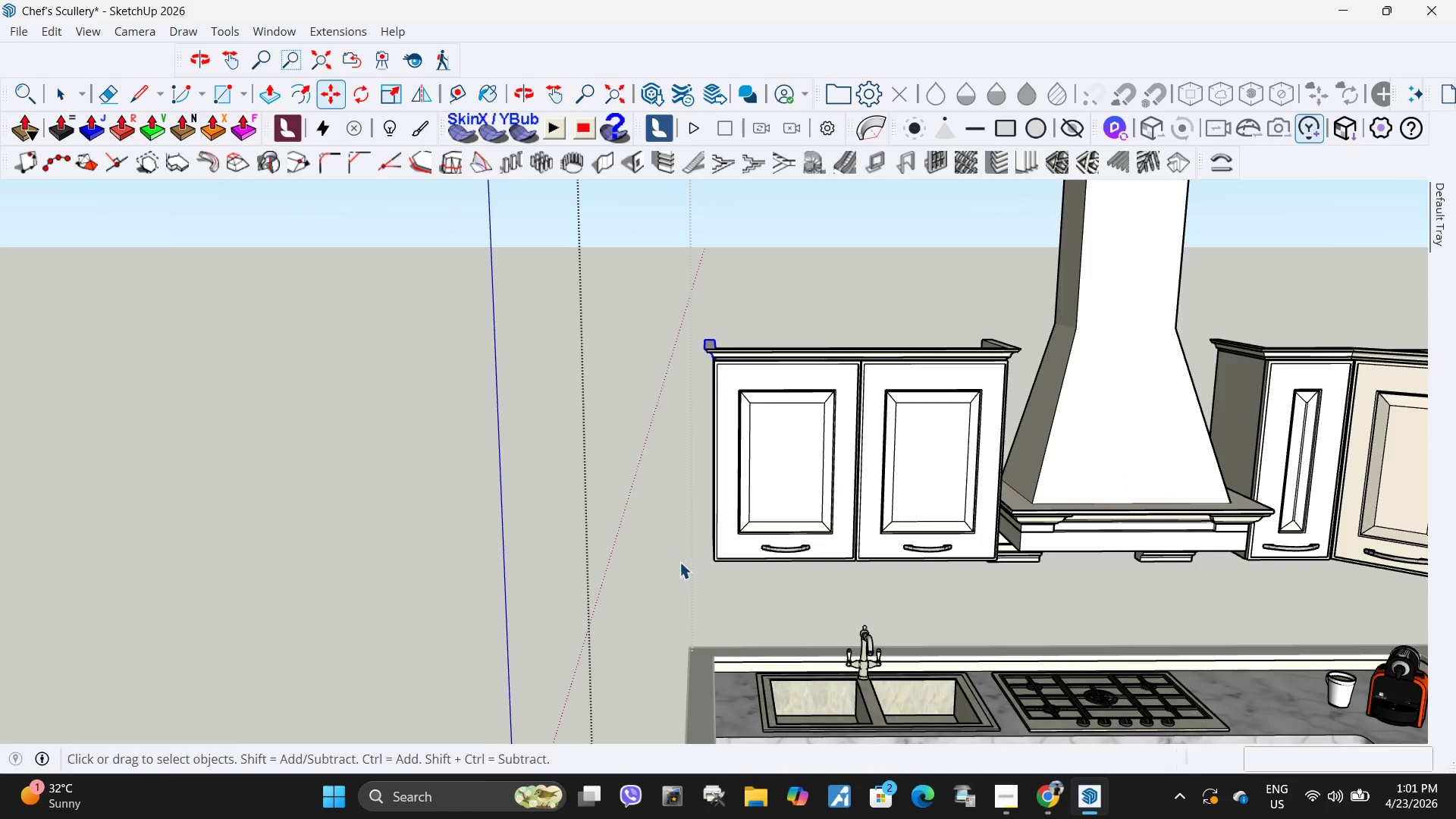 
left_click([702, 664])
 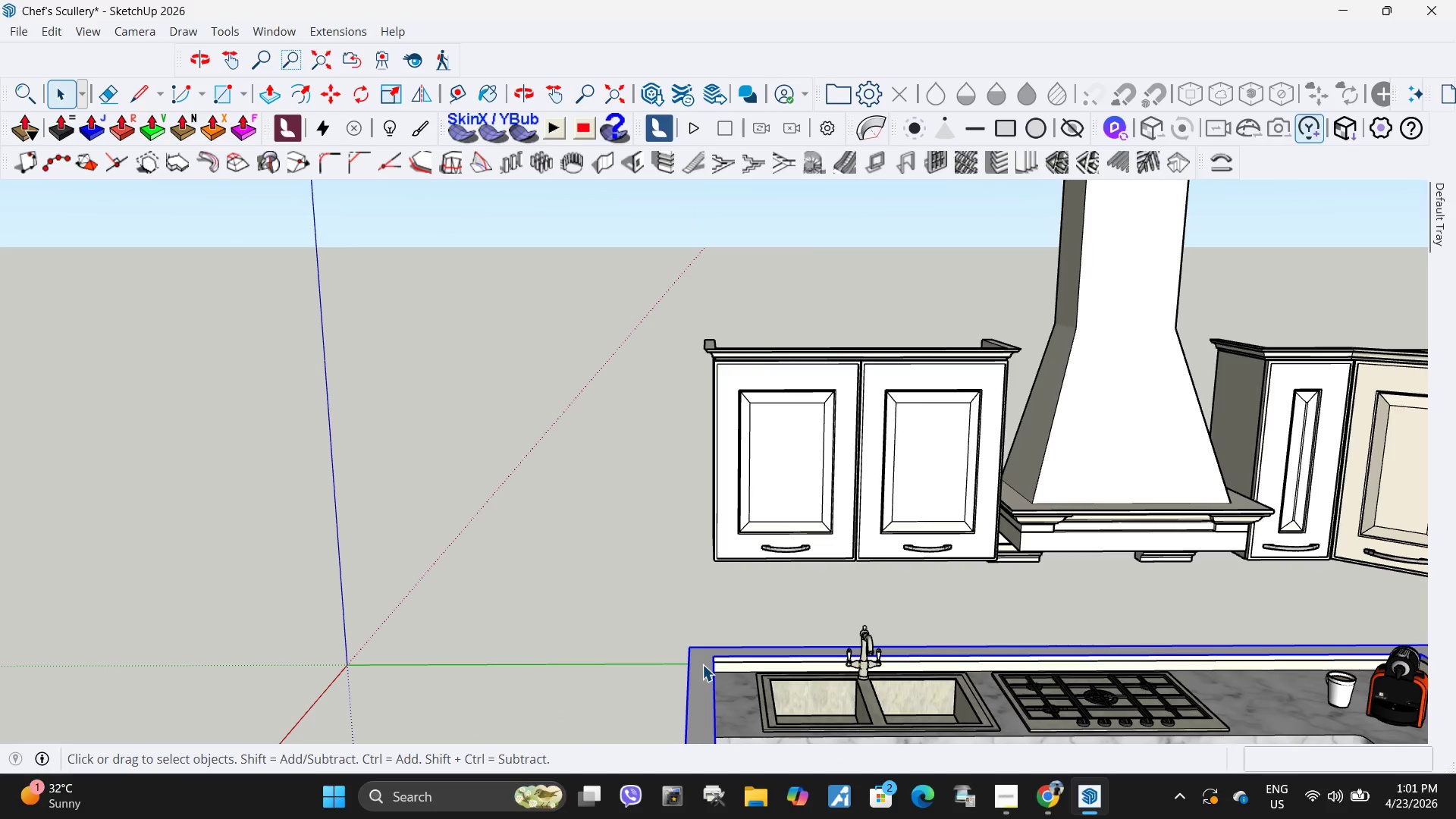 
double_click([702, 664])
 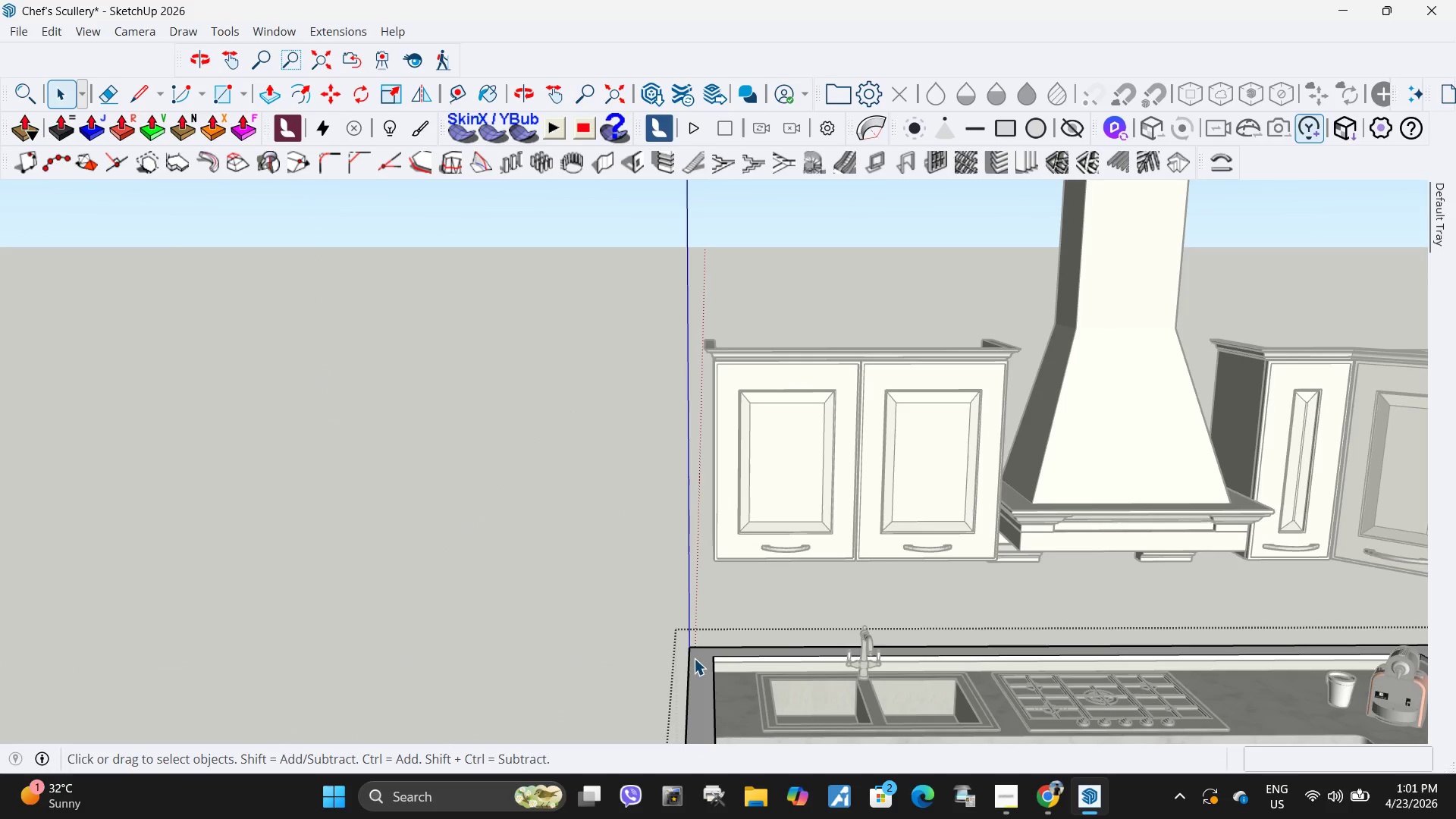 
triple_click([692, 661])
 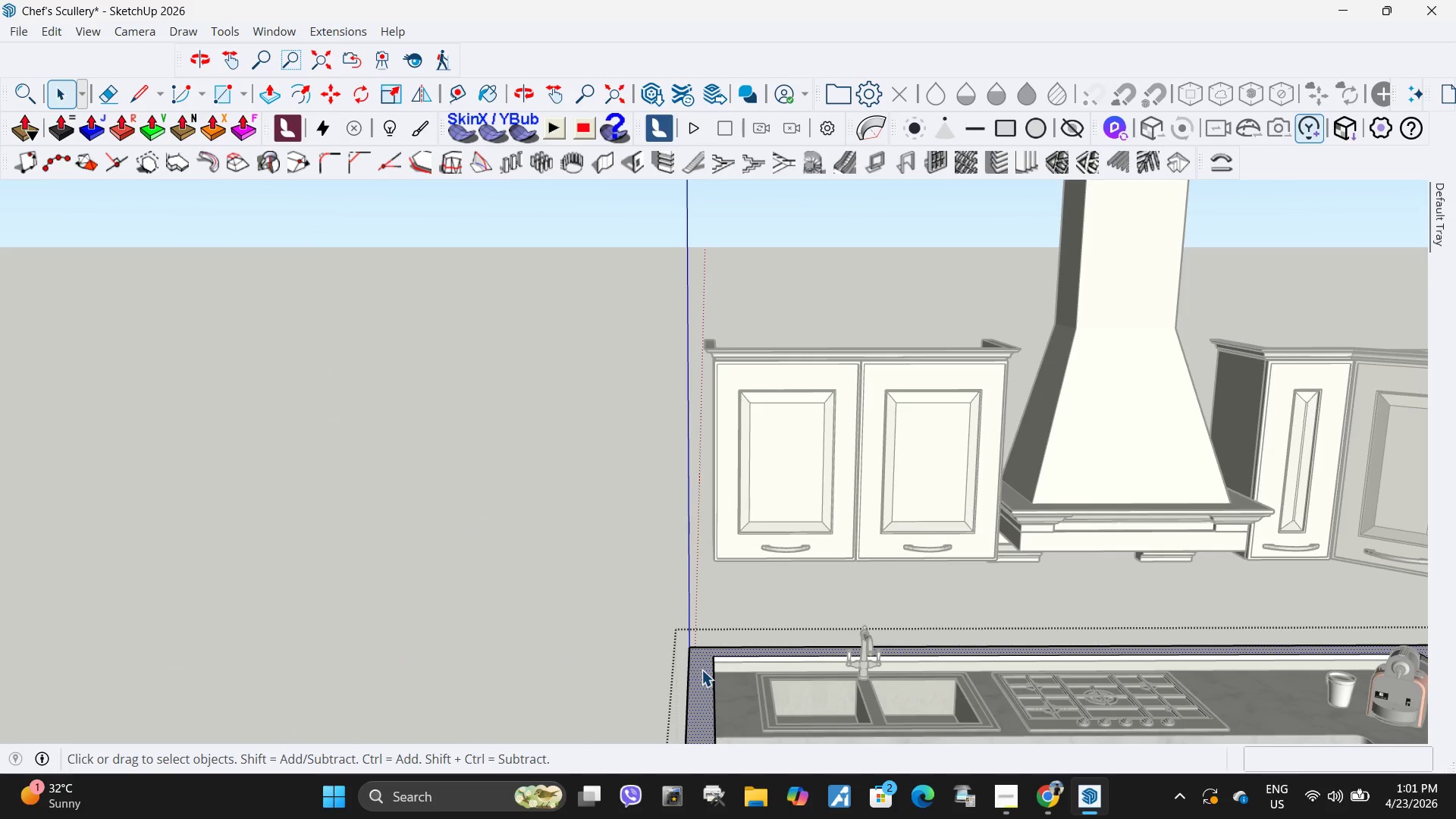 
key(P)
 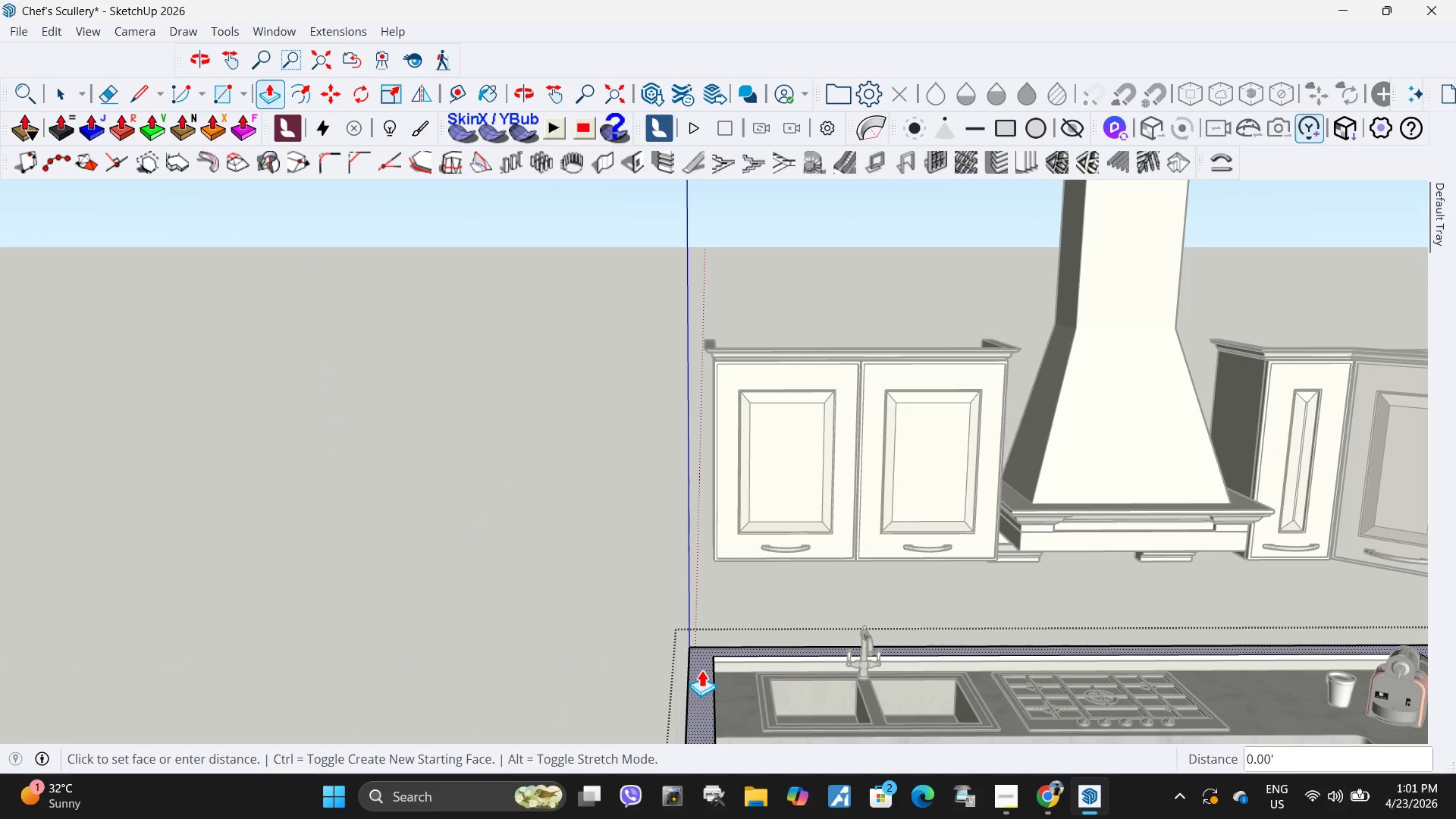 
left_click([701, 670])
 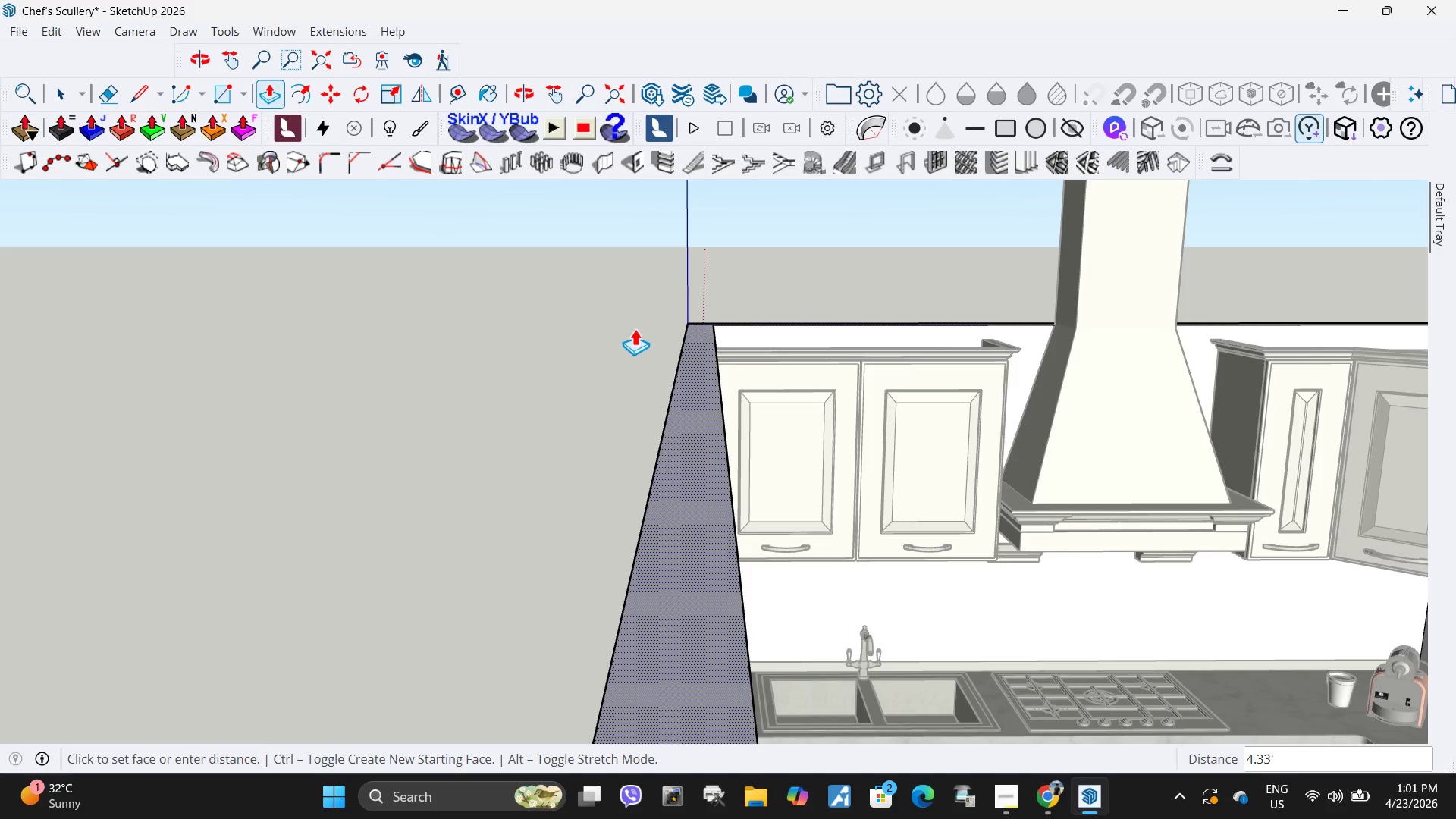 
key(Escape)
 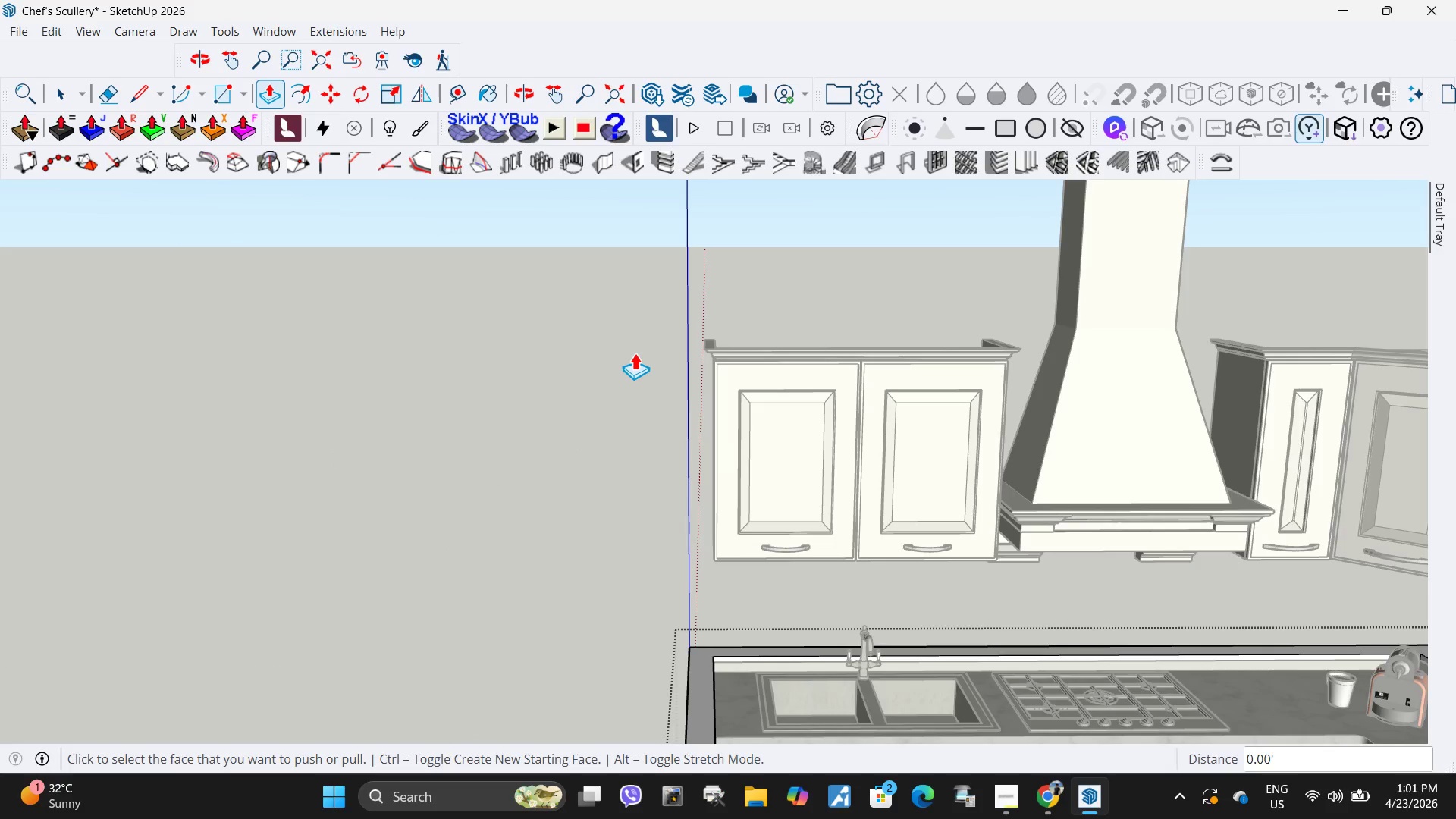 
key(Space)
 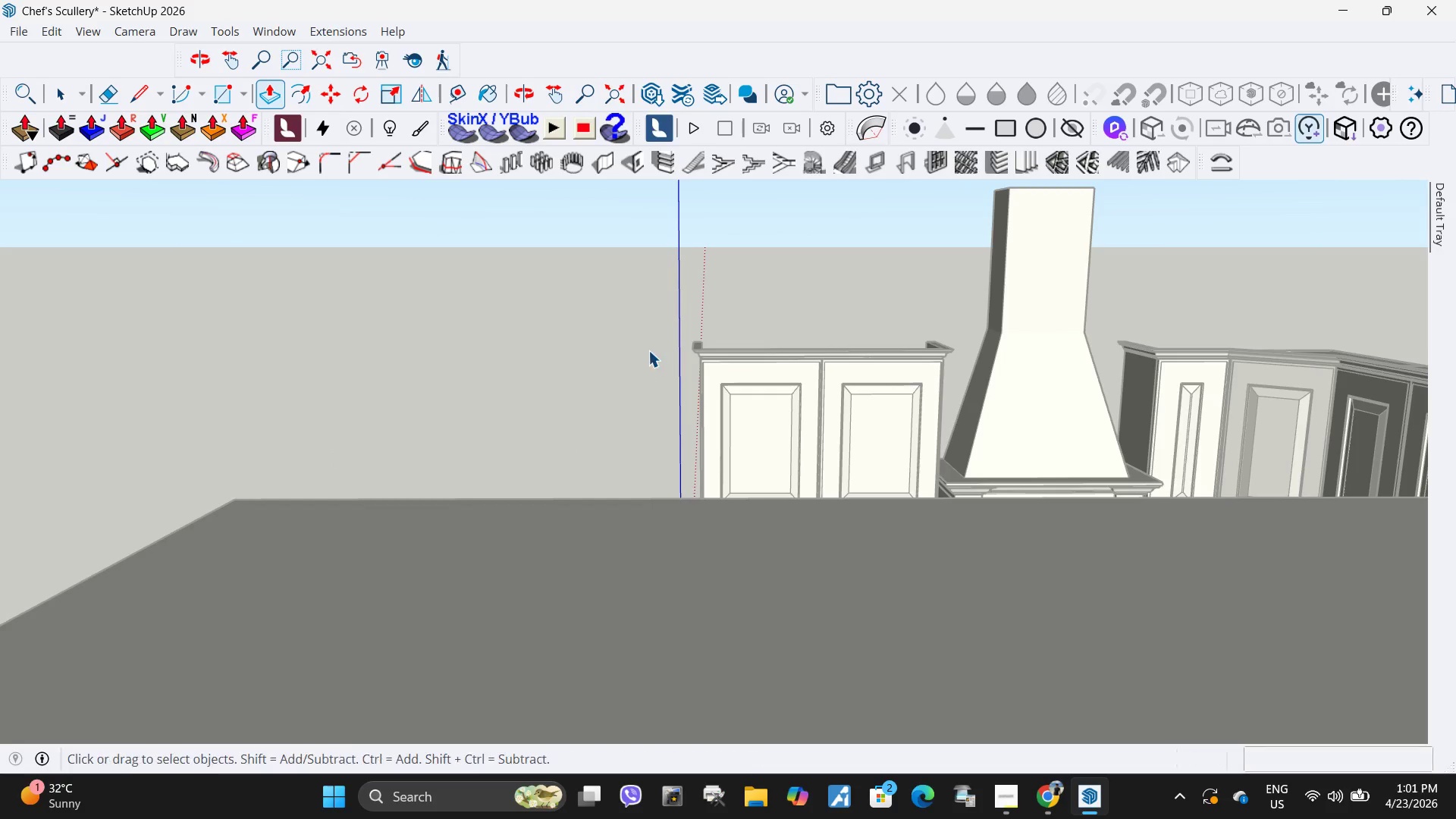 
key(Escape)
 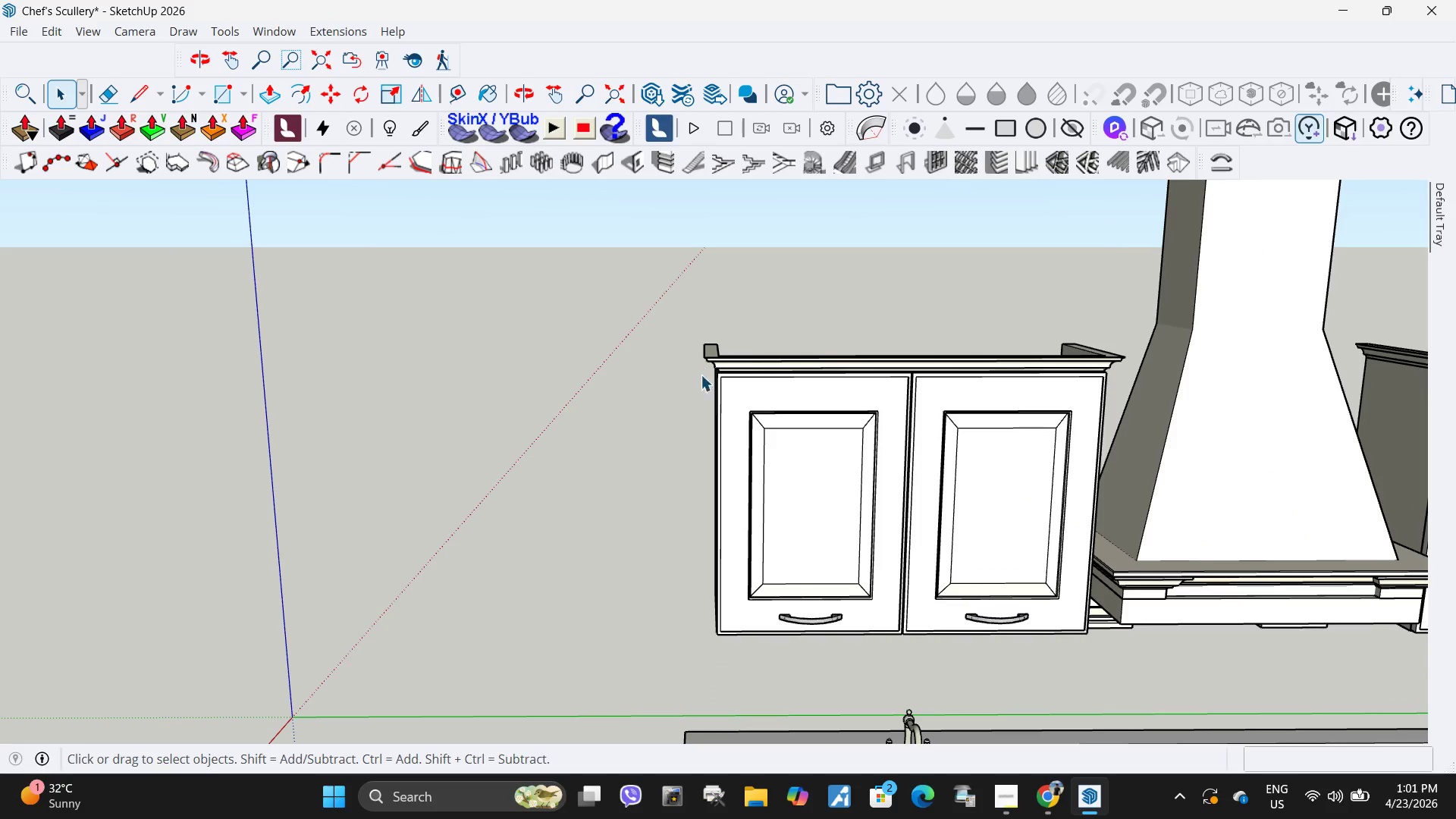 
scroll: coordinate [673, 337], scroll_direction: up, amount: 1.0
 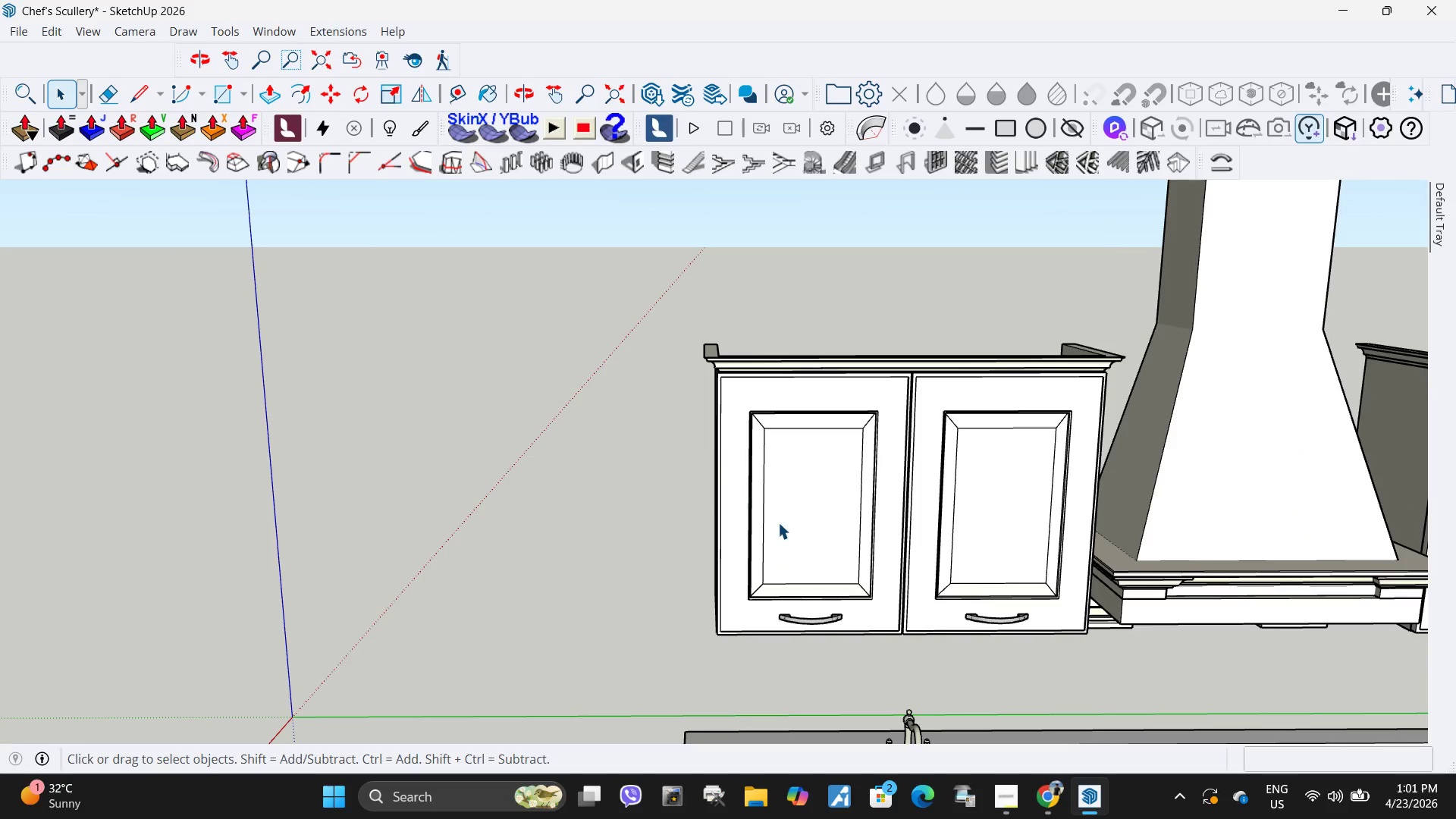 
left_click([779, 523])
 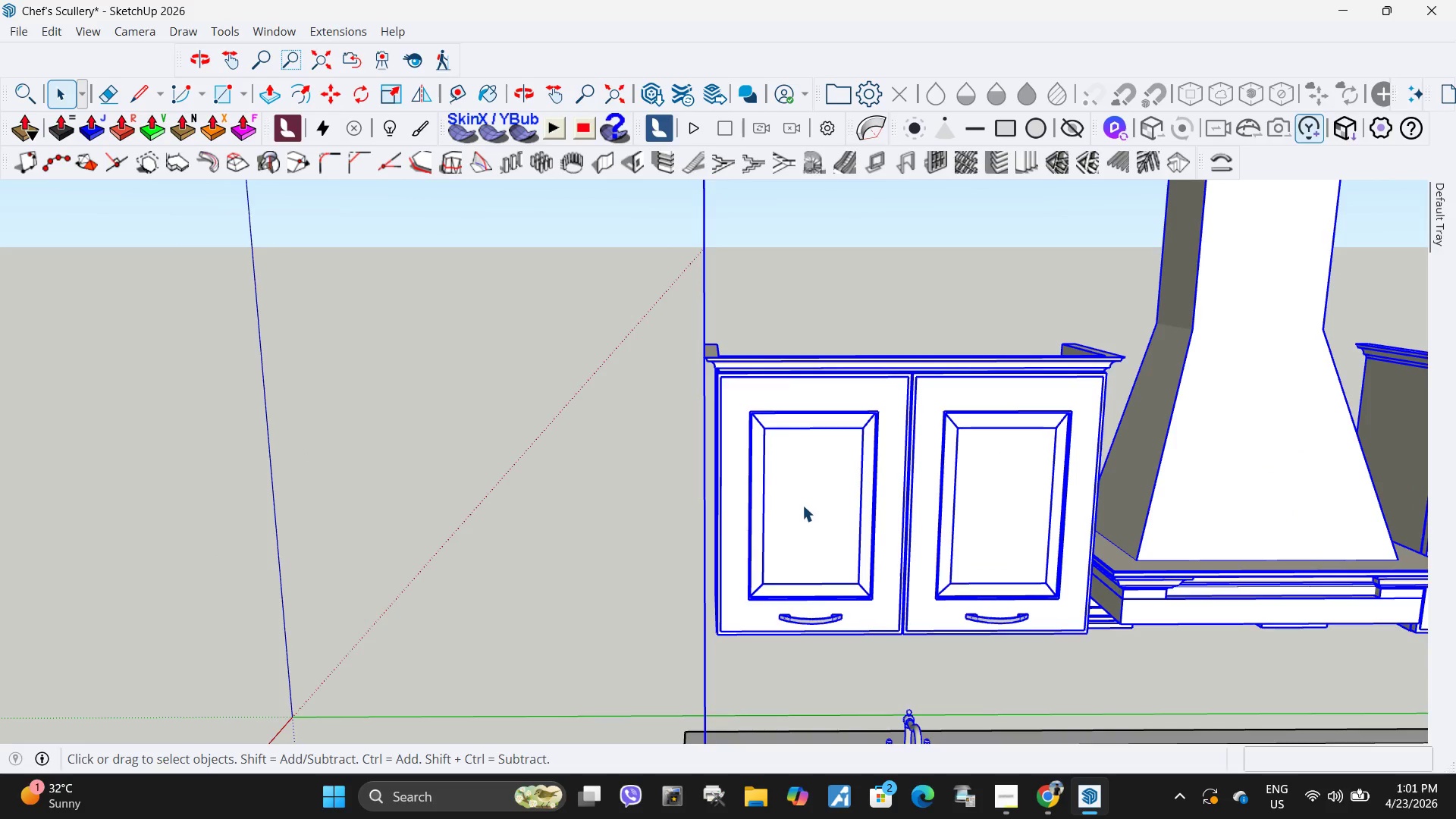 
triple_click([790, 502])
 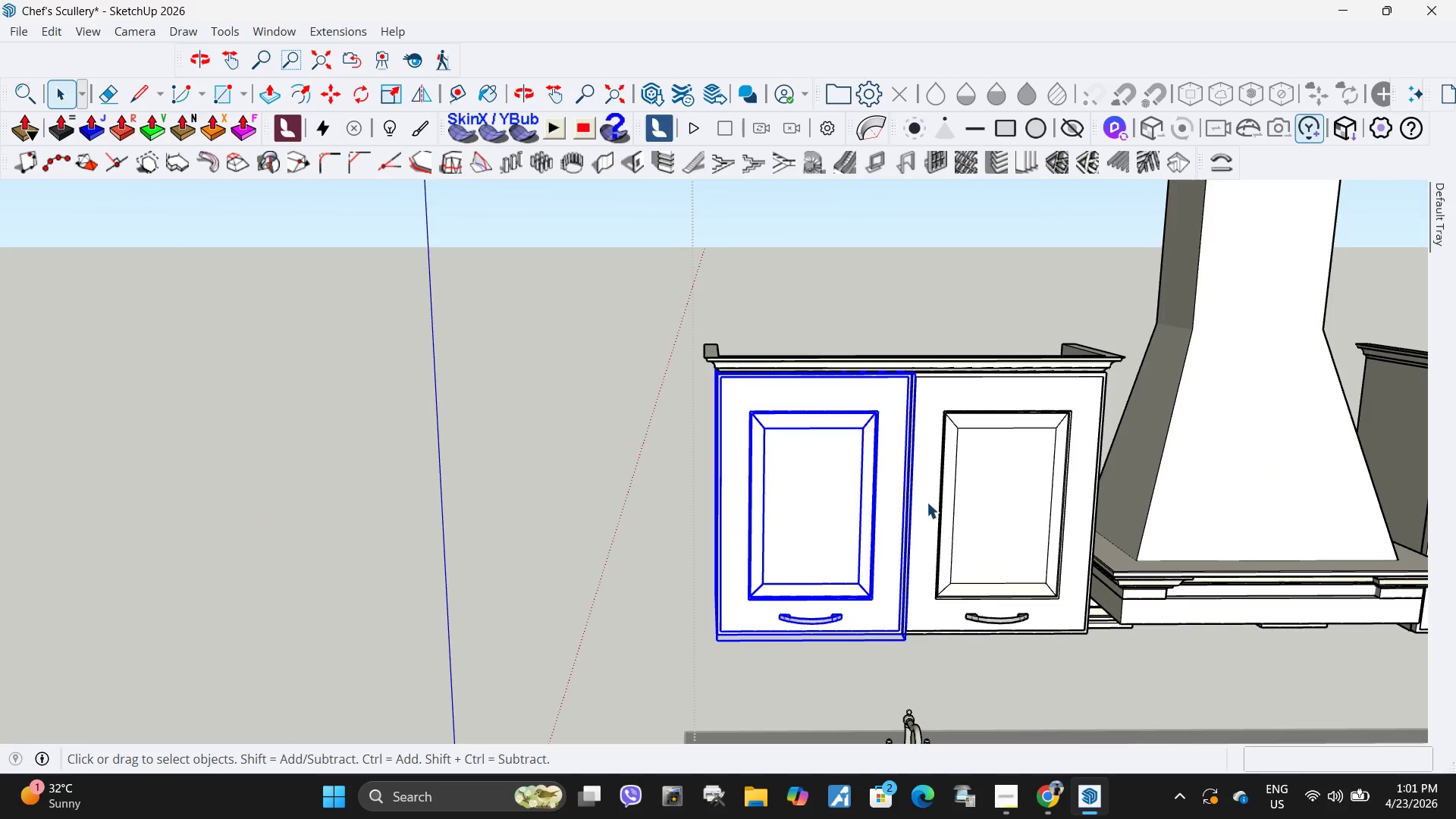 
hold_key(key=ControlLeft, duration=0.67)
left_click([951, 510])
 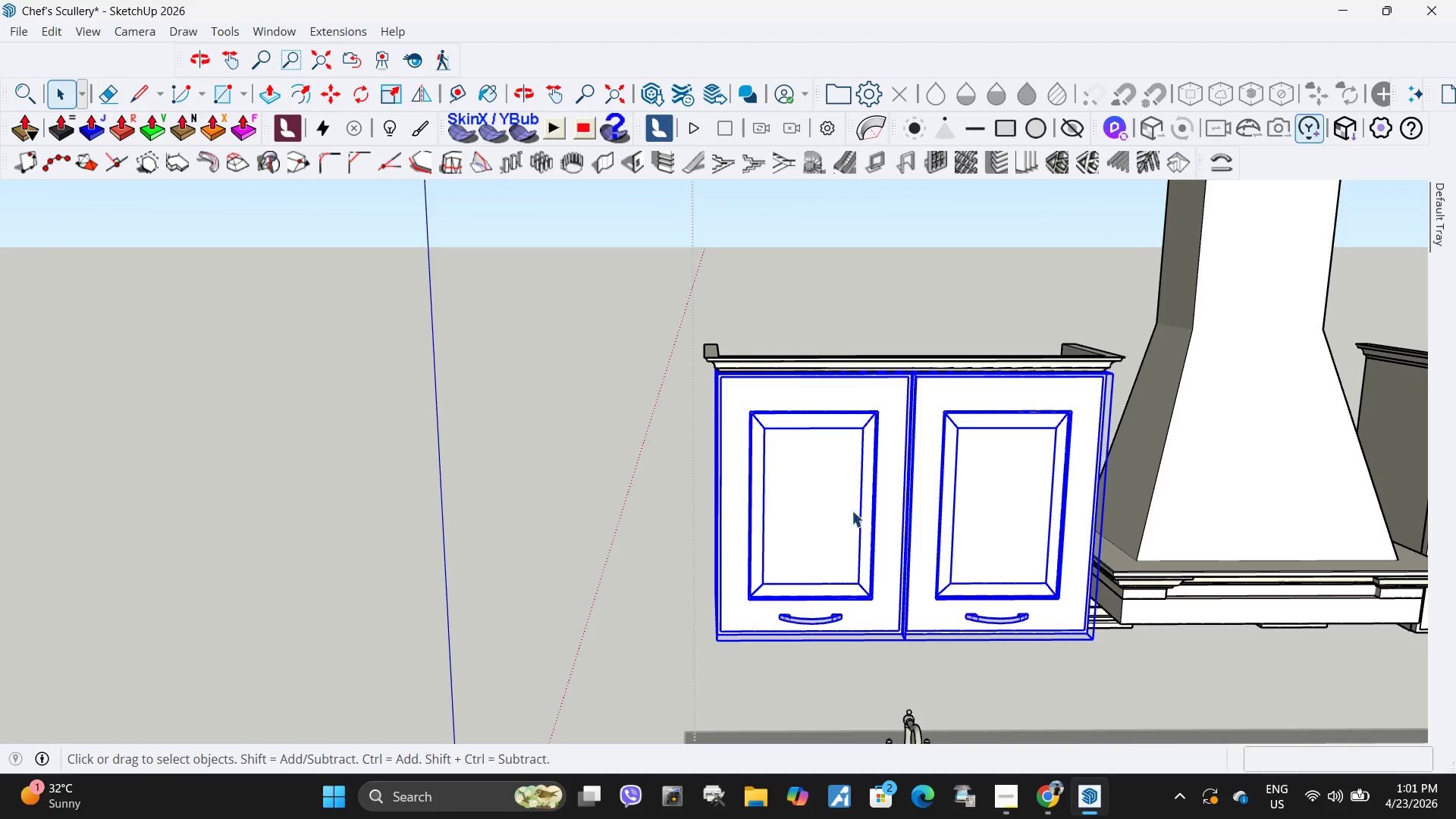 
key(S)
 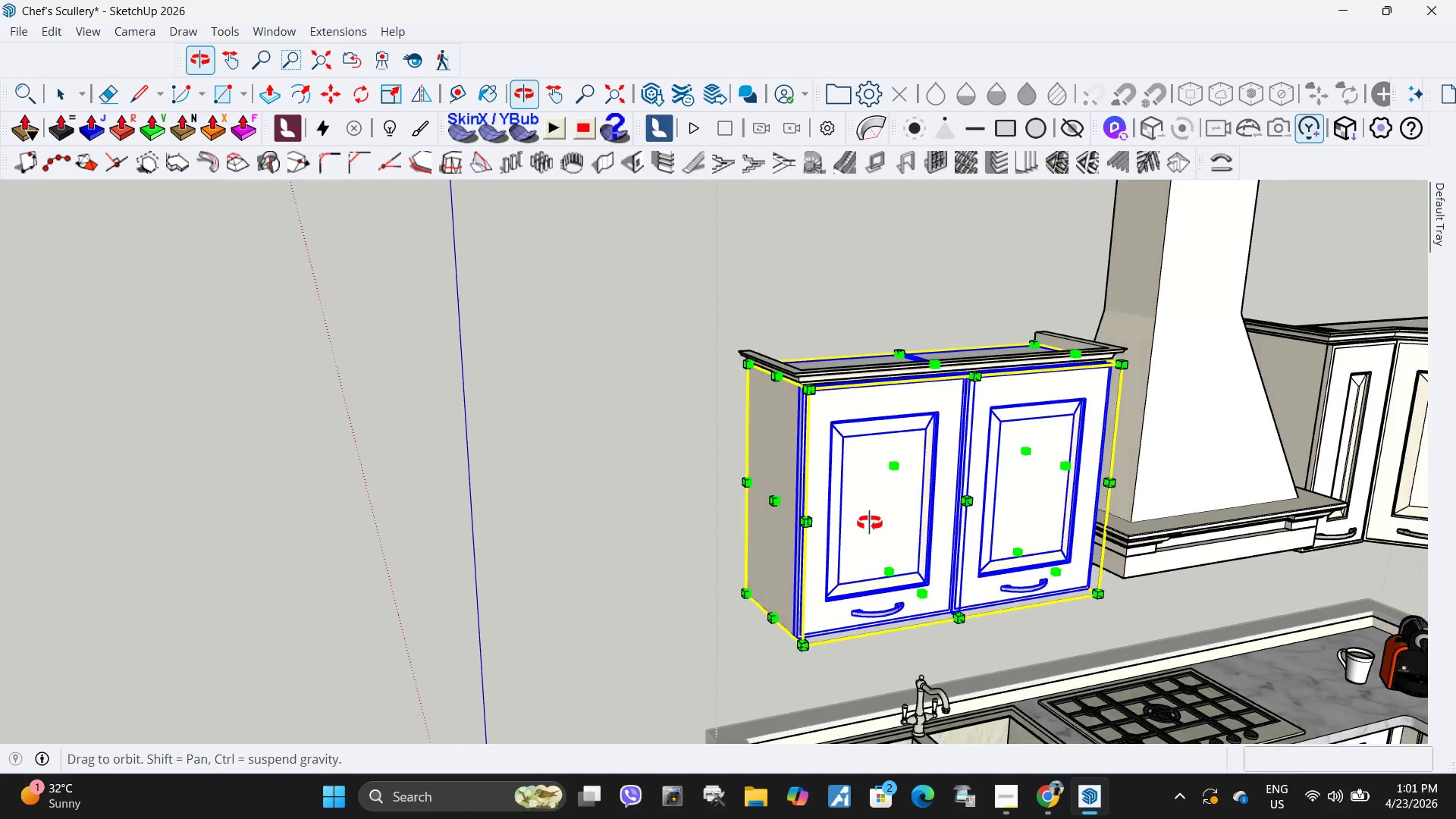 
left_click([765, 495])
 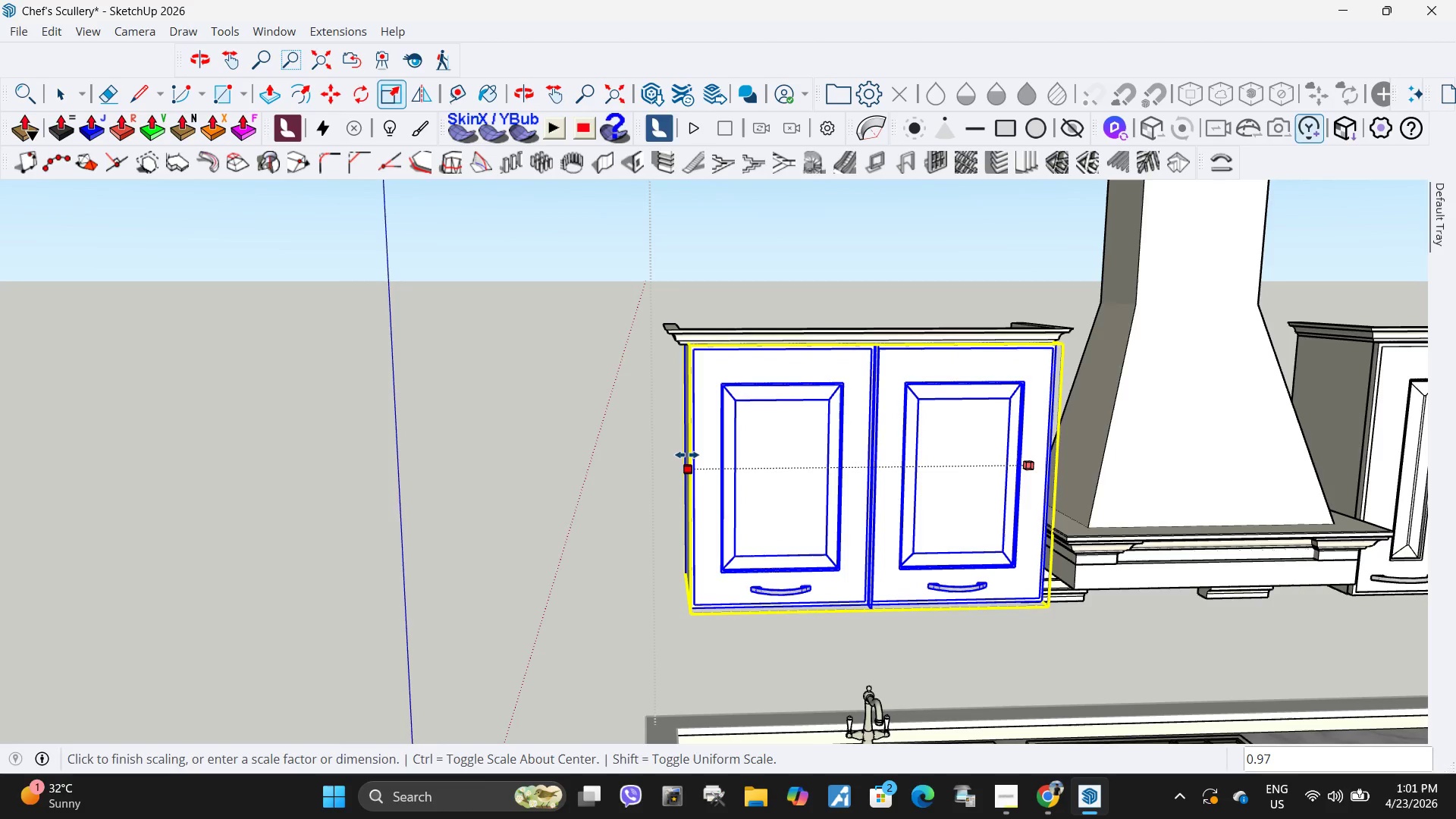 
left_click([698, 454])
 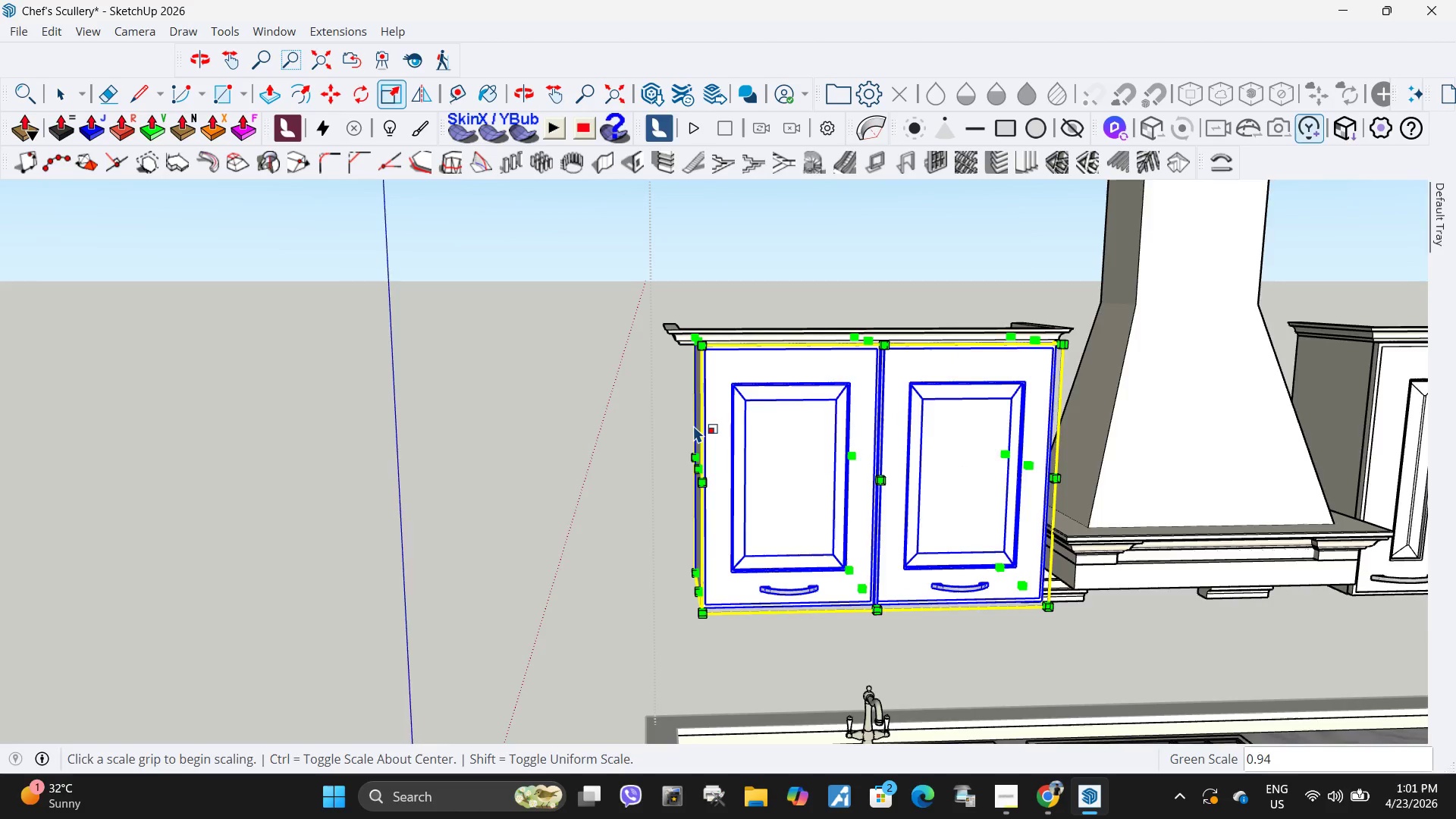 
scroll: coordinate [693, 424], scroll_direction: up, amount: 3.0
 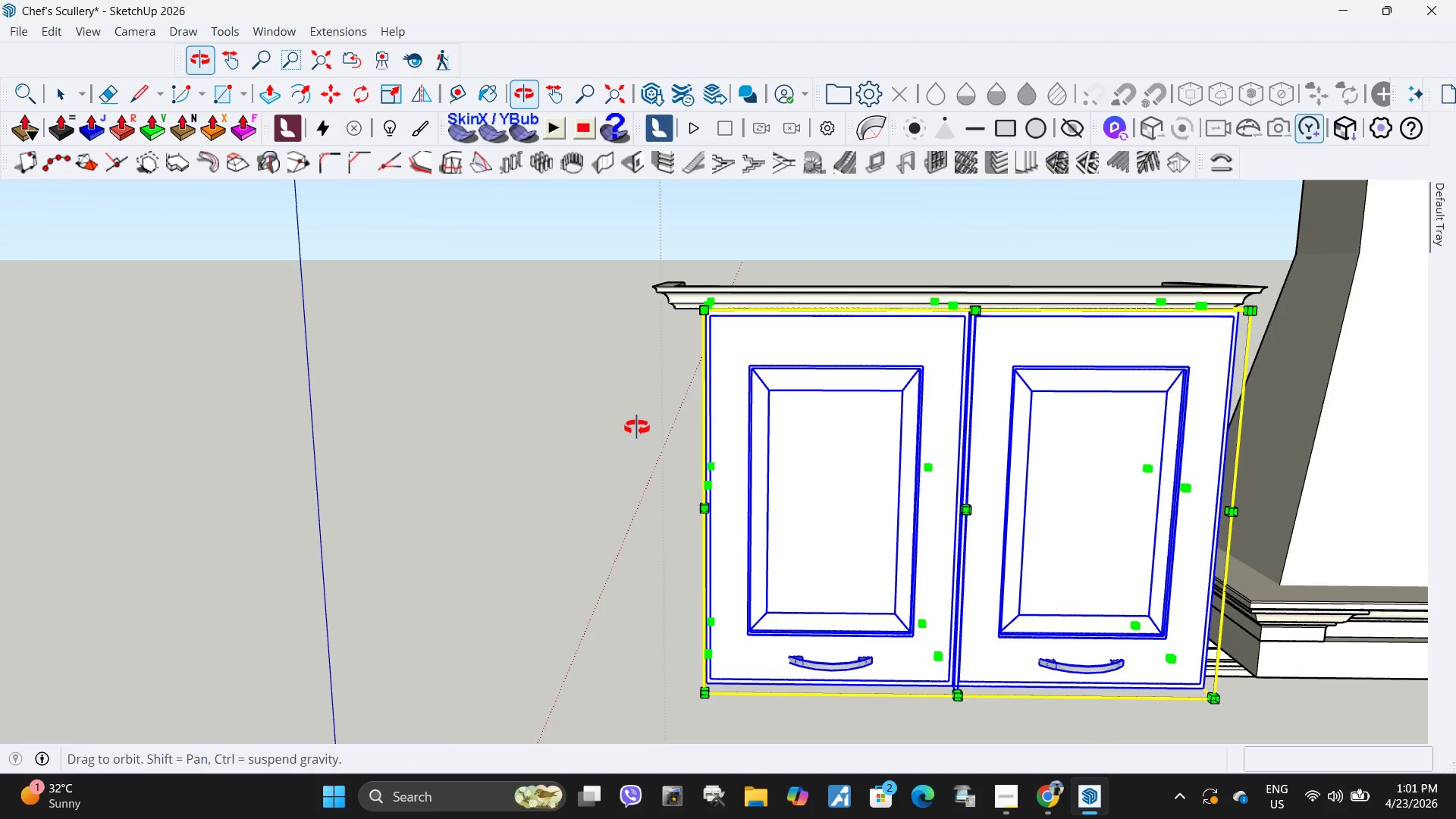 
key(Space)
 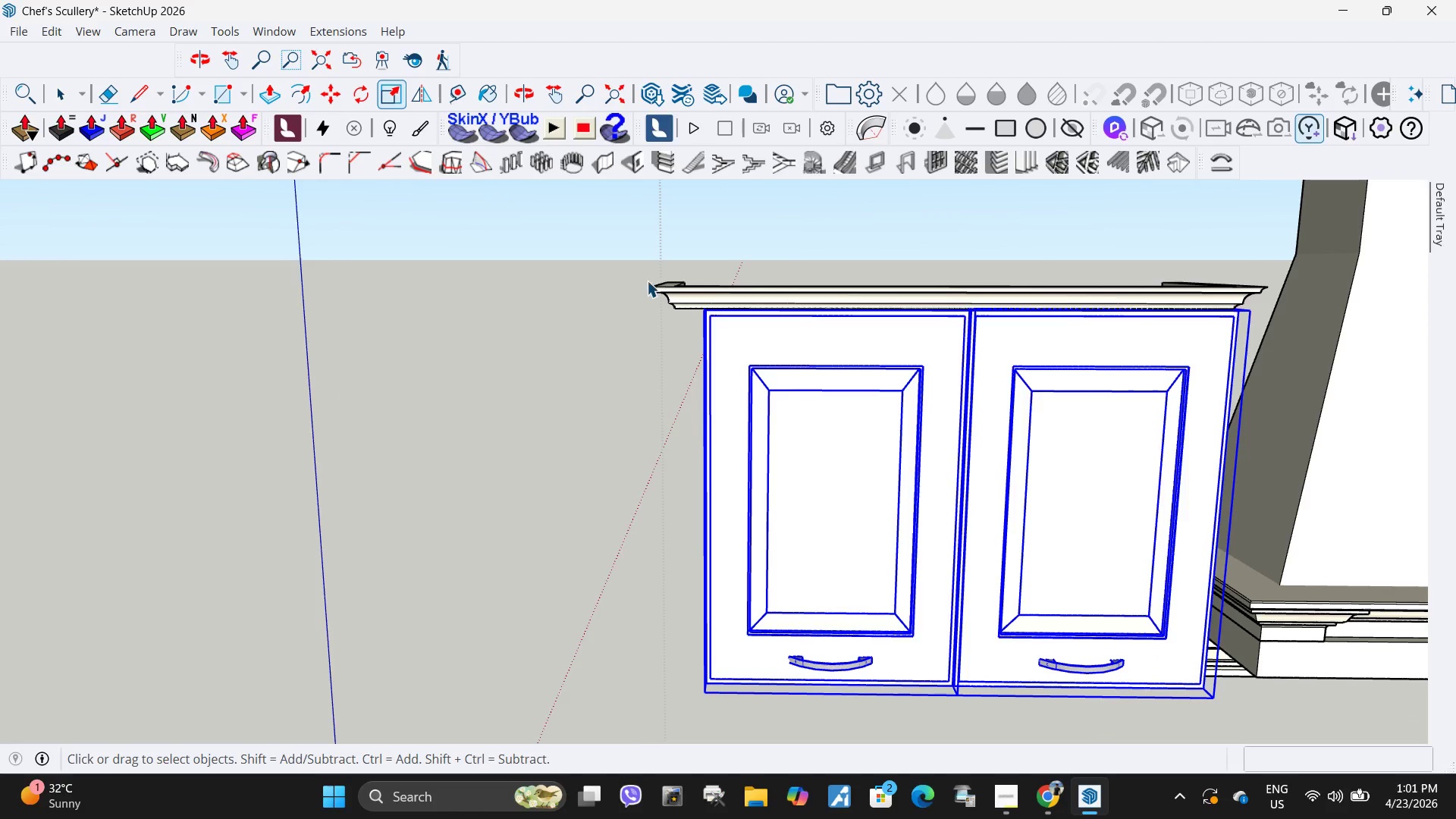 
left_click_drag(start_coordinate=[619, 228], to_coordinate=[758, 337])
 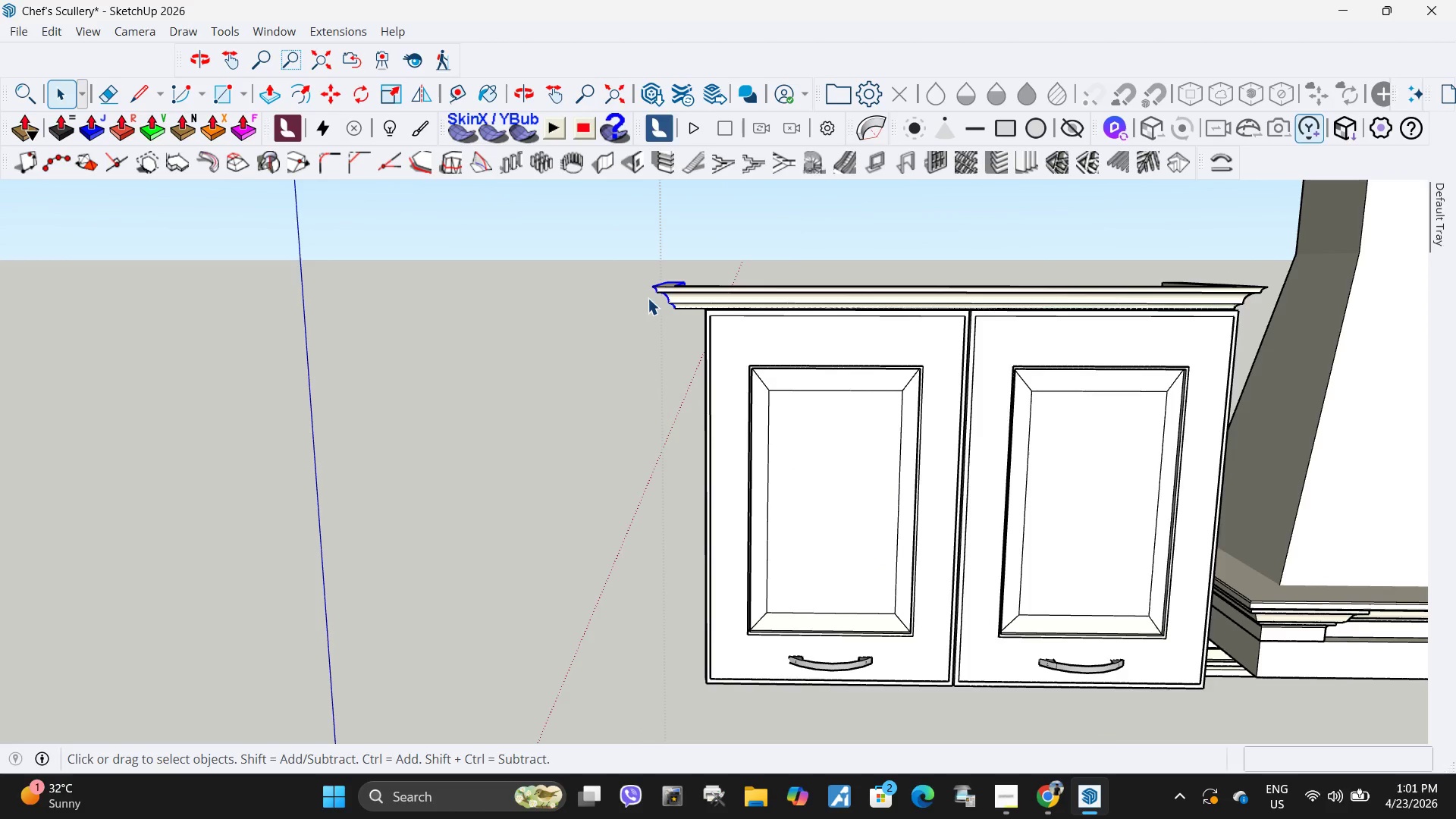 
key(M)
 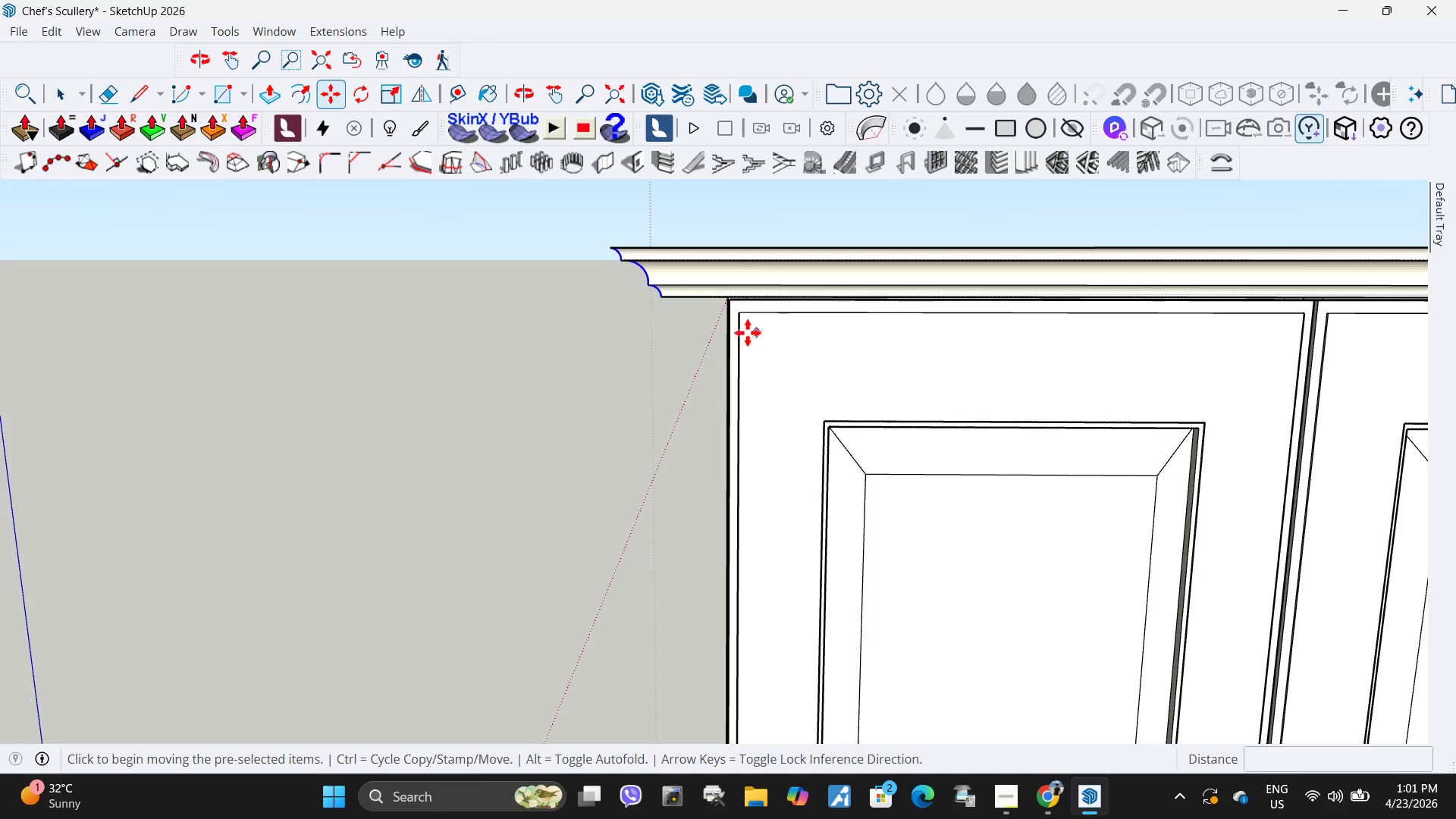 
scroll: coordinate [661, 315], scroll_direction: up, amount: 9.0
 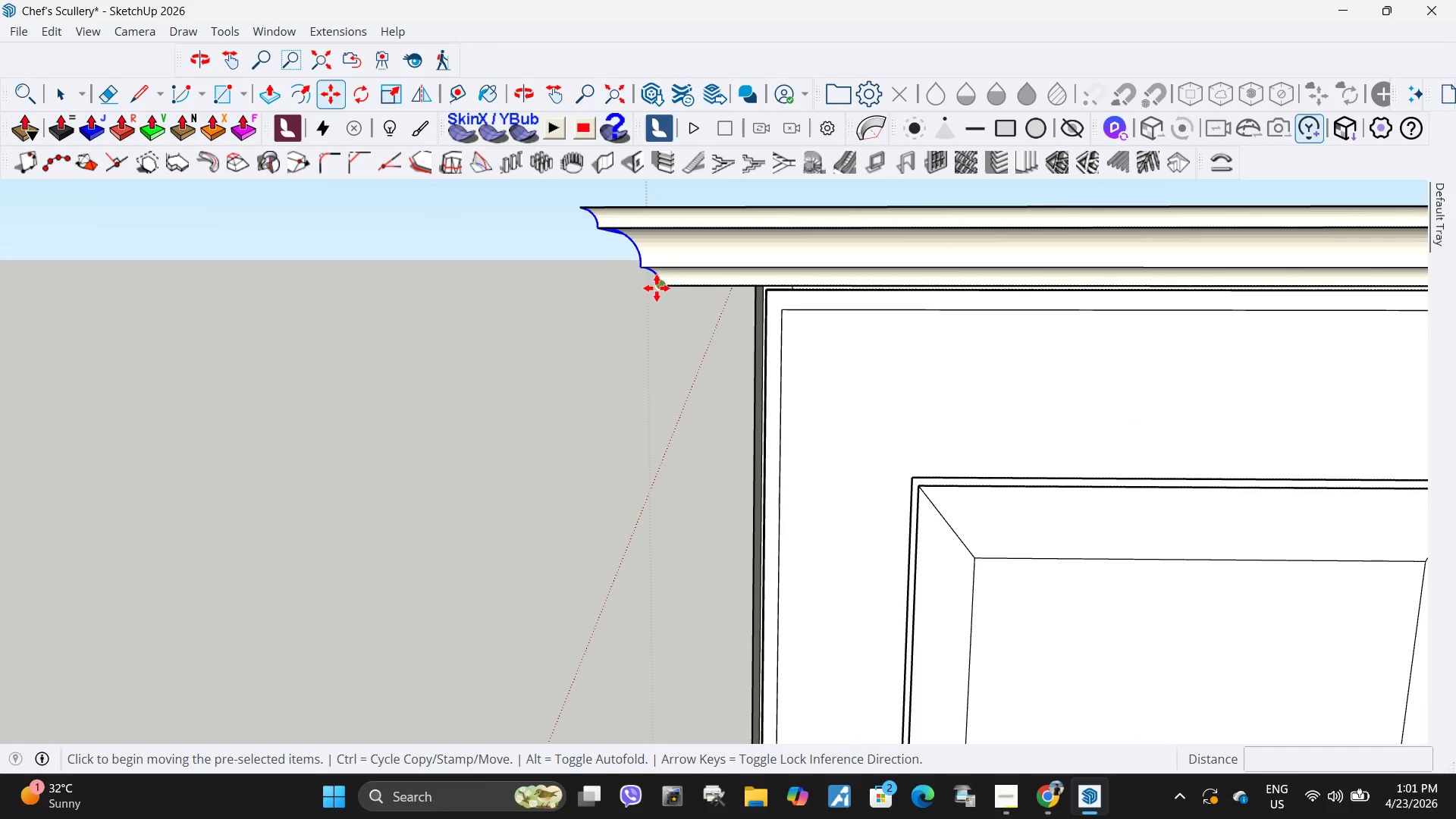 
left_click([657, 288])
 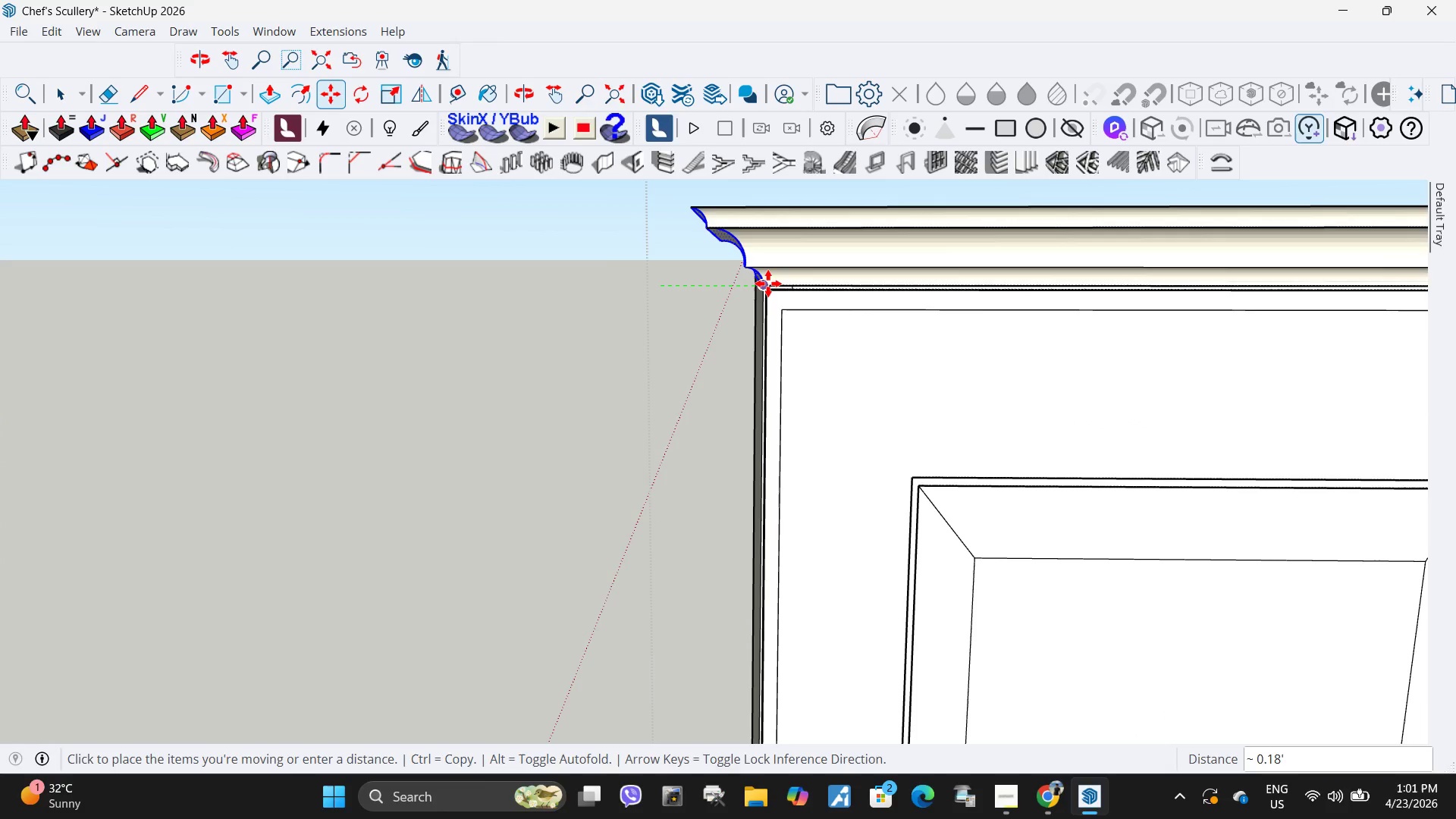 
left_click([768, 284])
 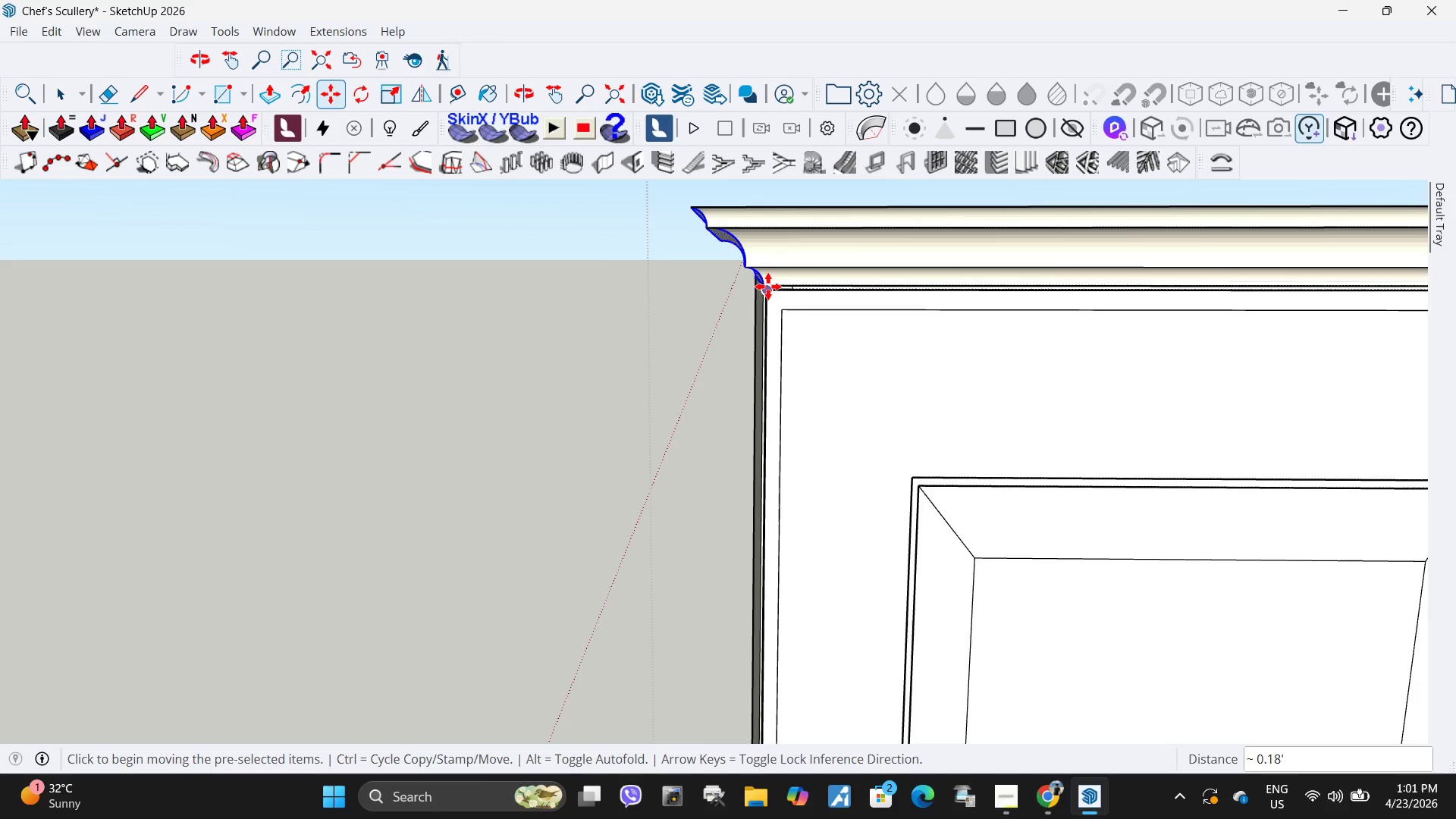 
scroll: coordinate [758, 319], scroll_direction: down, amount: 12.0
 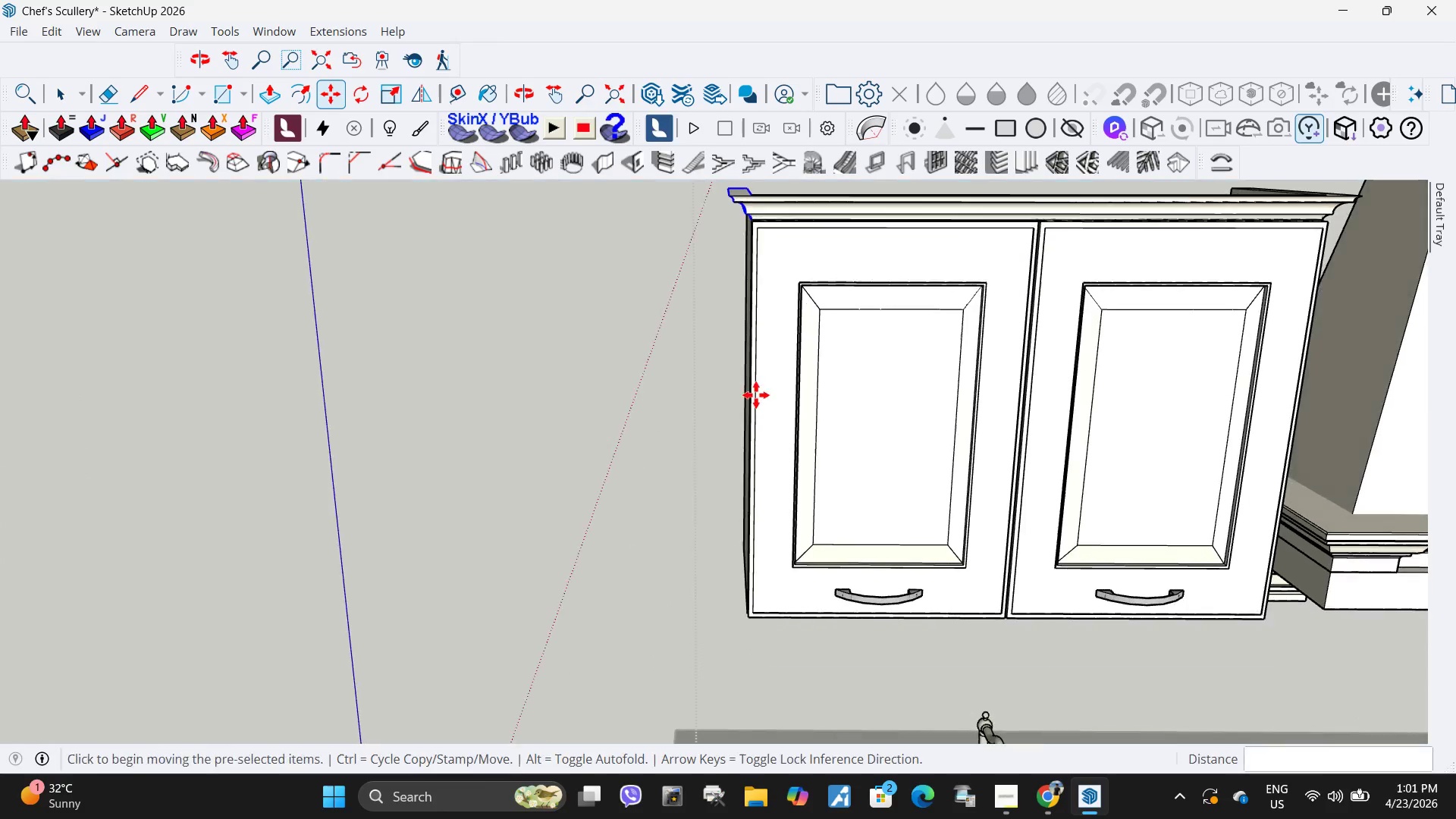 
key(Space)
 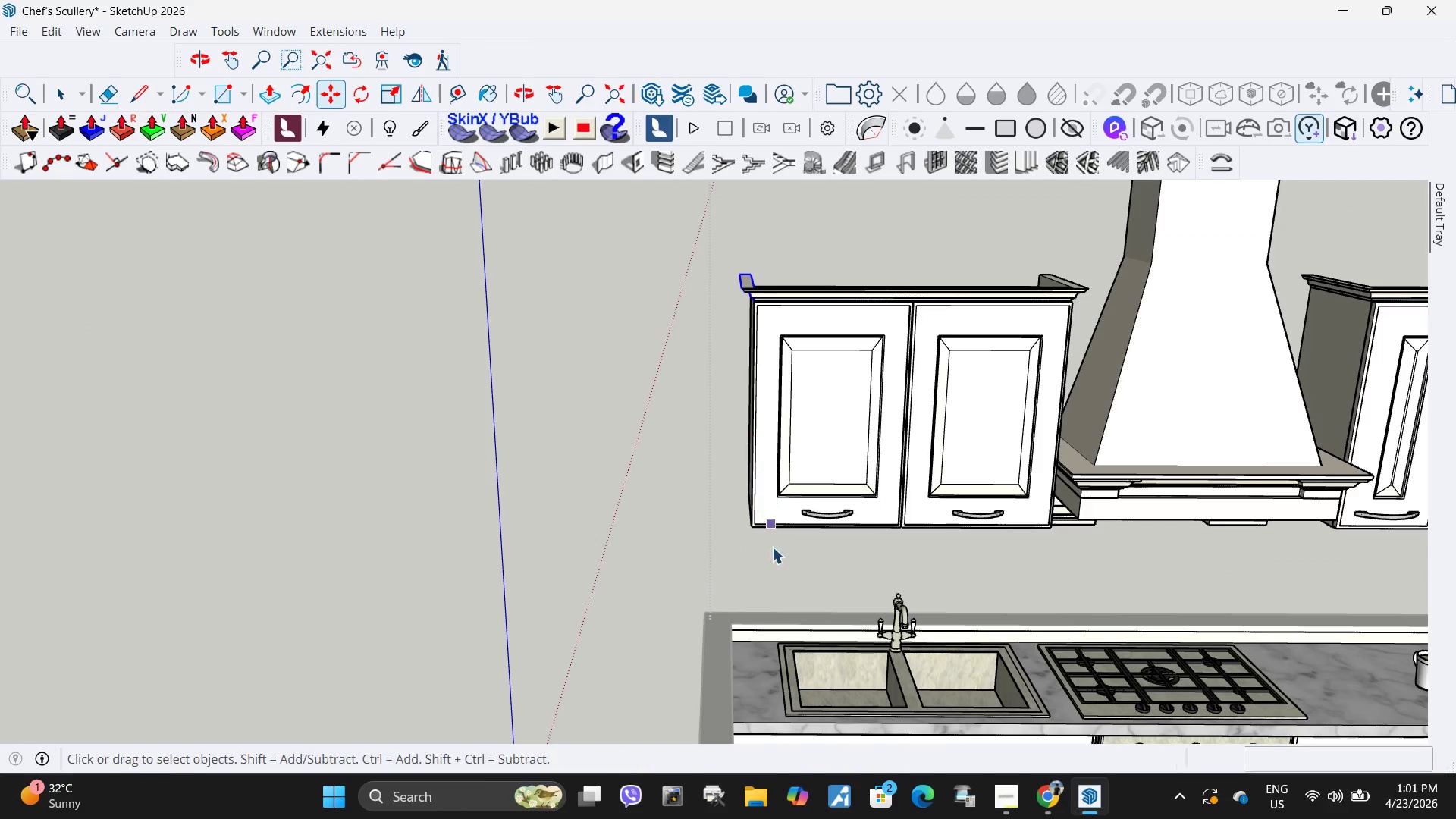 
key(Escape)
 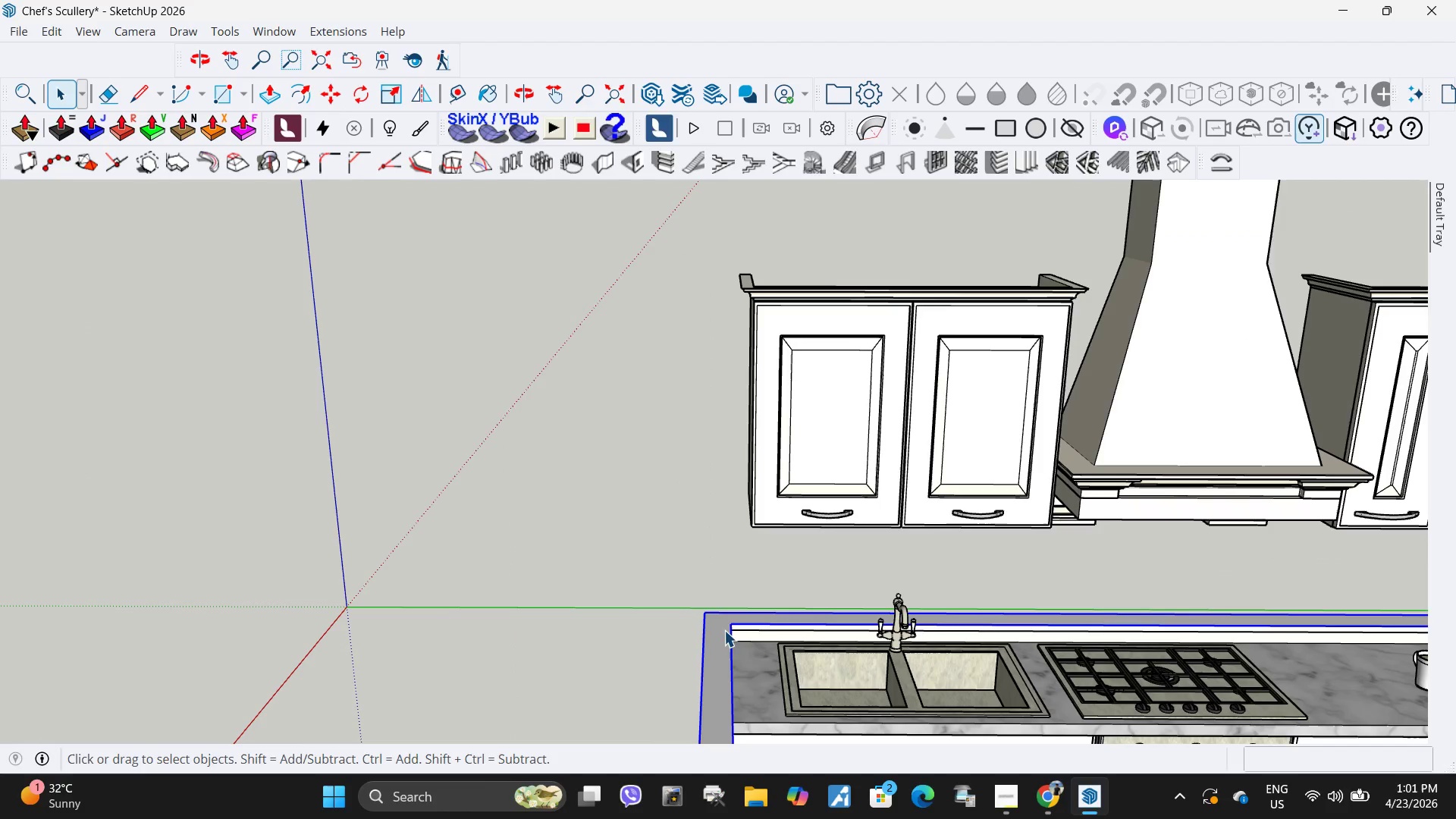 
scroll: coordinate [756, 403], scroll_direction: down, amount: 6.0
 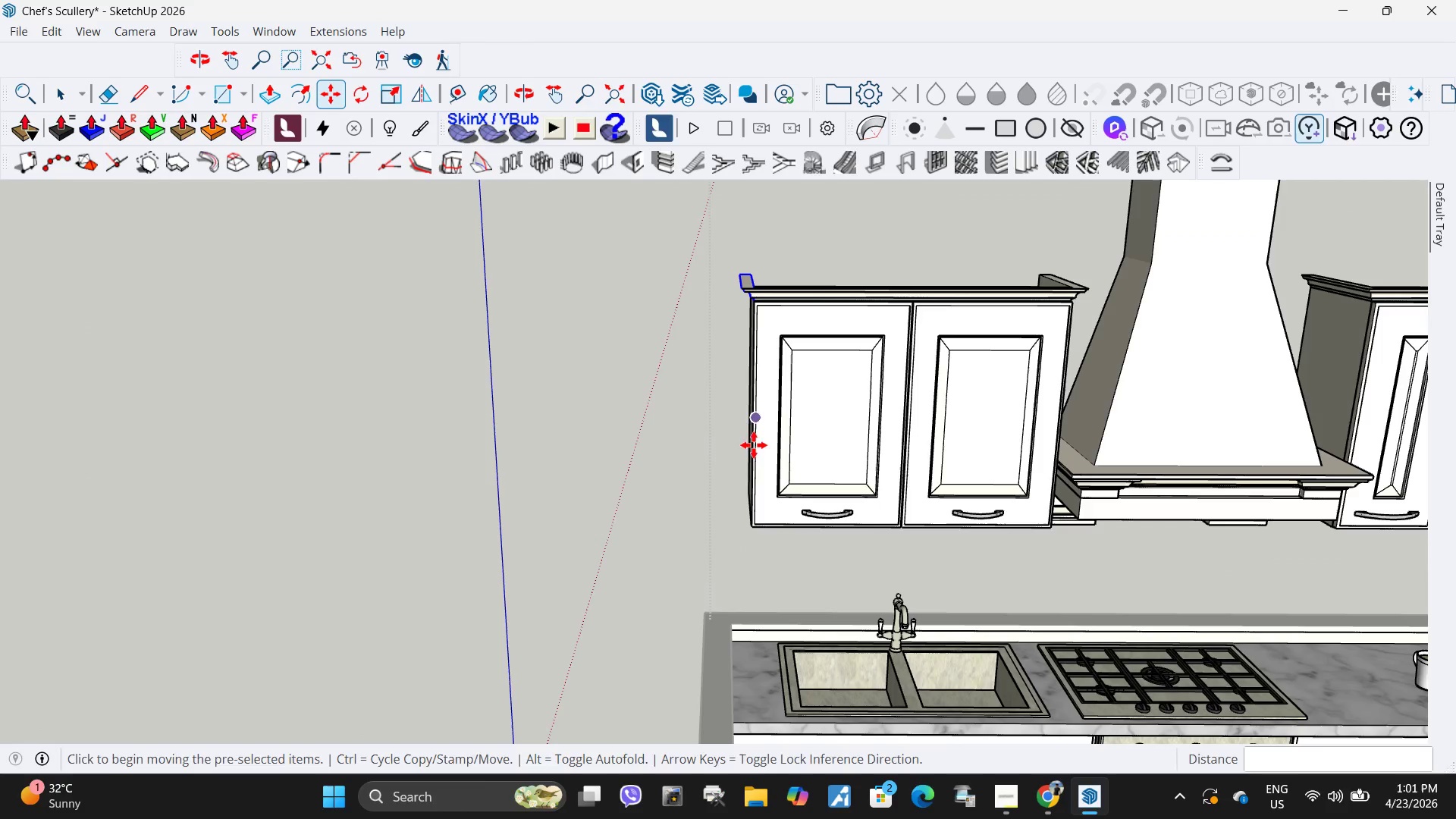 
double_click([720, 631])
 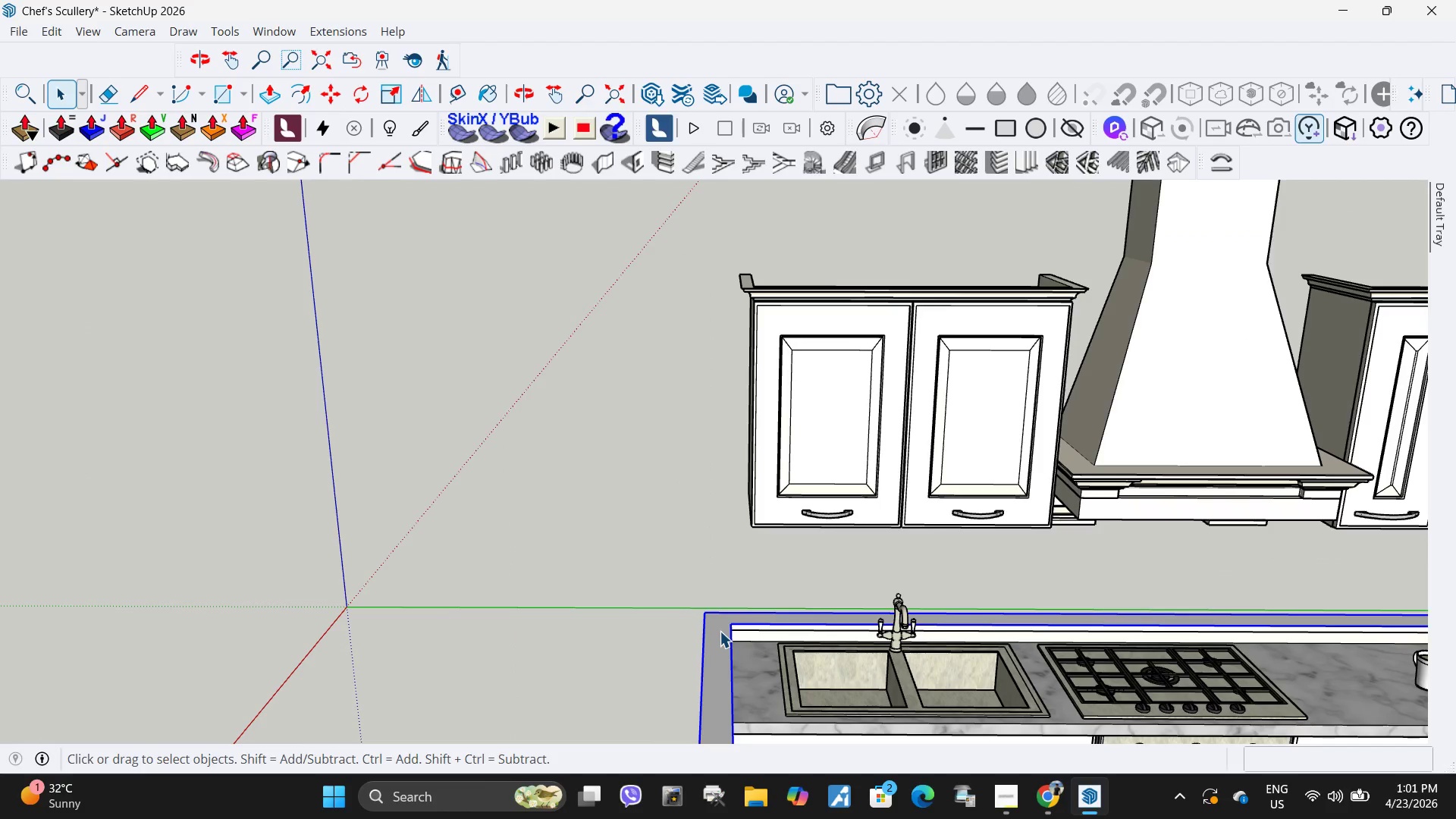 
triple_click([720, 631])
 